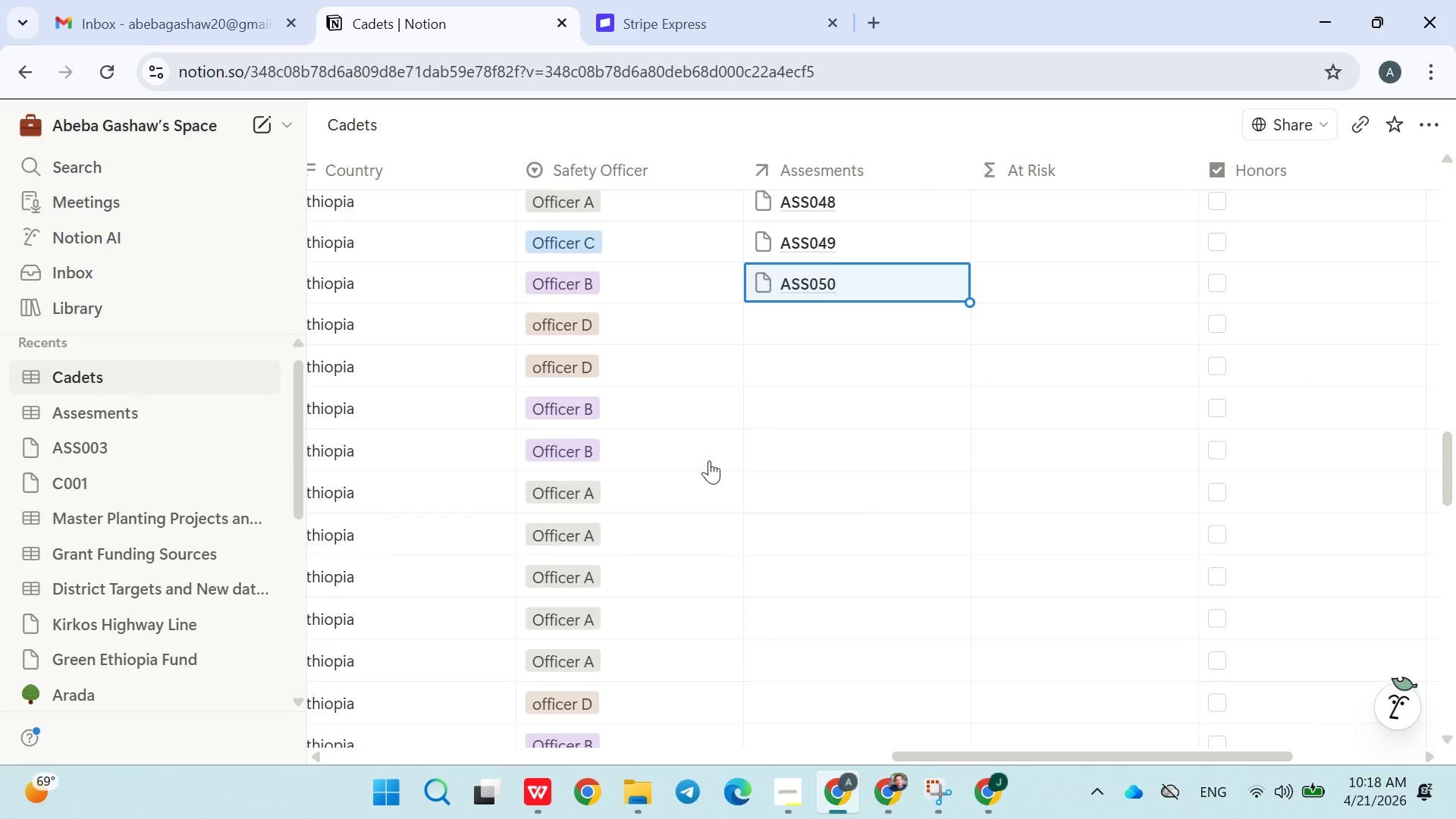 
left_click_drag(start_coordinate=[775, 361], to_coordinate=[796, 315])
 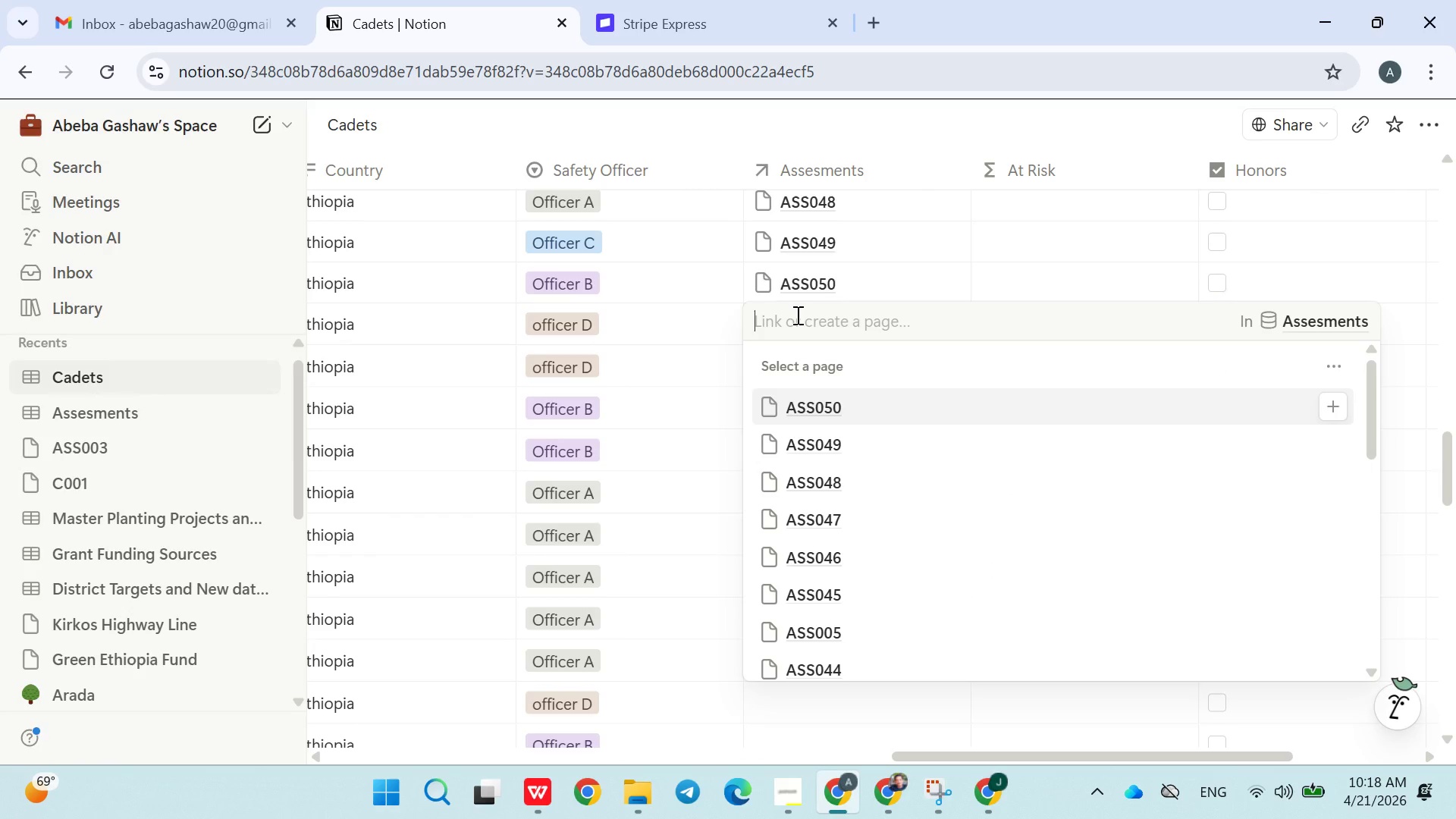 
left_click([796, 315])
 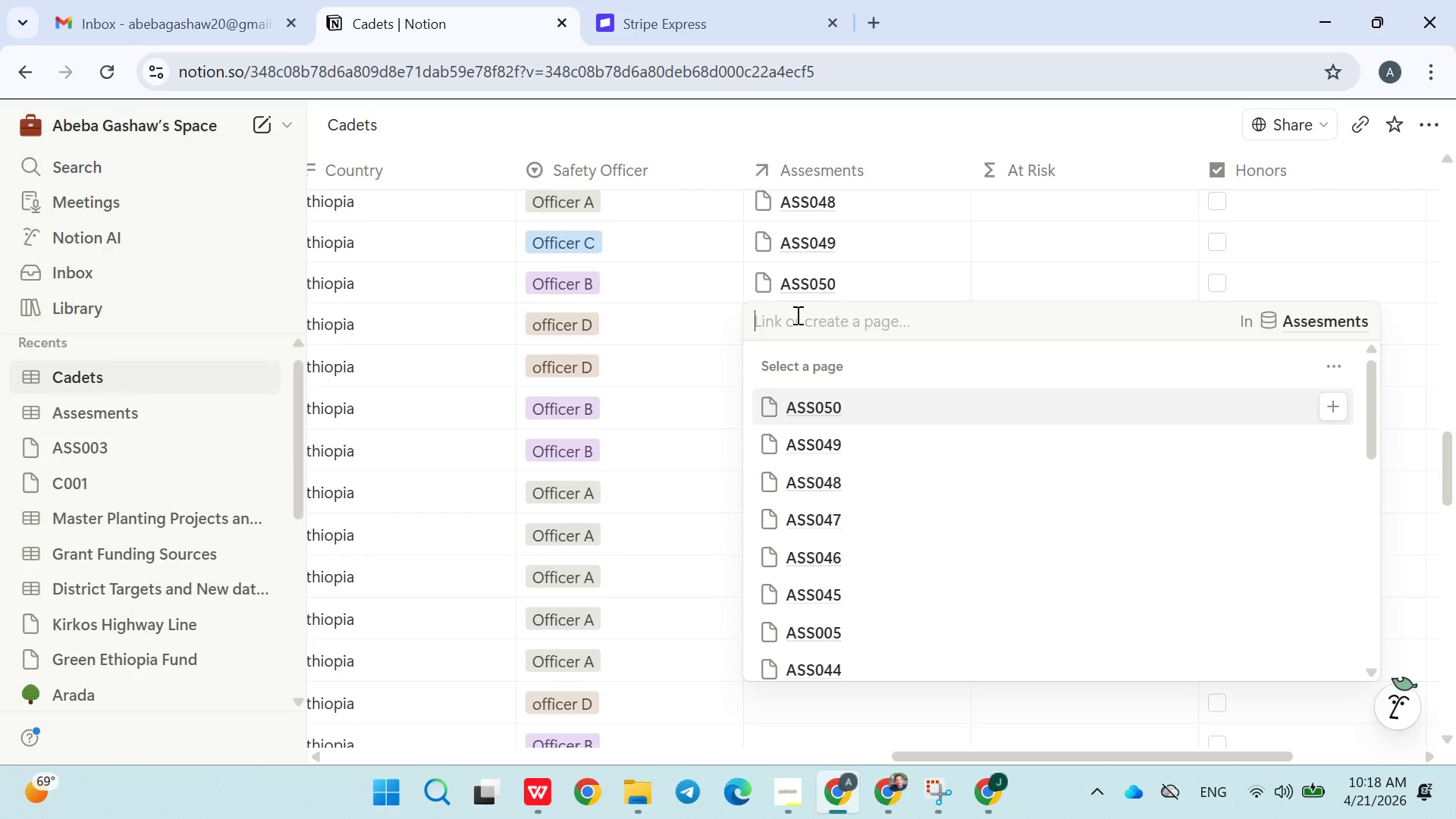 
type(ASS051)
 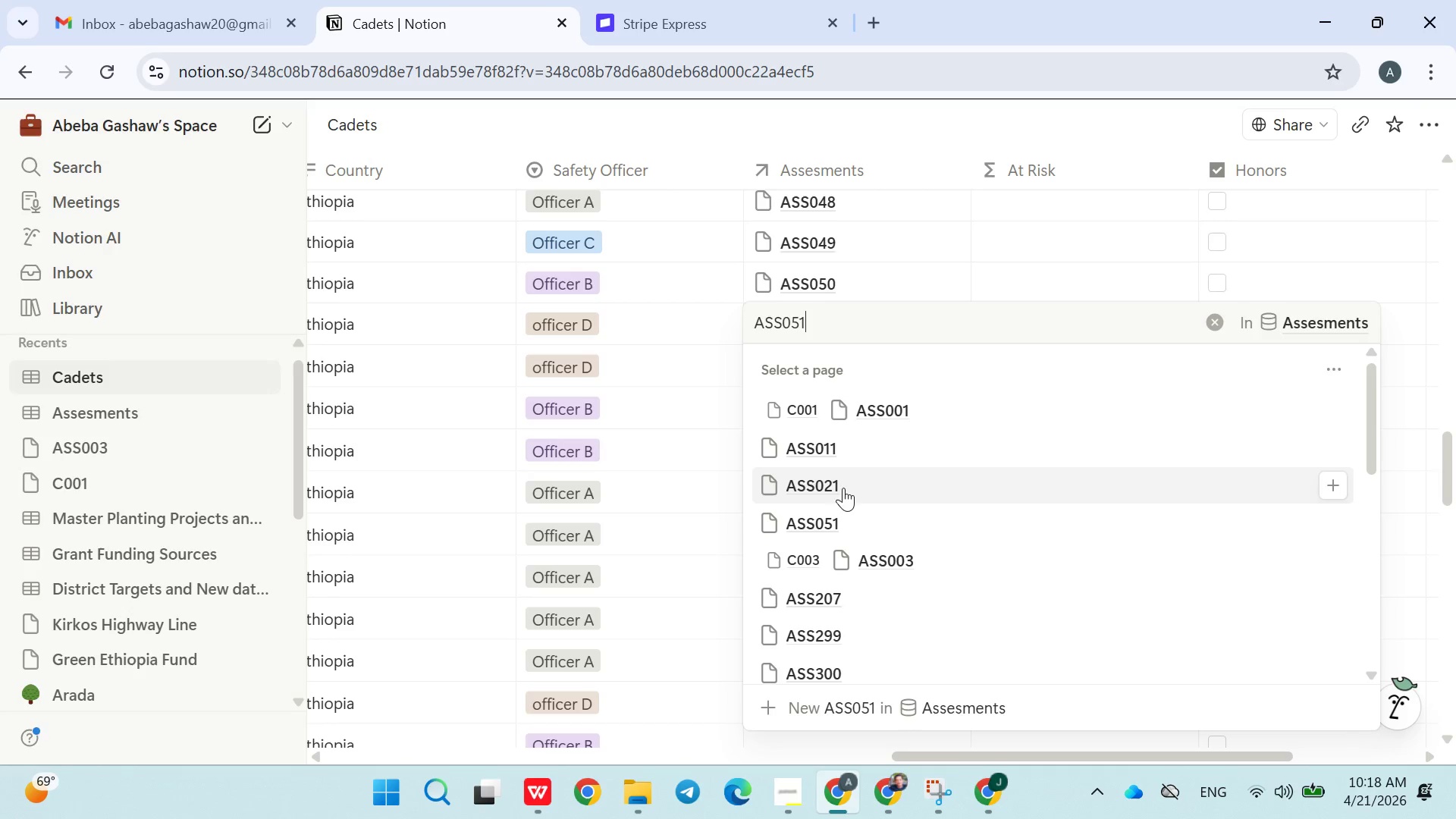 
left_click([876, 513])
 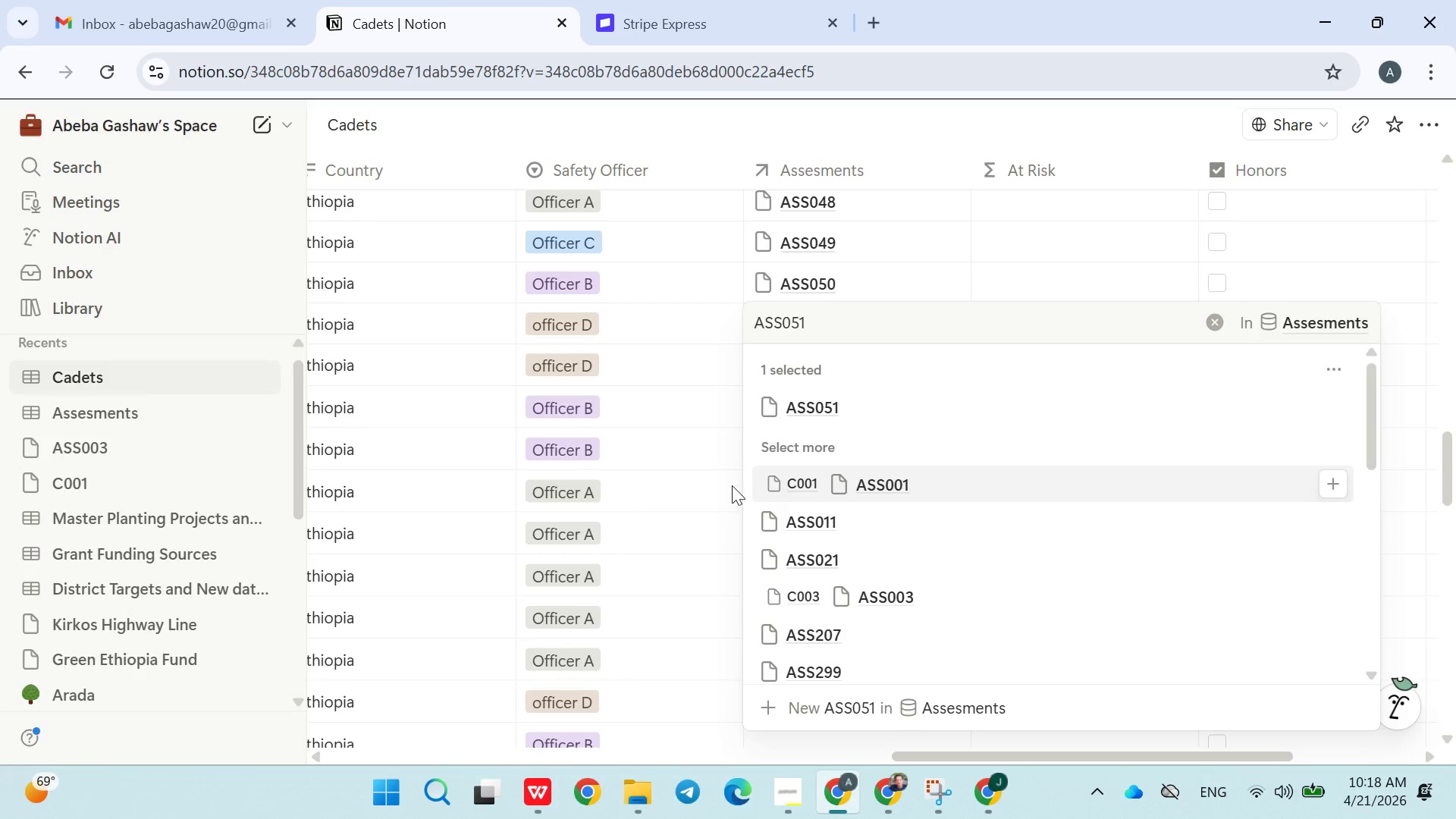 
left_click([720, 488])
 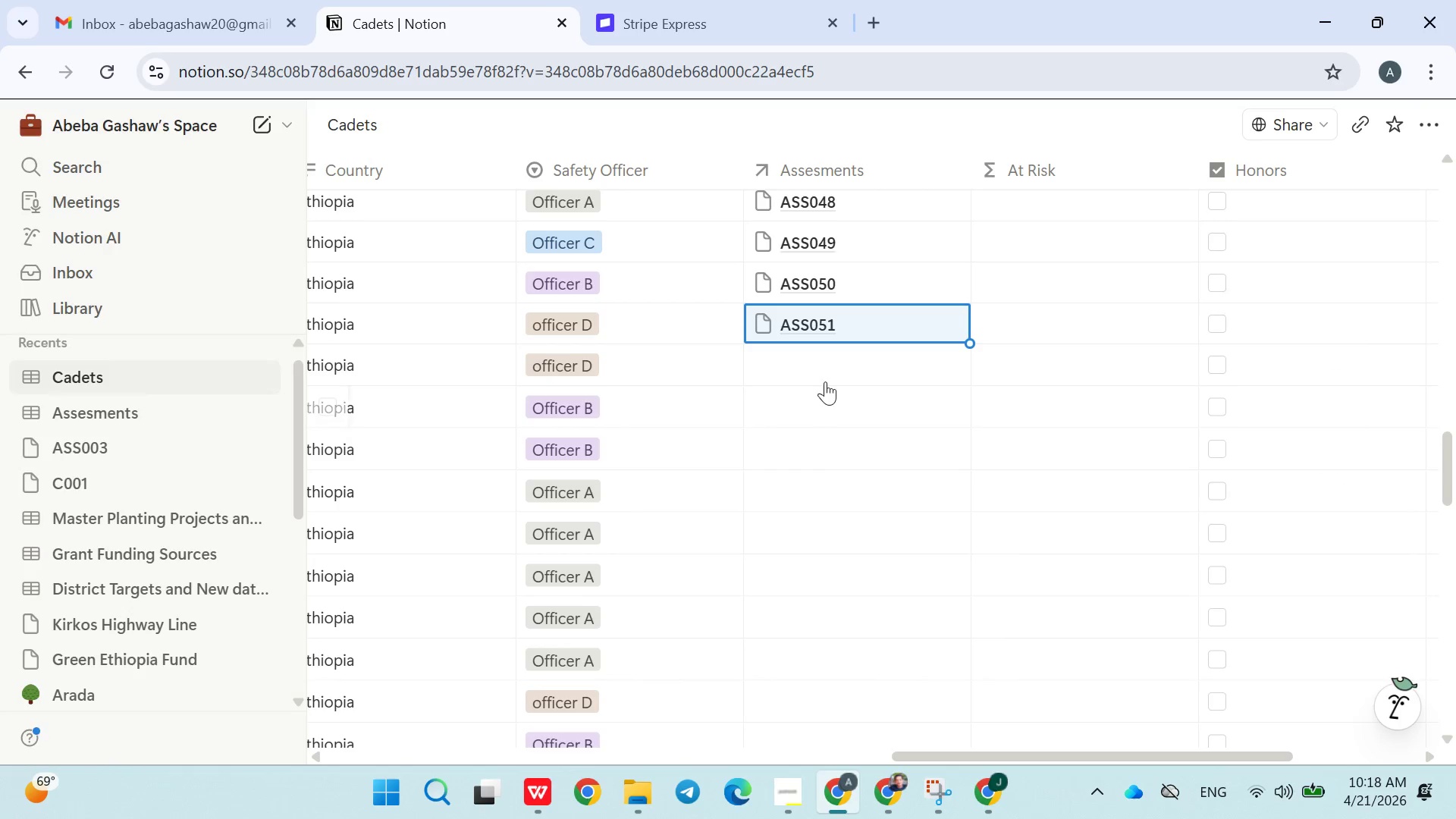 
left_click([835, 362])
 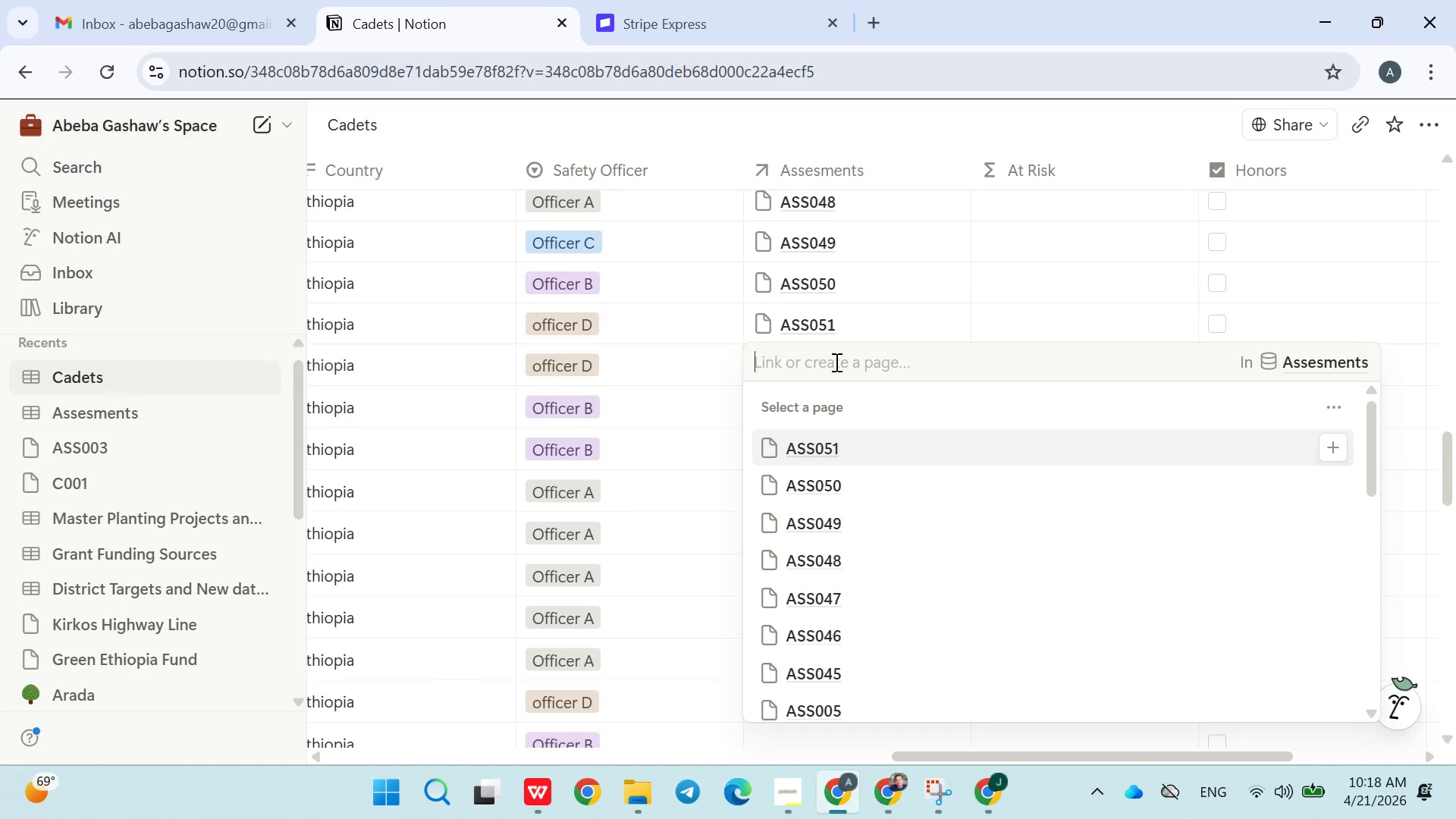 
type(ASS052)
 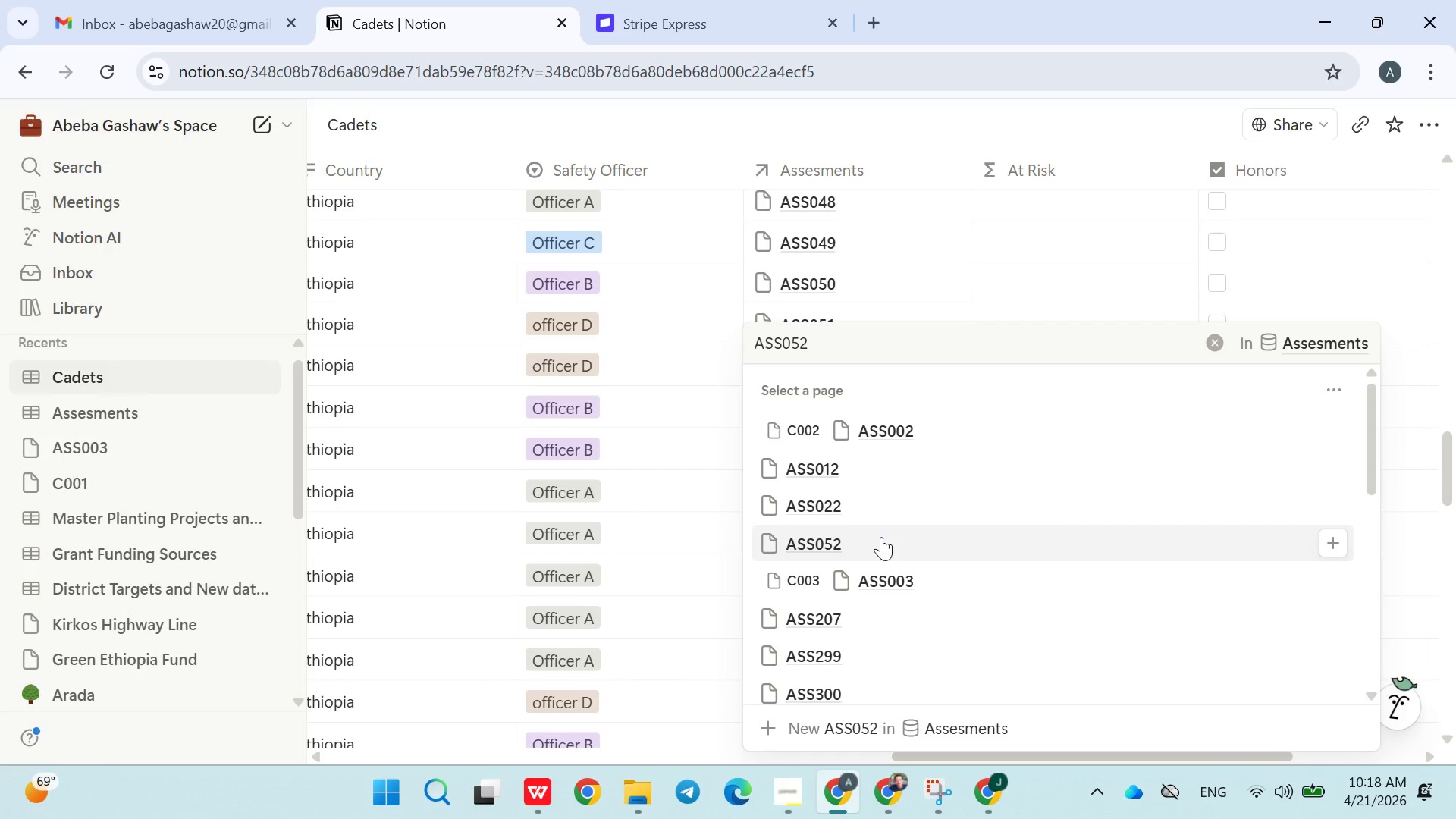 
double_click([717, 551])
 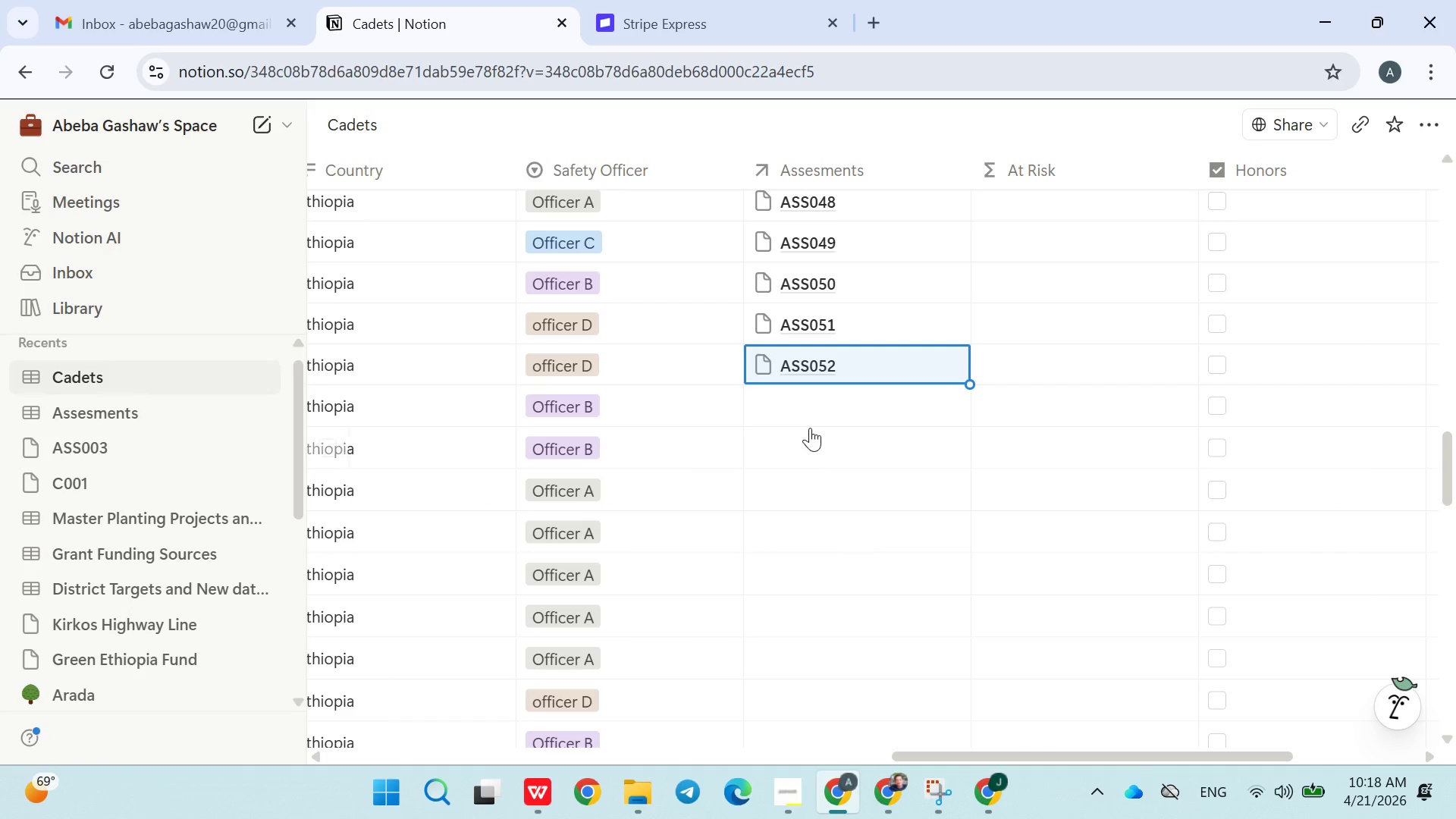 
left_click([810, 414])
 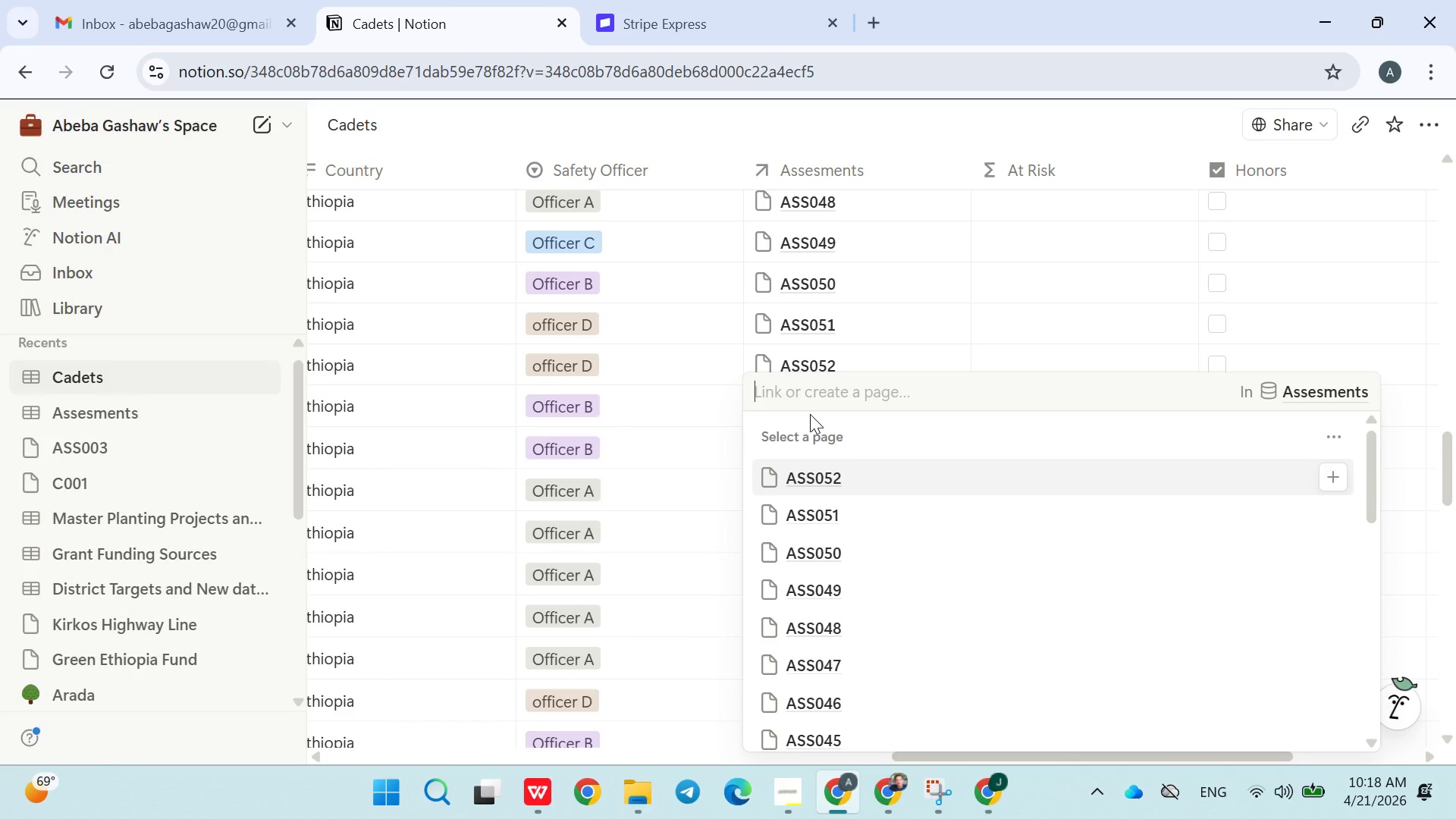 
type(ASS053)
 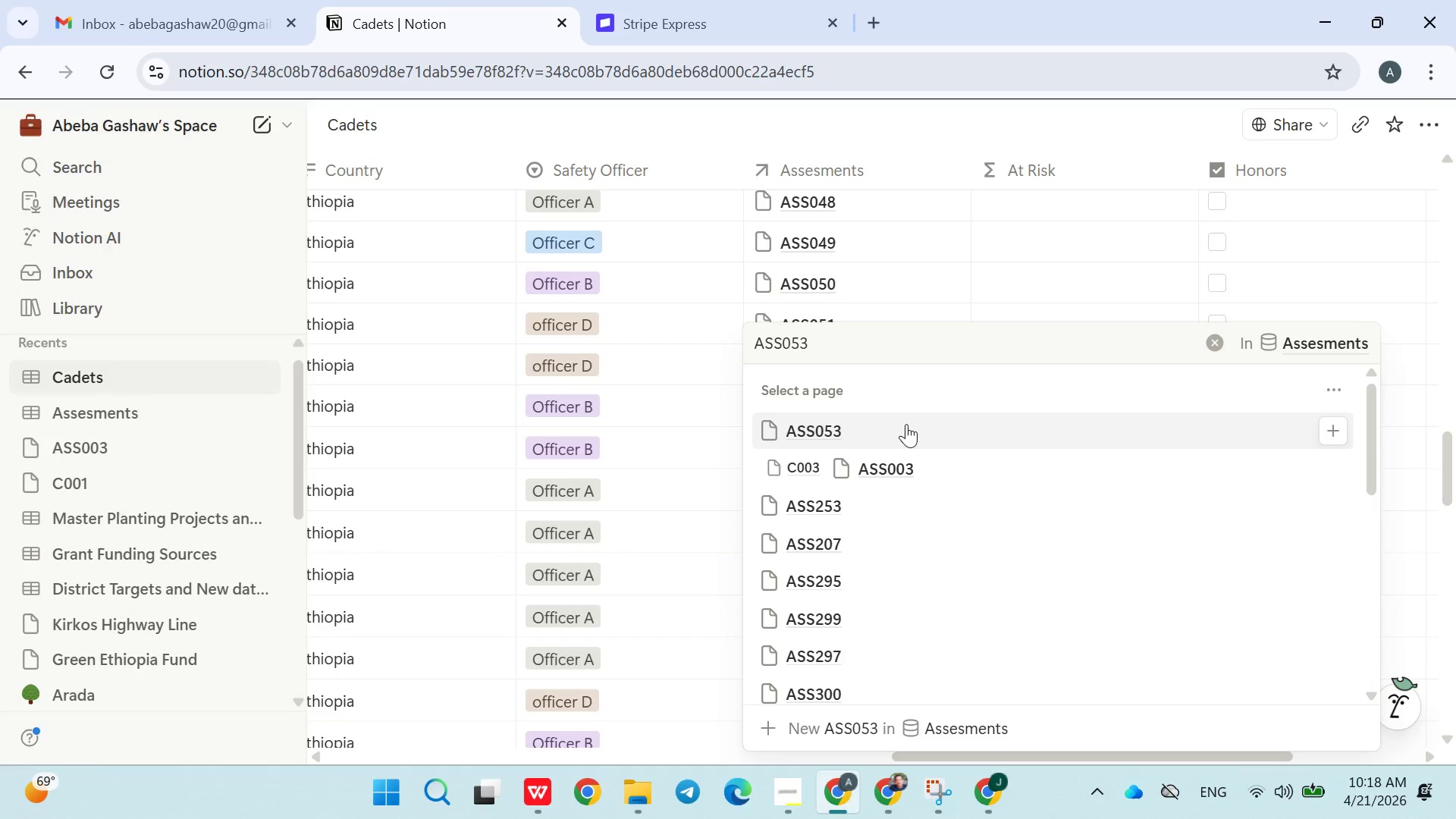 
left_click([901, 426])
 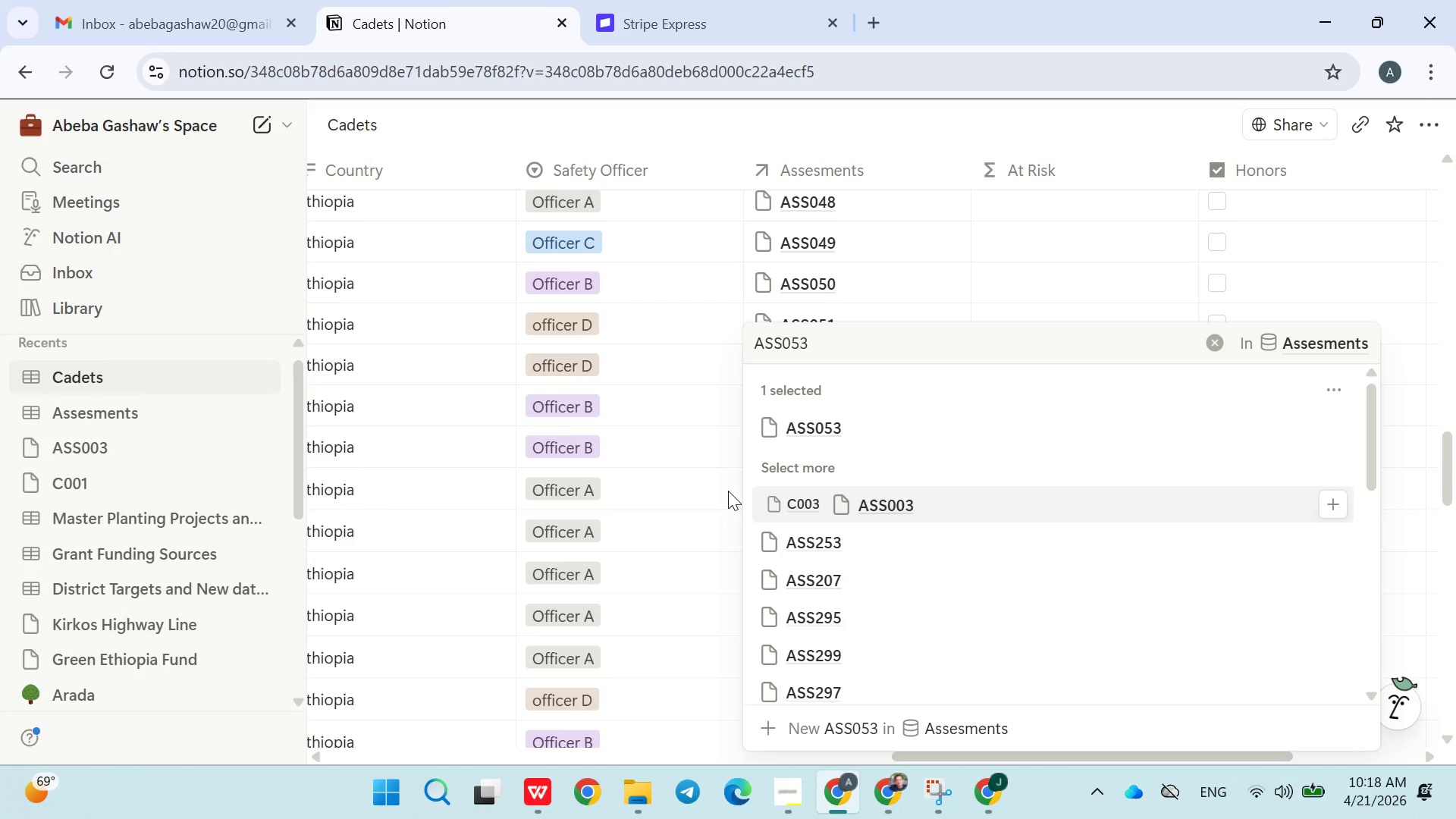 
left_click([728, 491])
 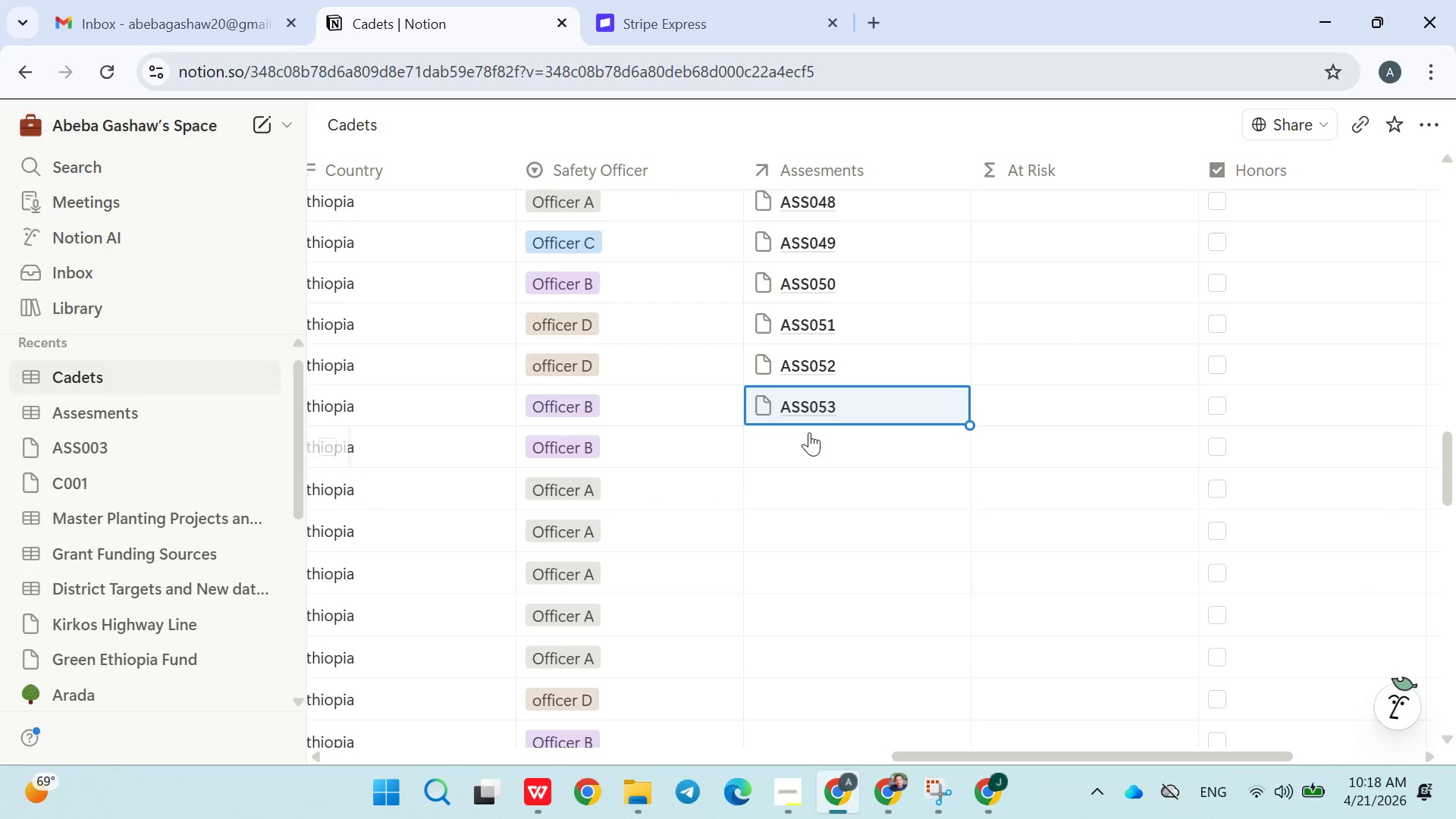 
left_click([811, 444])
 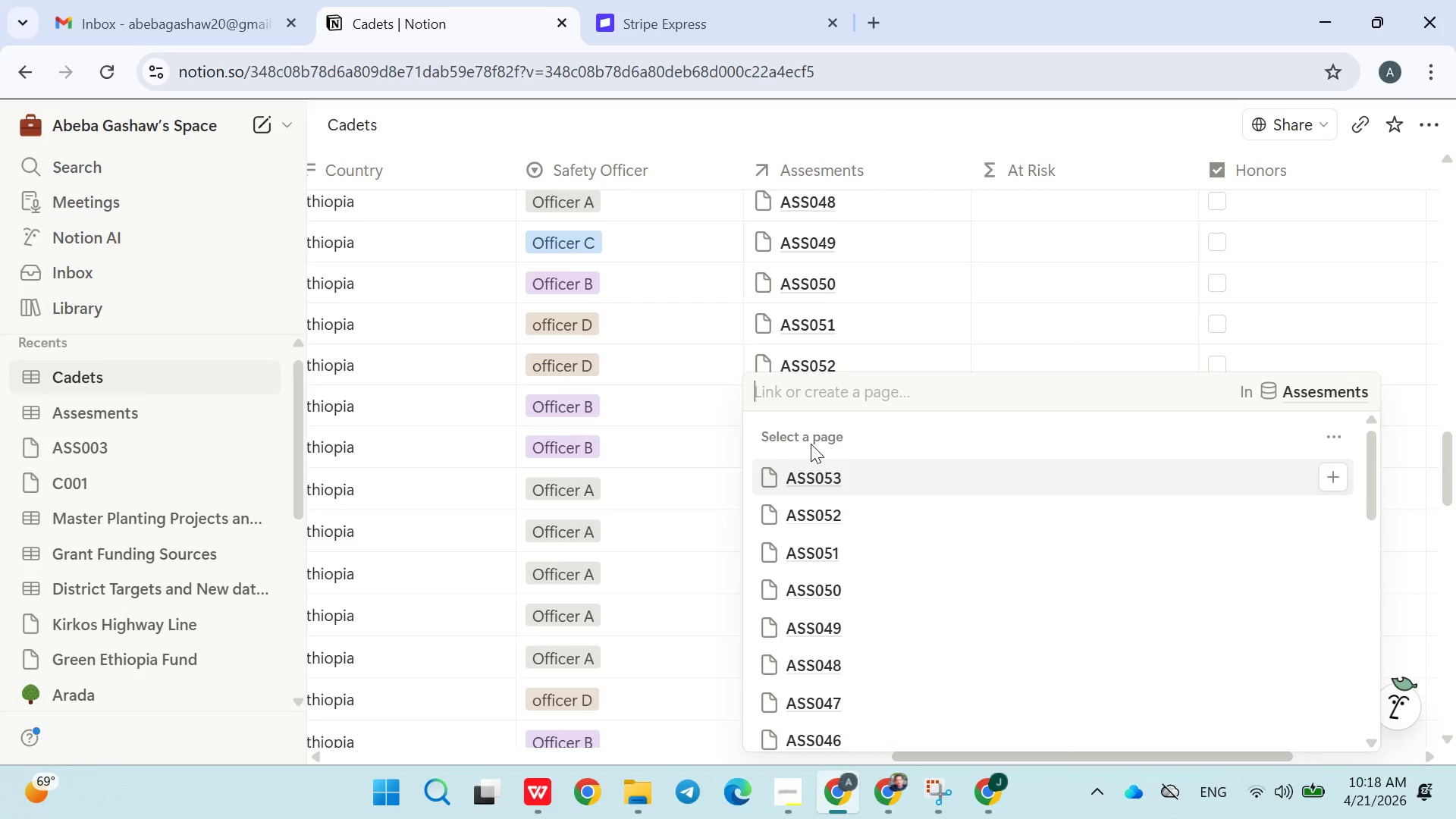 
type(ASS054)
 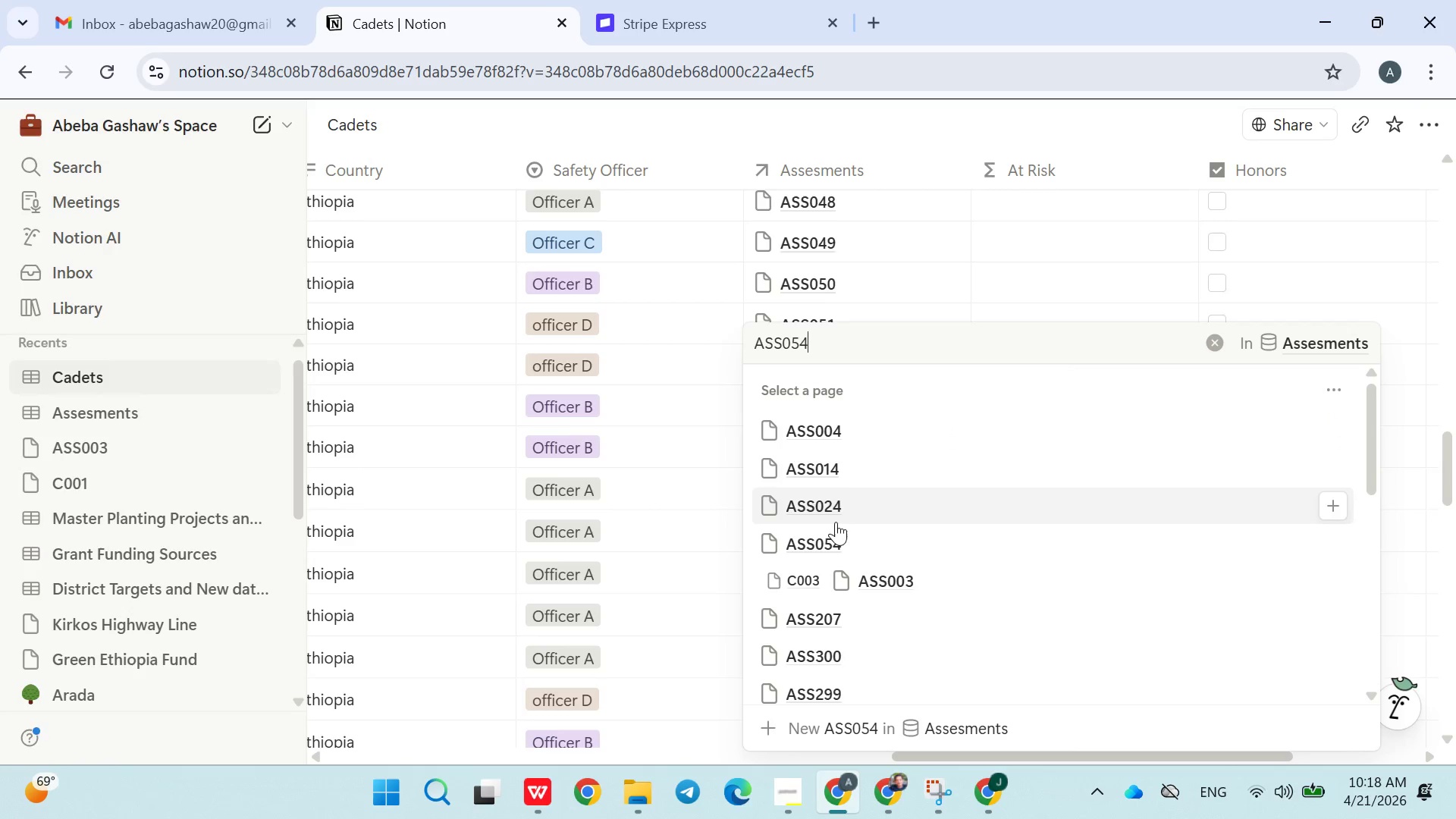 
left_click([830, 532])
 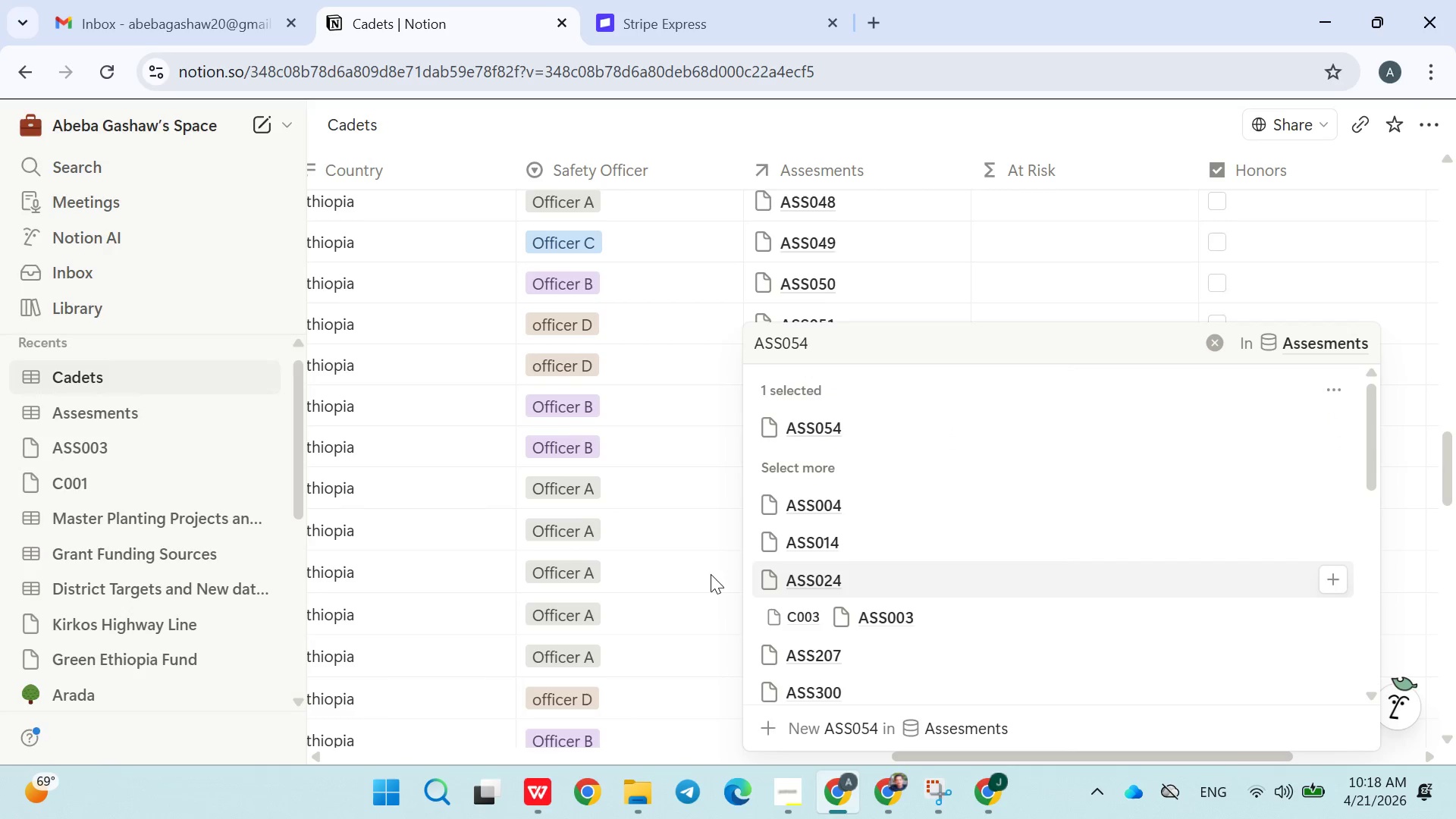 
left_click([710, 574])
 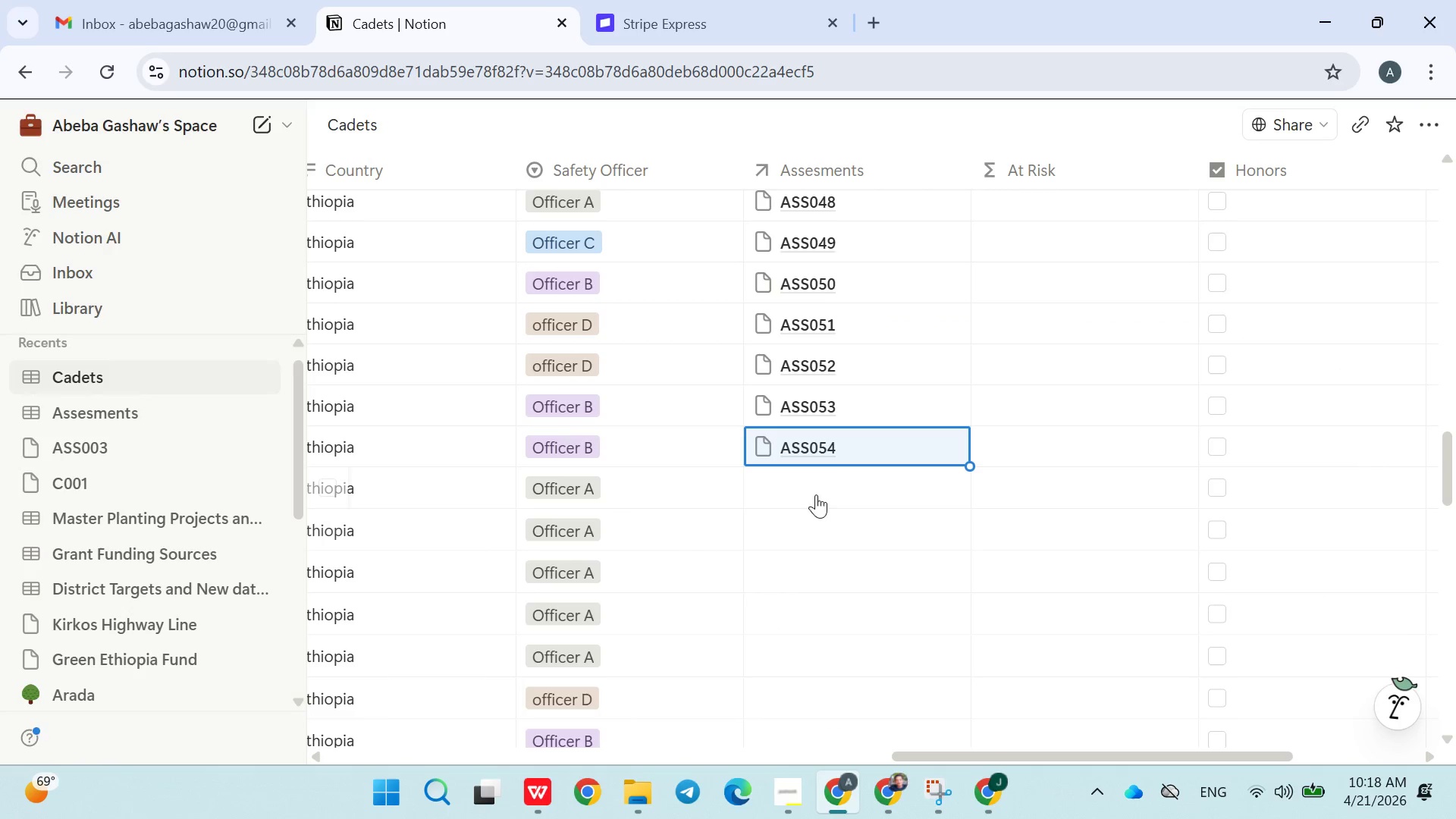 
left_click([823, 490])
 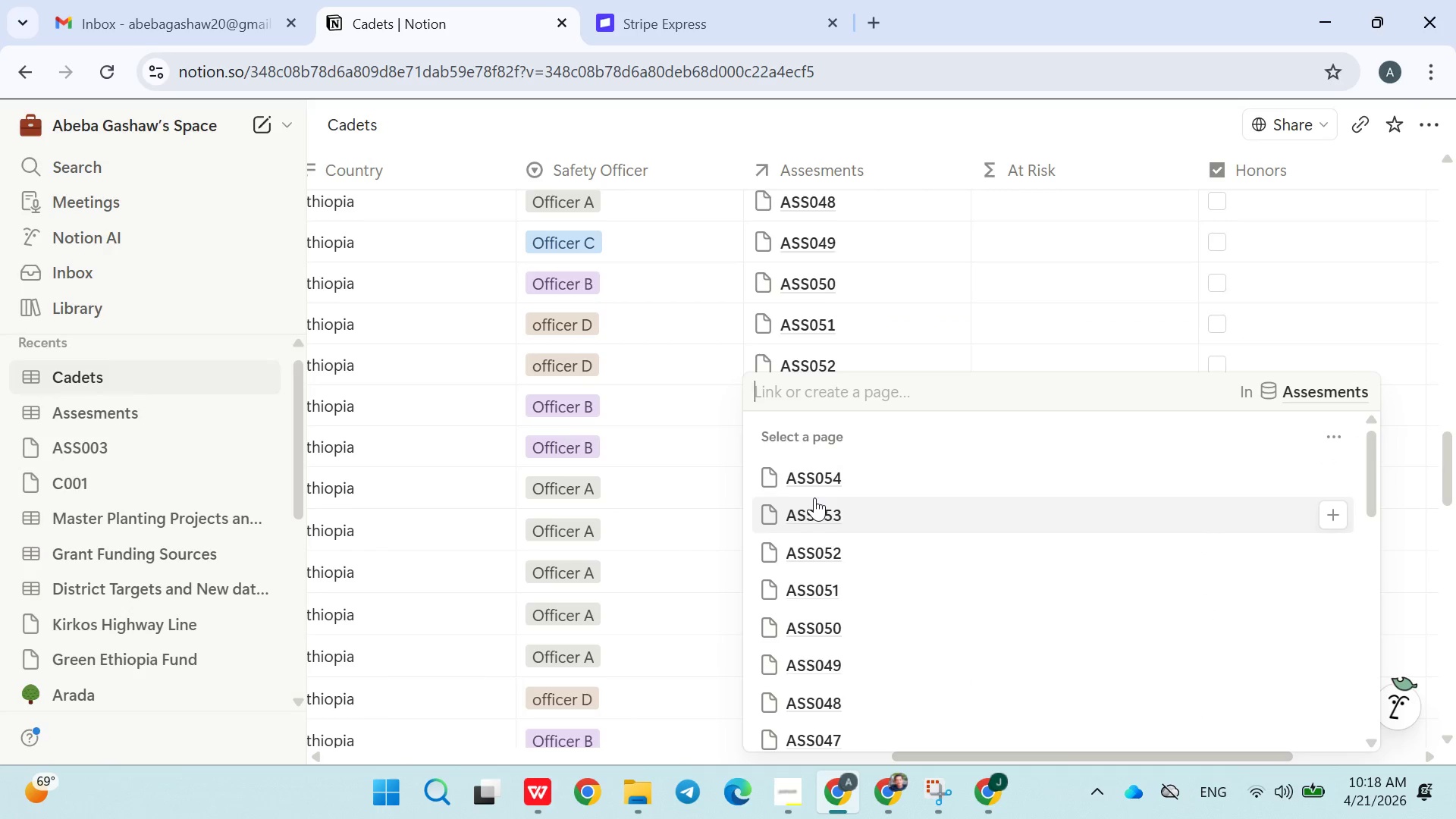 
type(ASS055)
 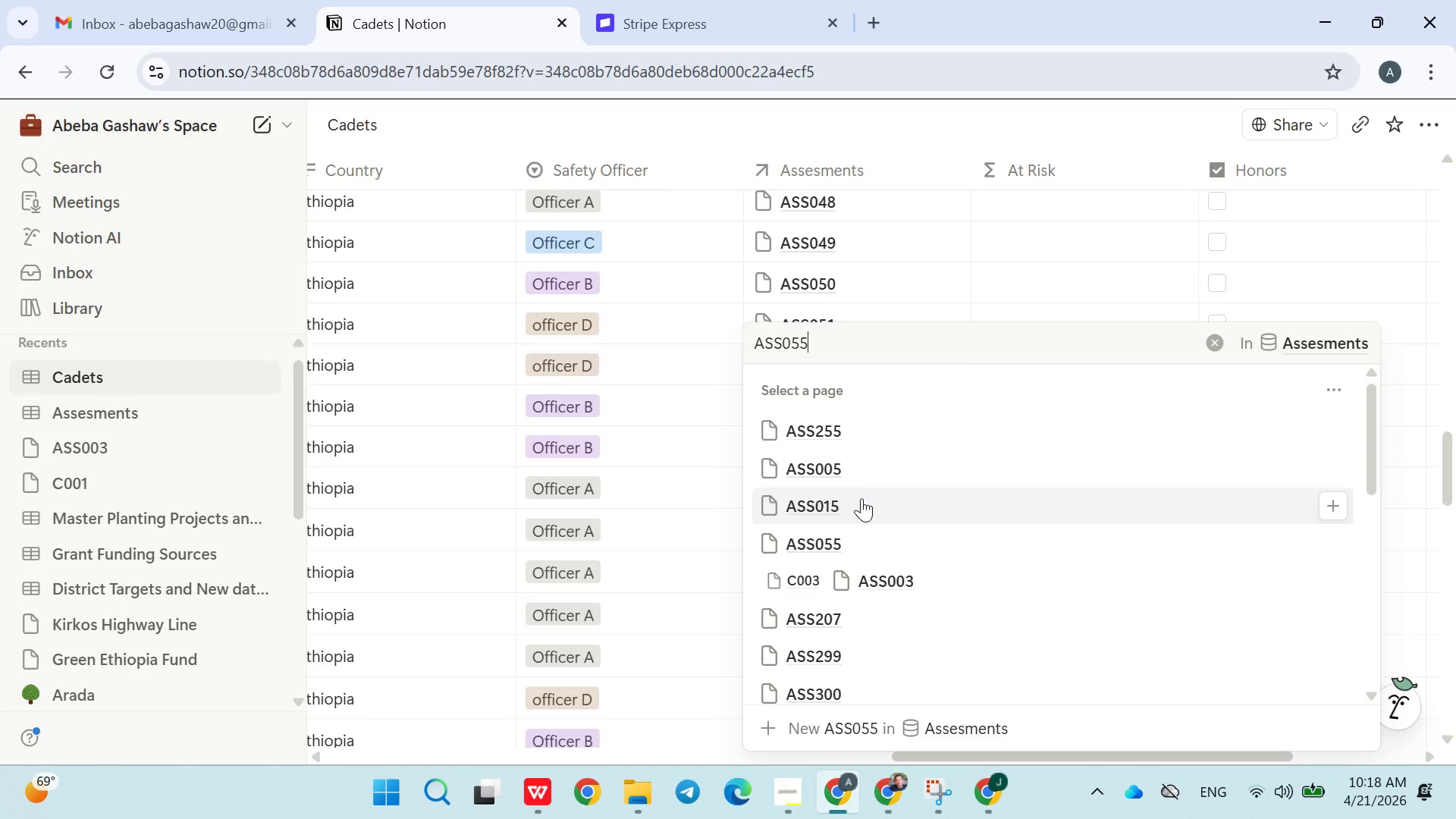 
left_click([843, 546])
 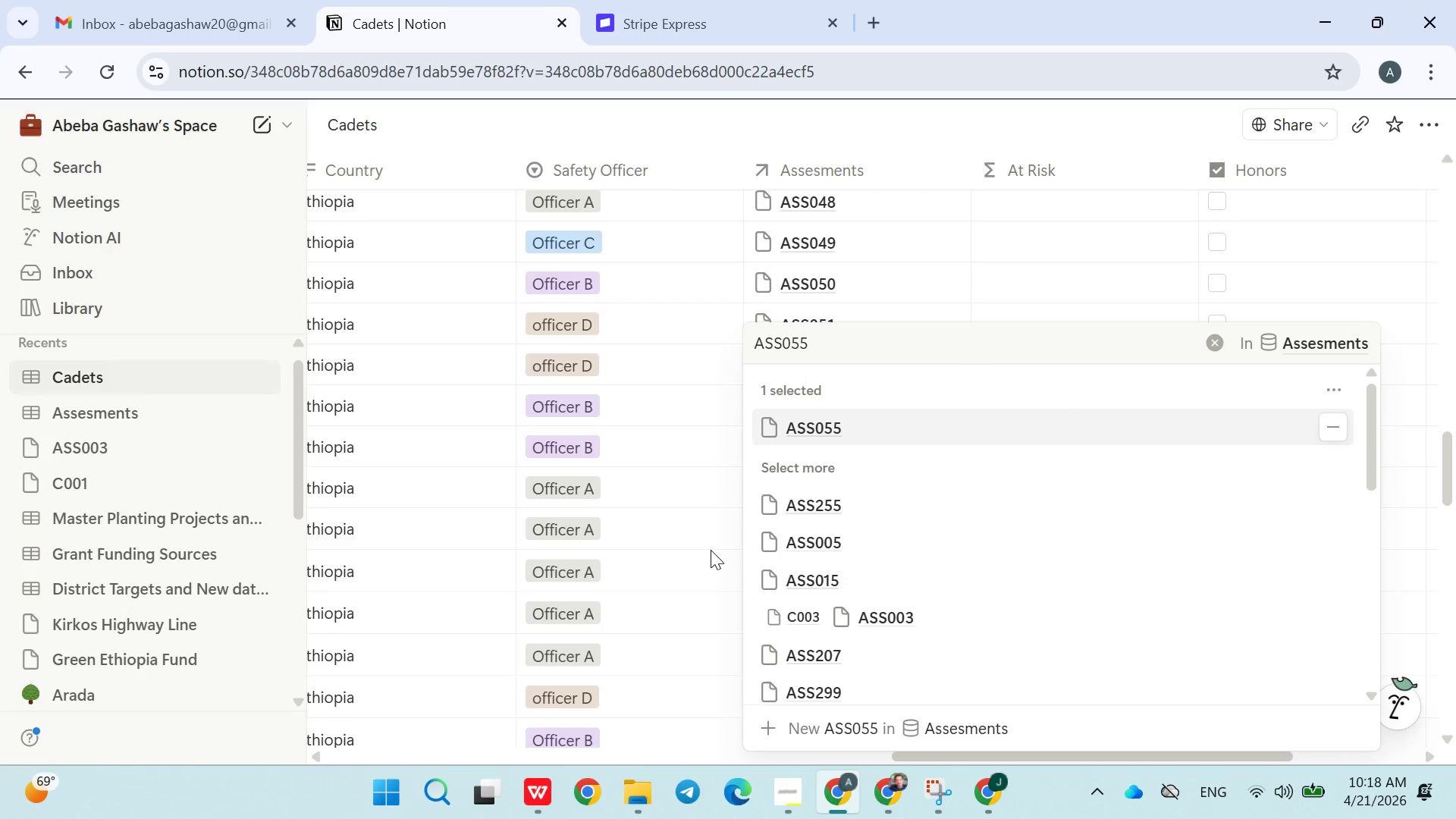 
left_click([709, 548])
 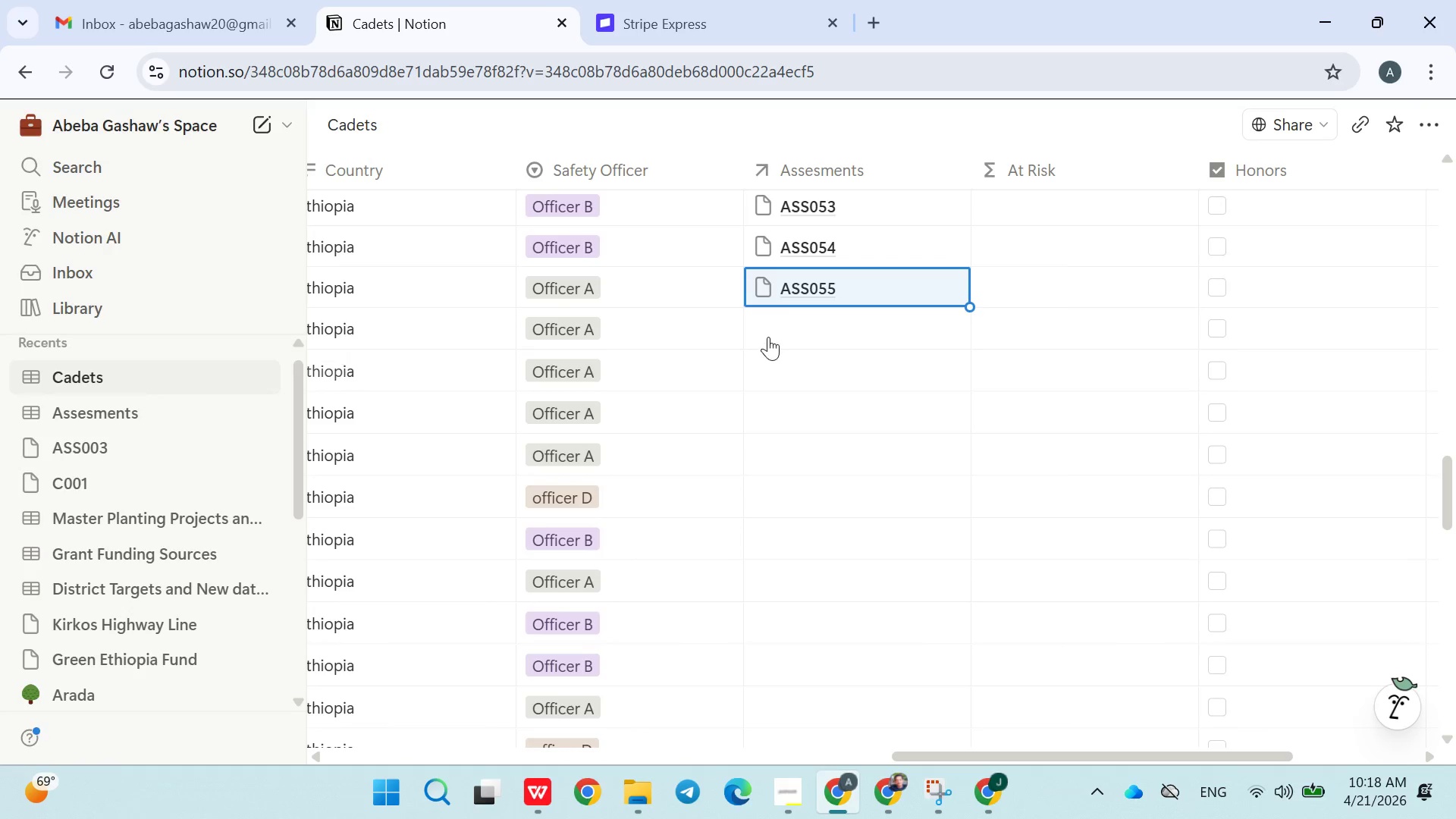 
left_click([782, 327])
 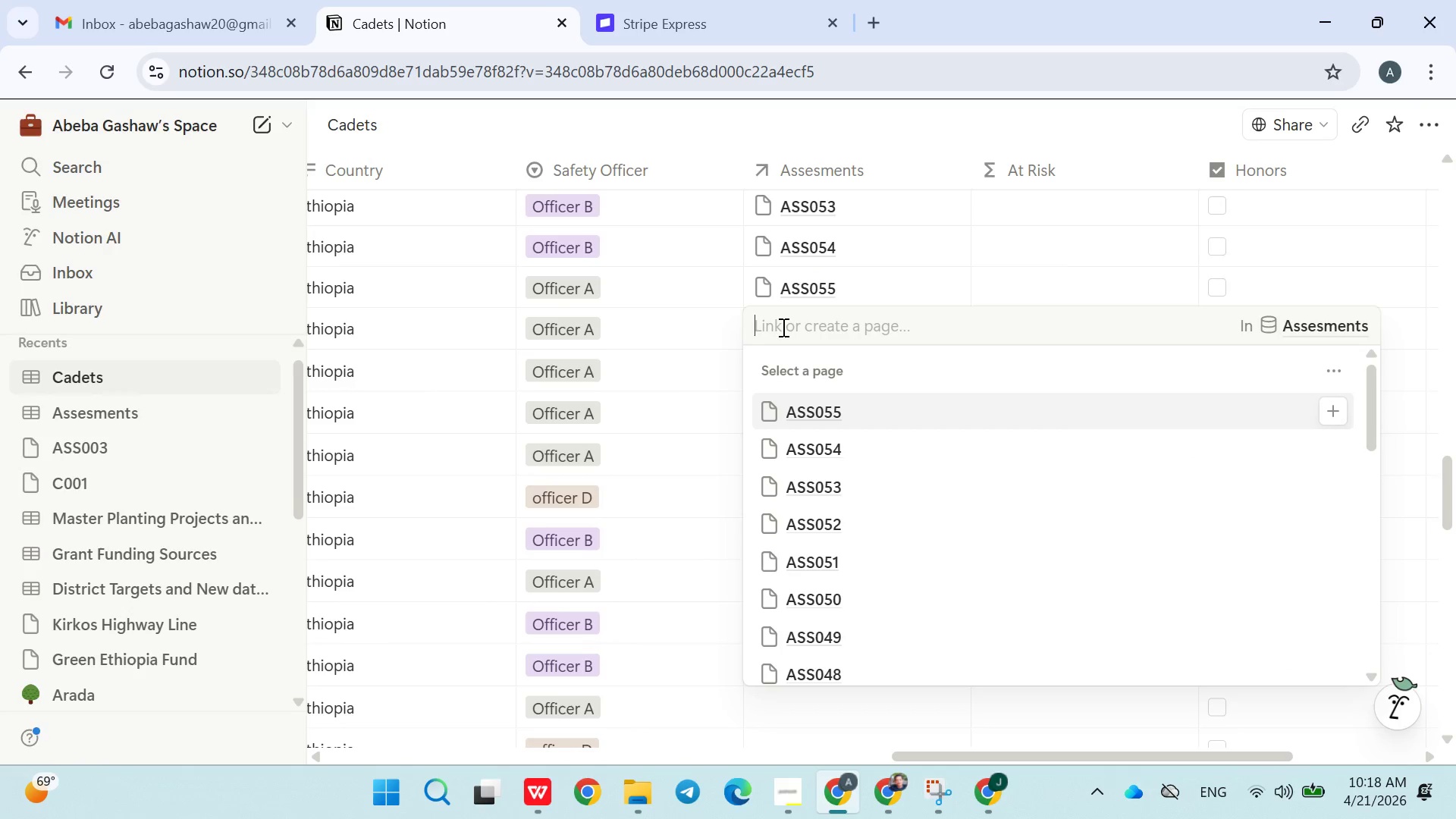 
type(ASS056)
 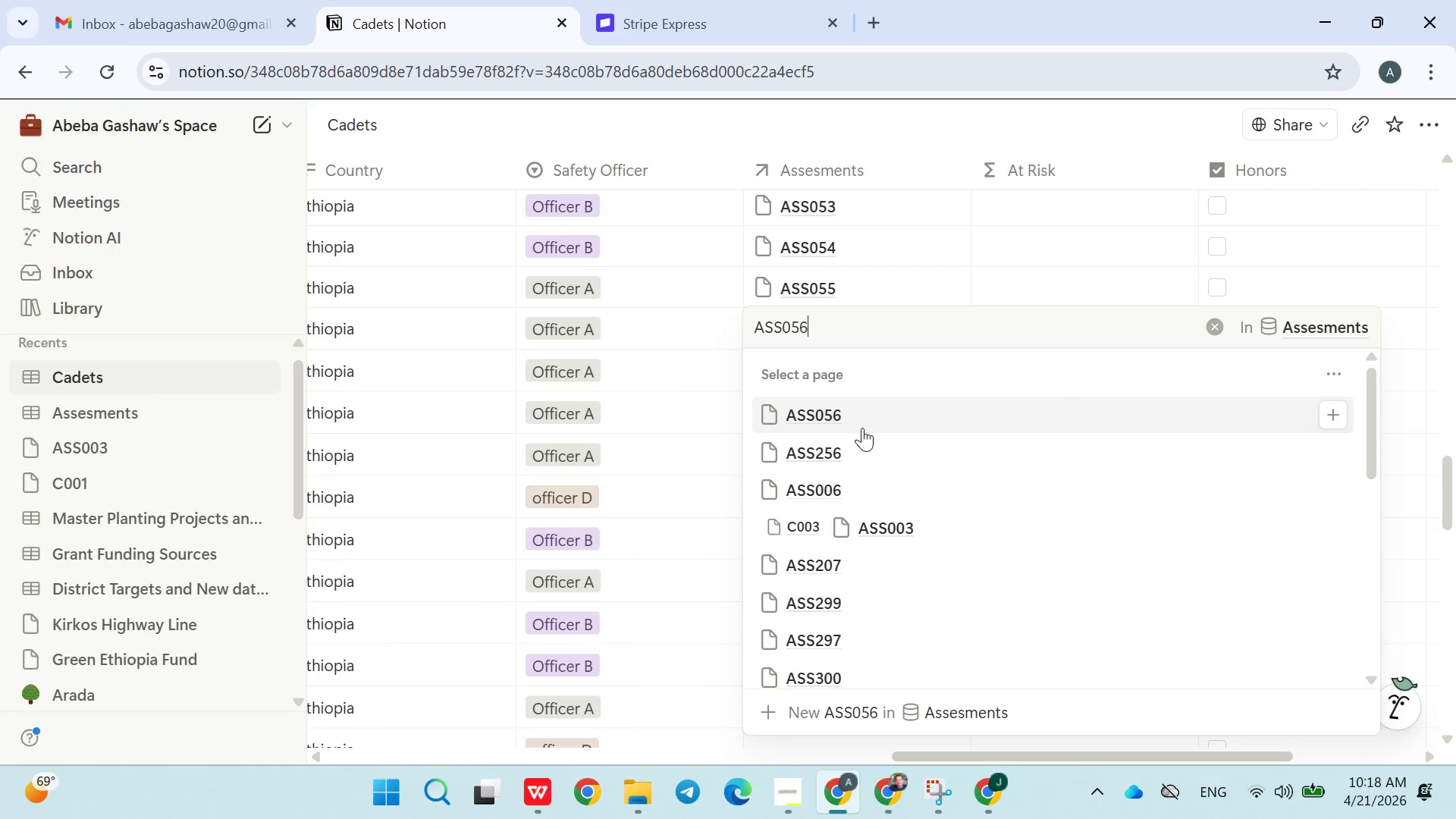 
left_click([864, 416])
 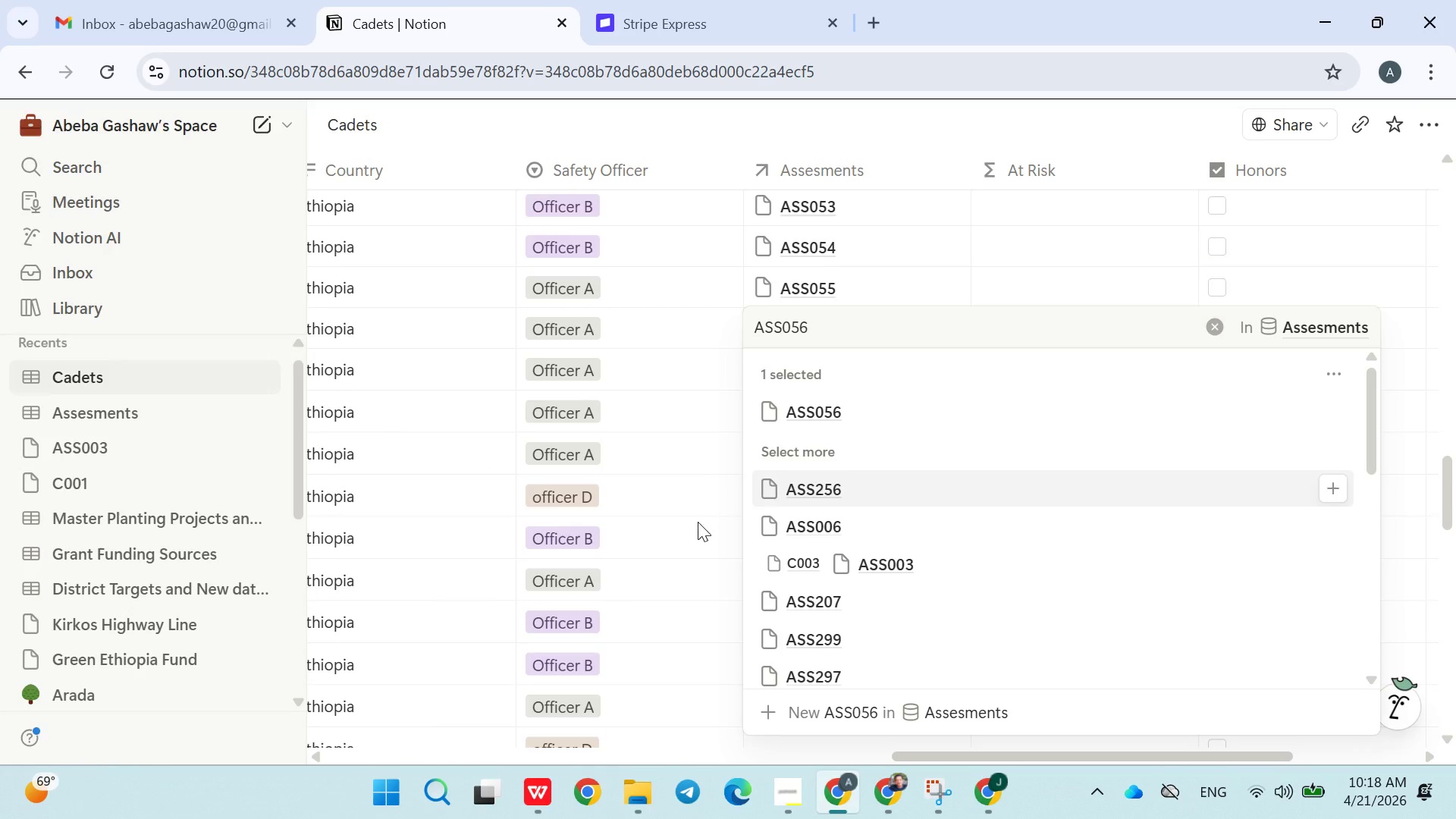 
left_click([684, 525])
 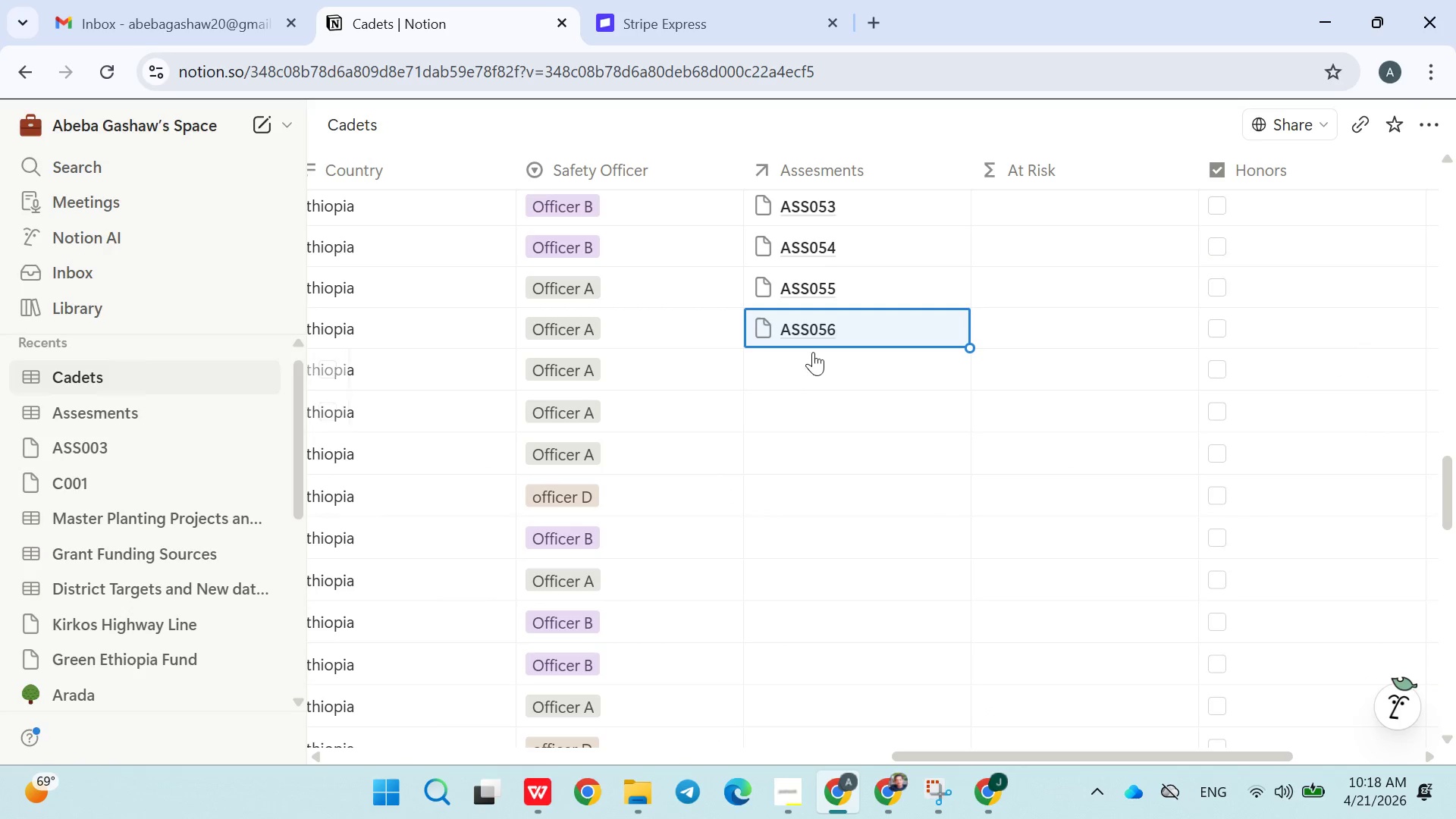 
left_click([810, 356])
 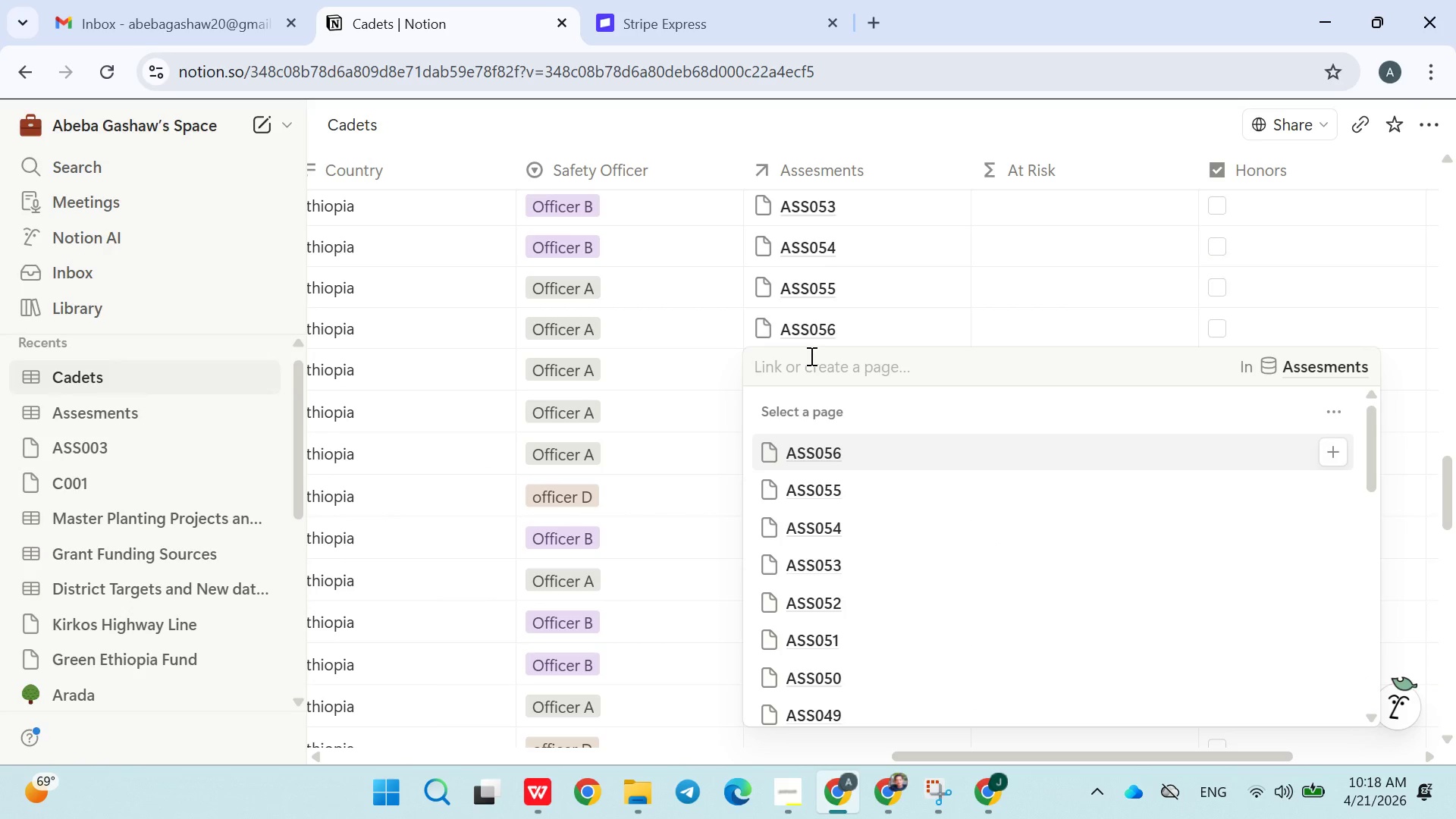 
type(ASS057)
 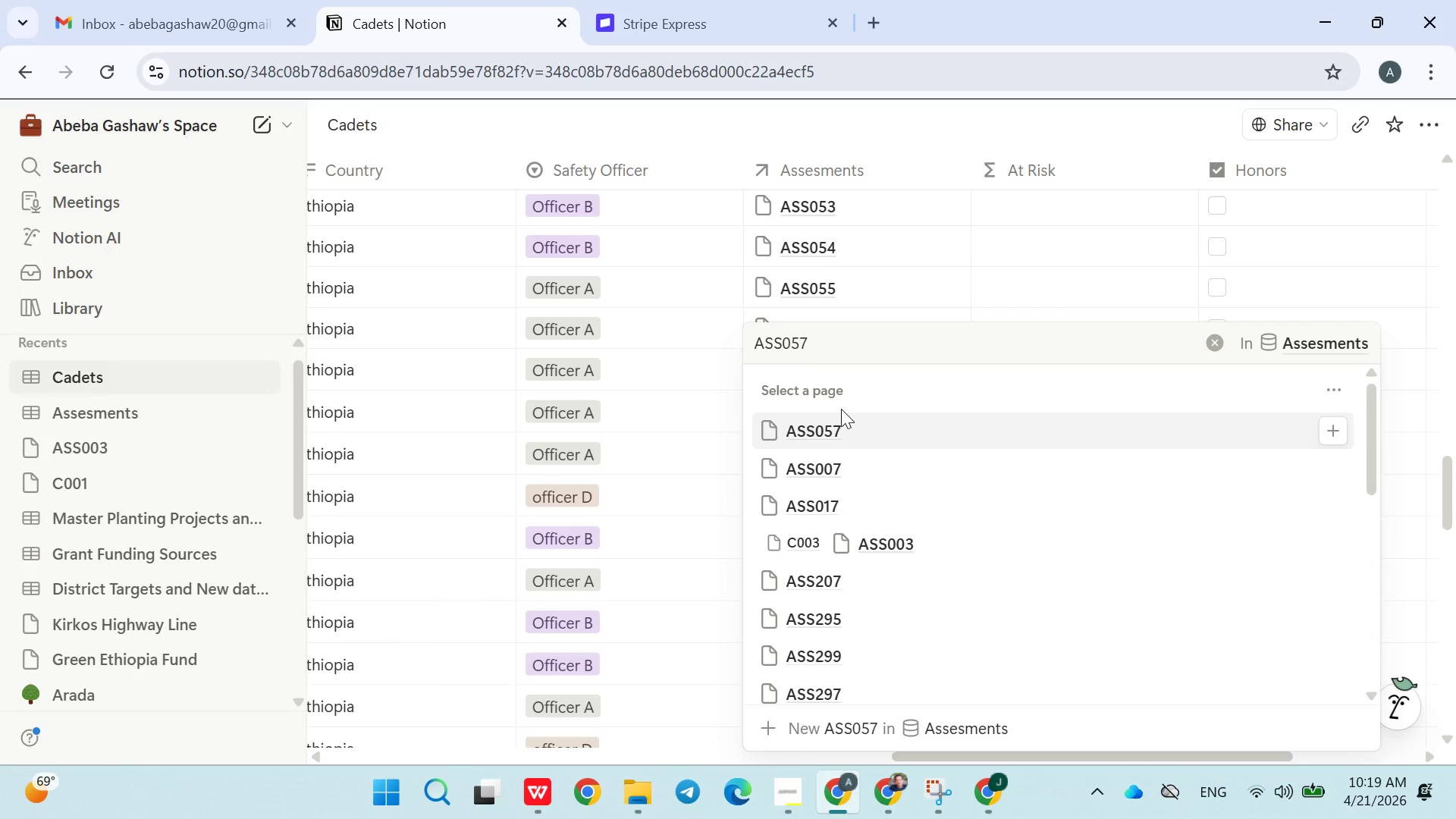 
left_click([833, 425])
 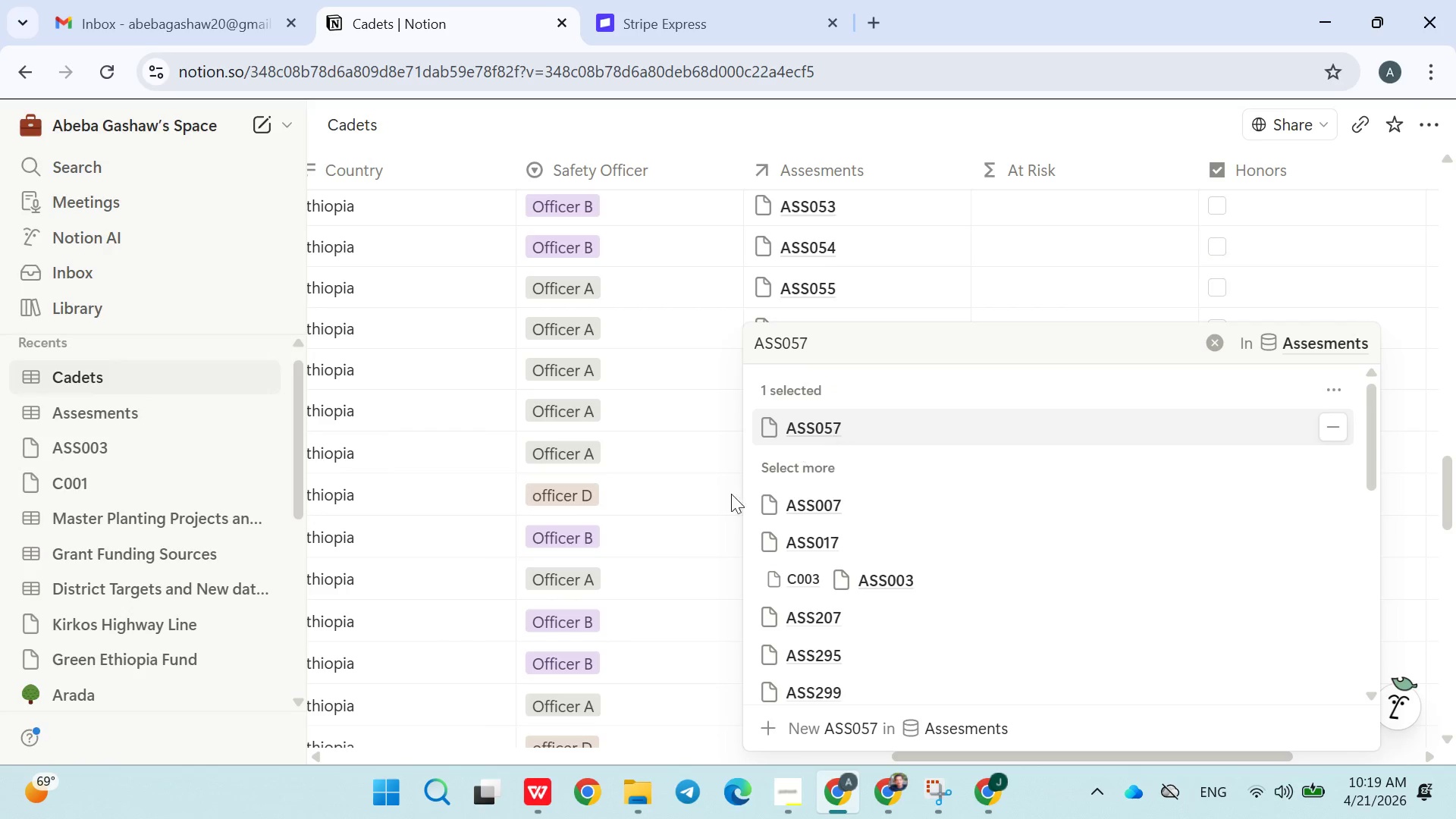 
left_click([714, 500])
 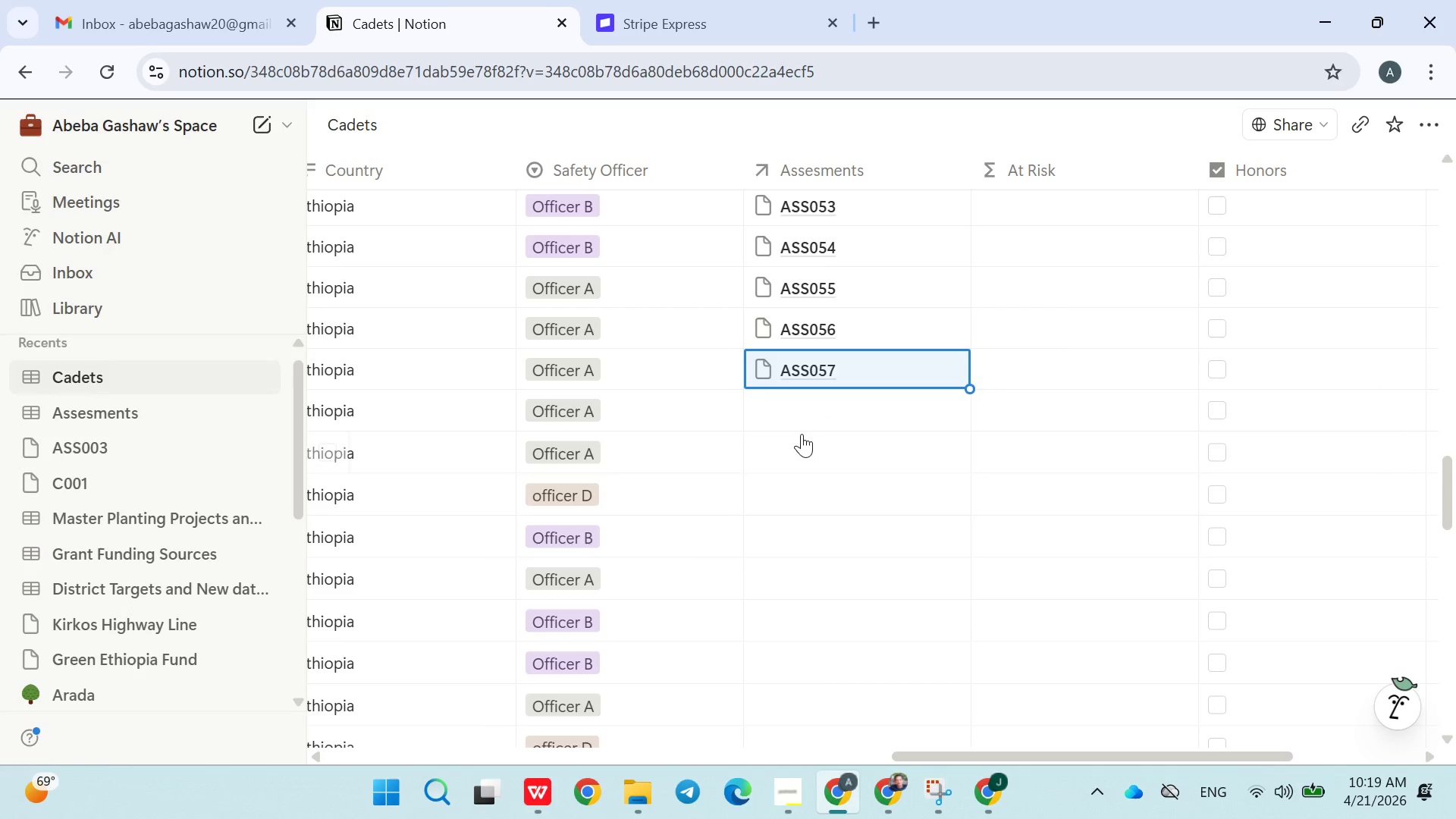 
left_click([820, 403])
 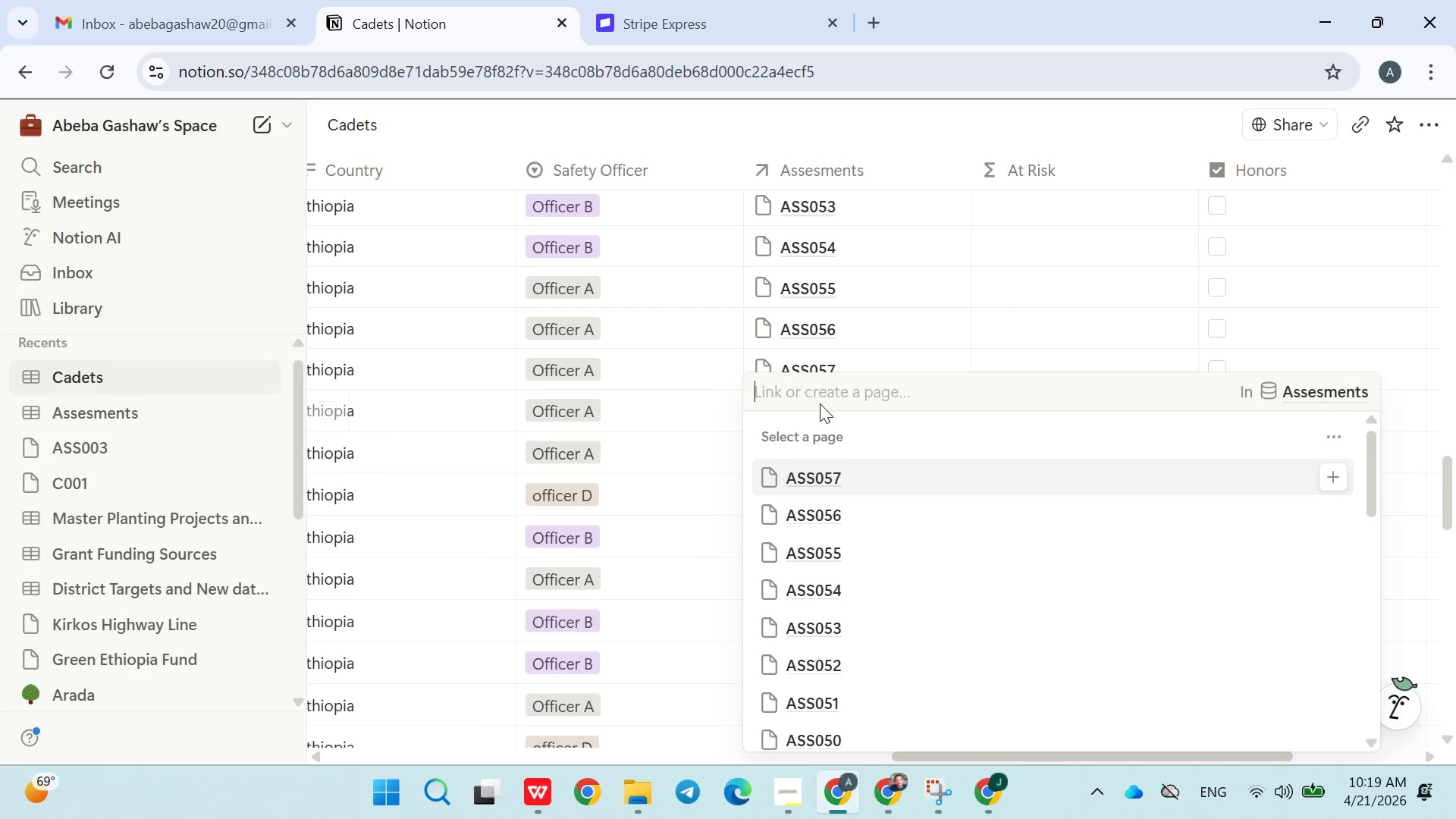 
type(ASS058)
 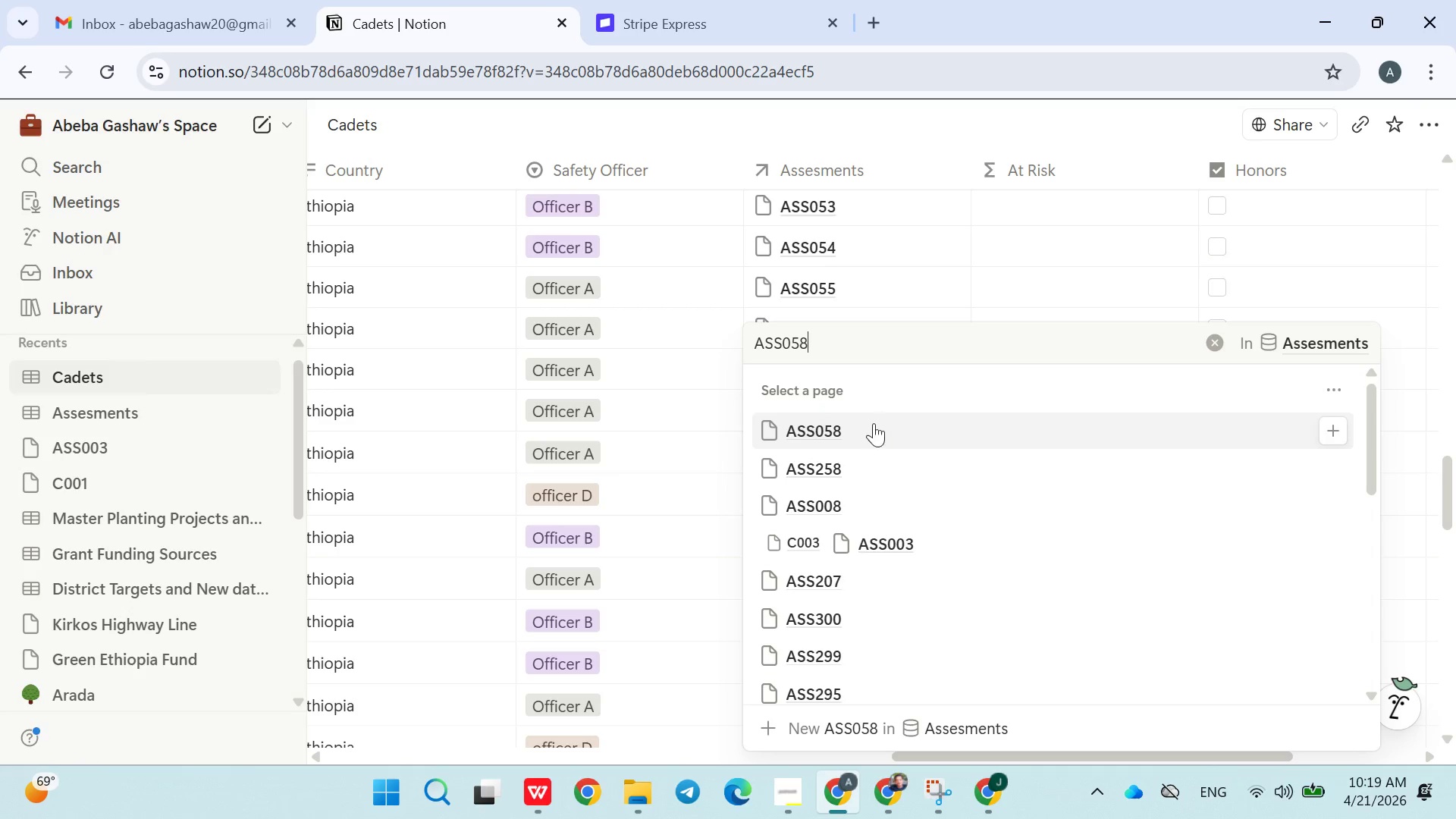 
left_click([870, 429])
 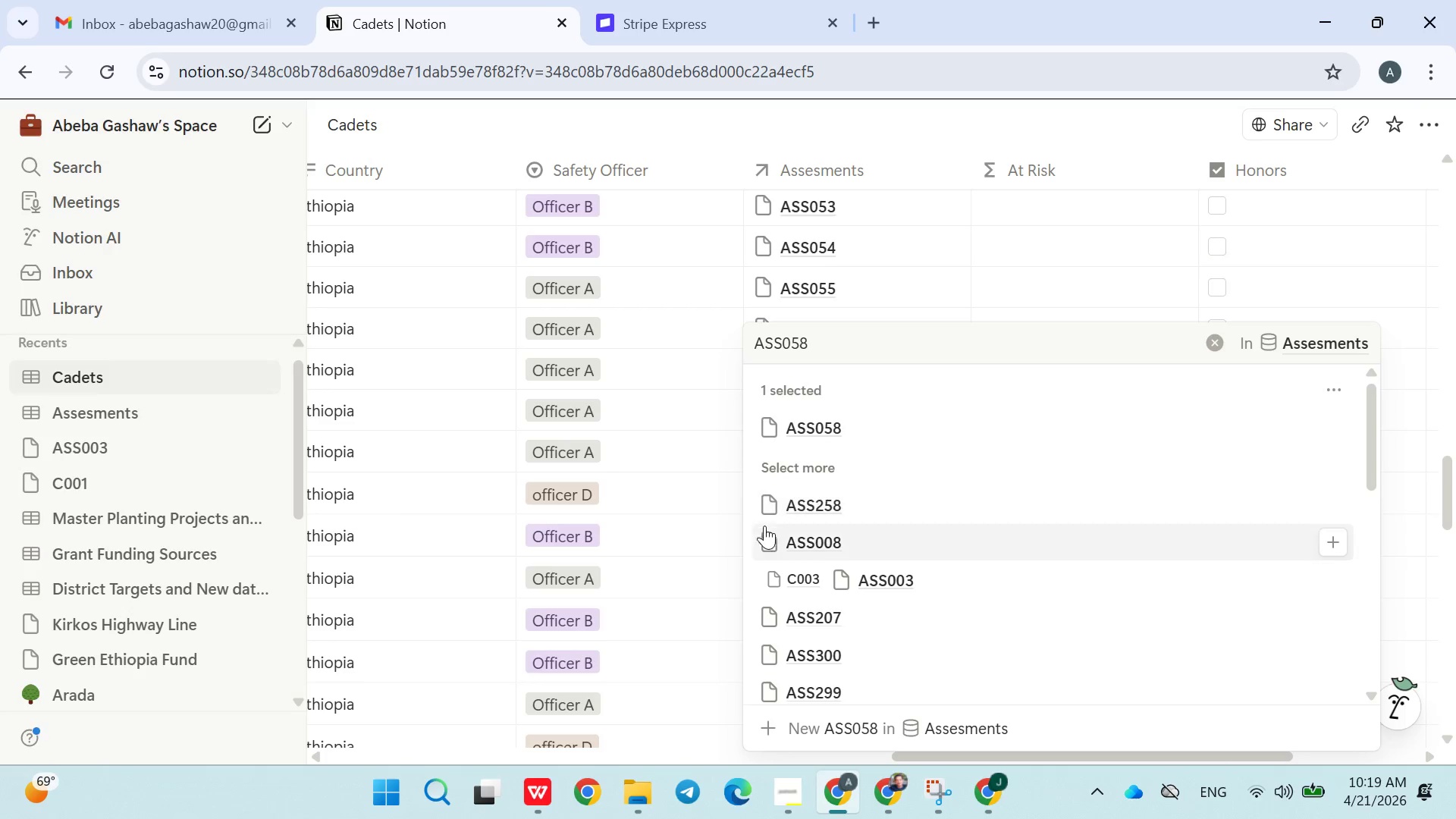 
left_click([737, 537])
 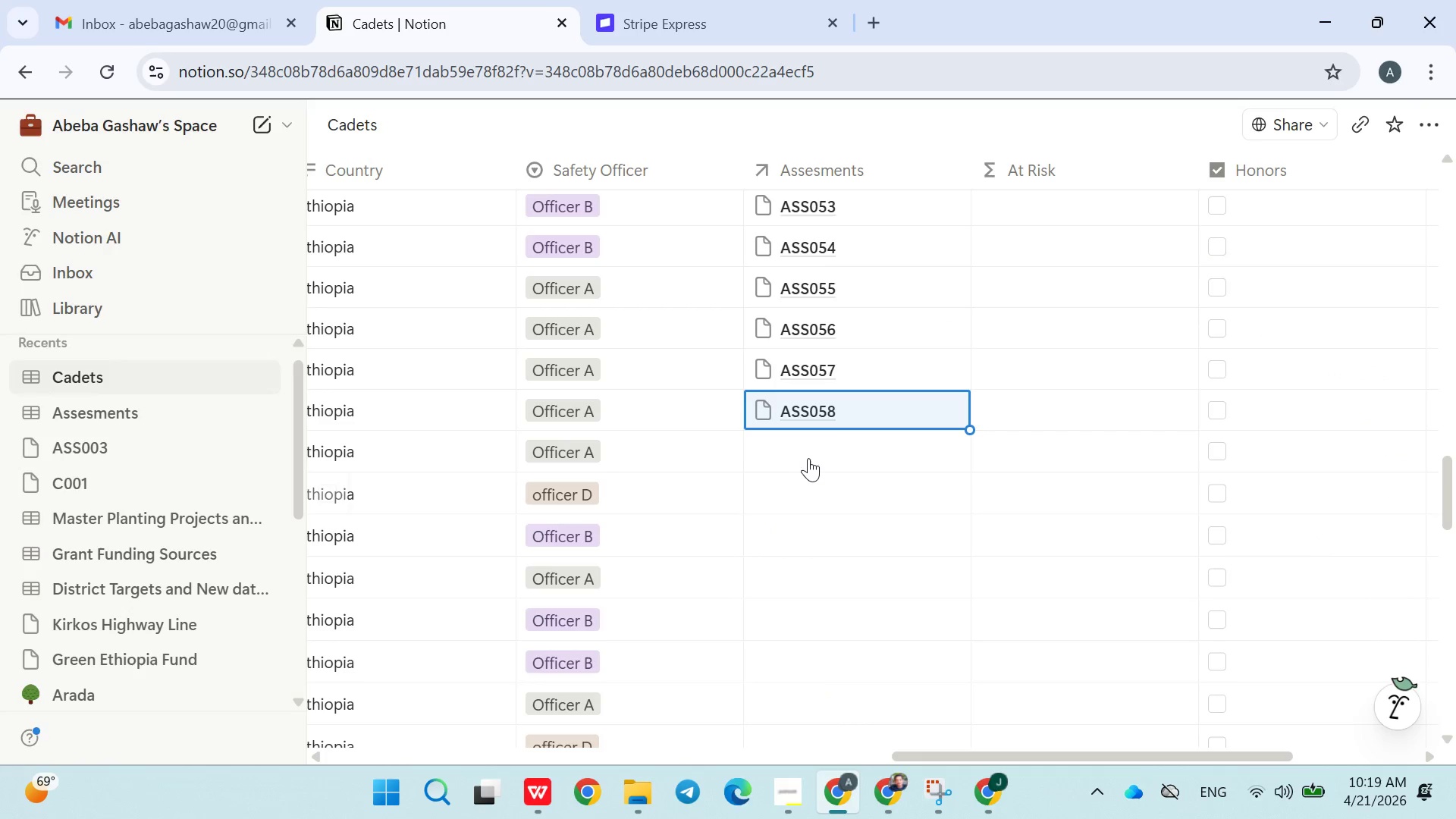 
left_click([811, 456])
 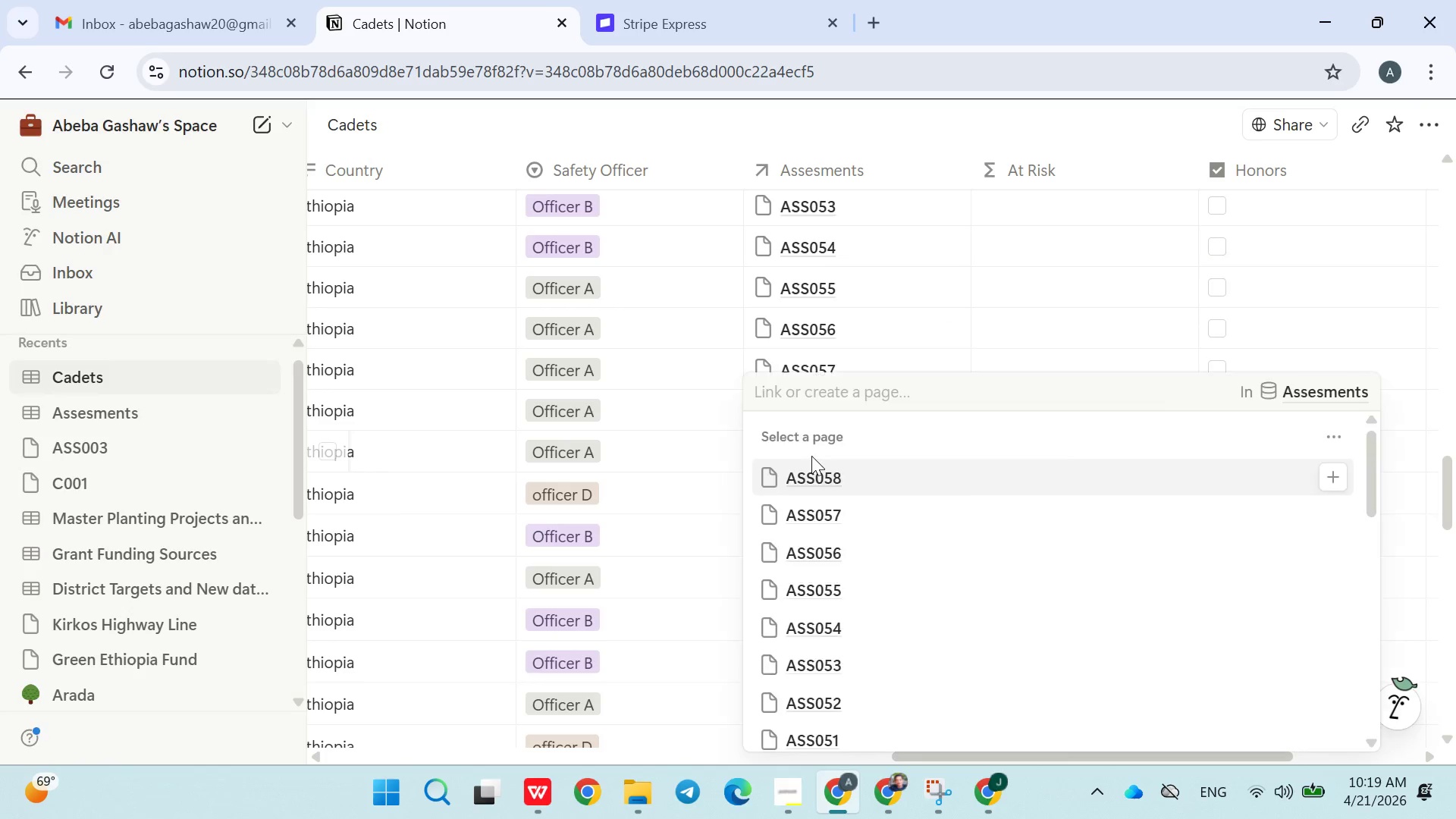 
type(ASS059)
 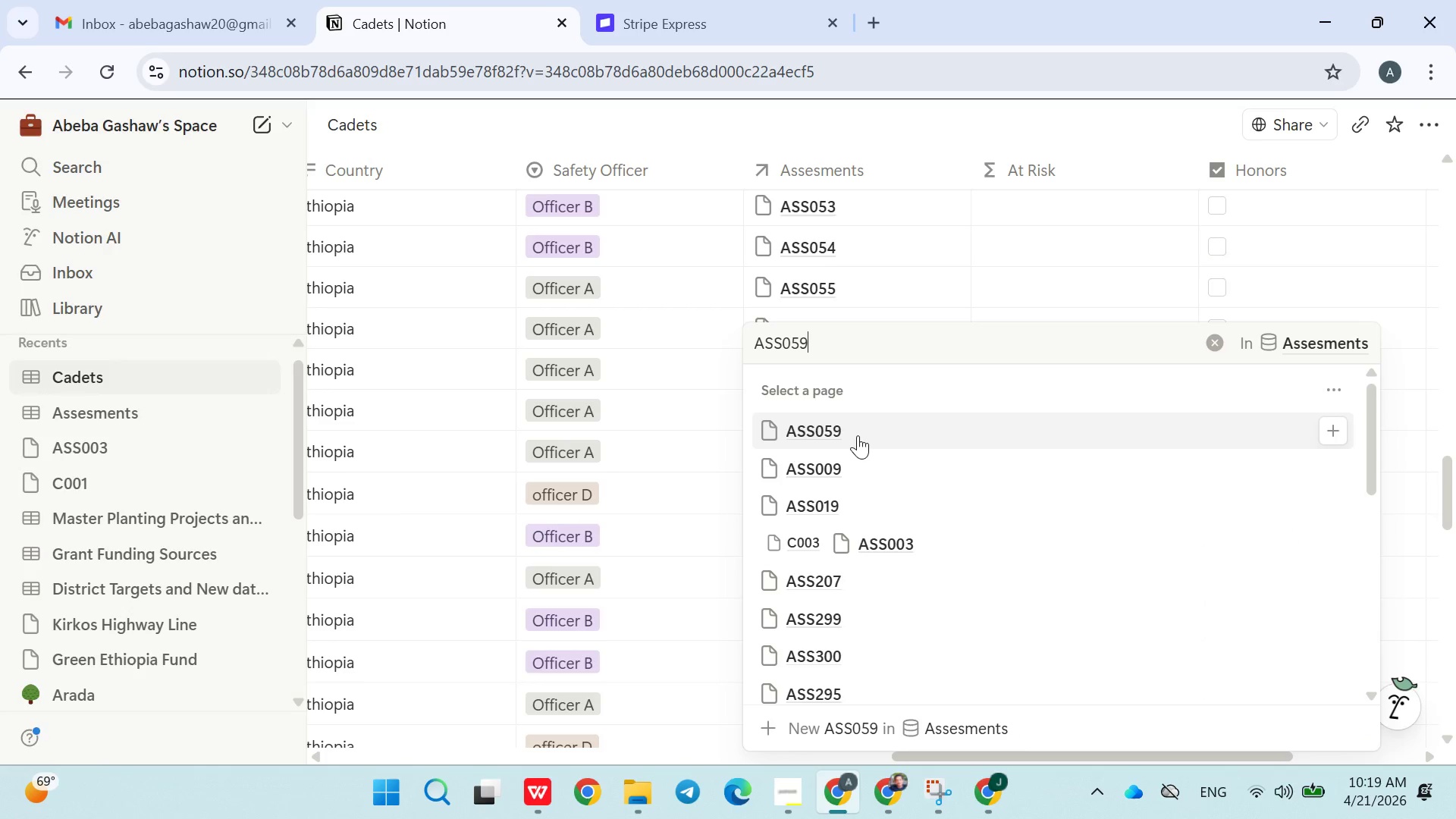 
left_click([858, 431])
 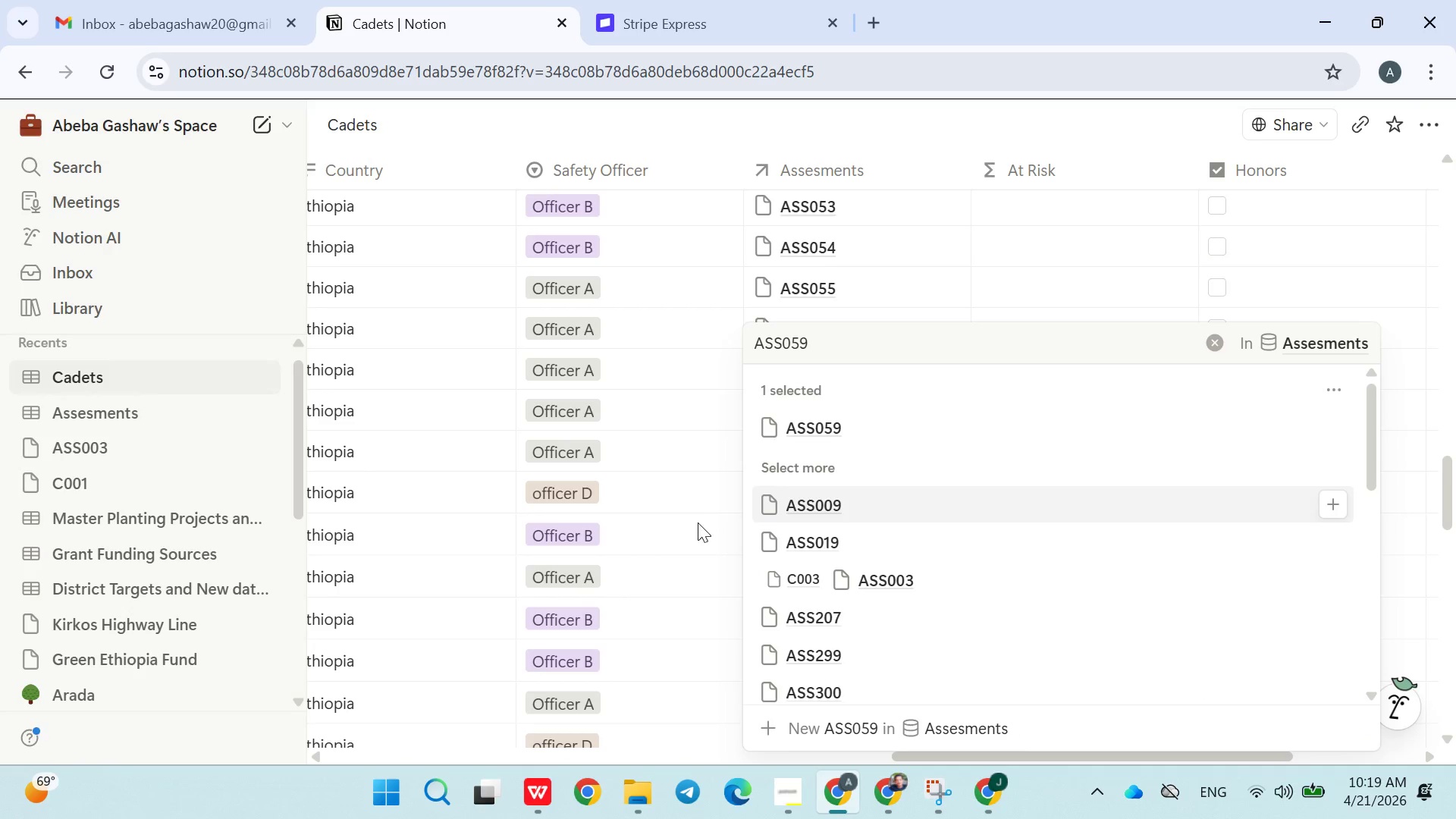 
left_click([696, 522])
 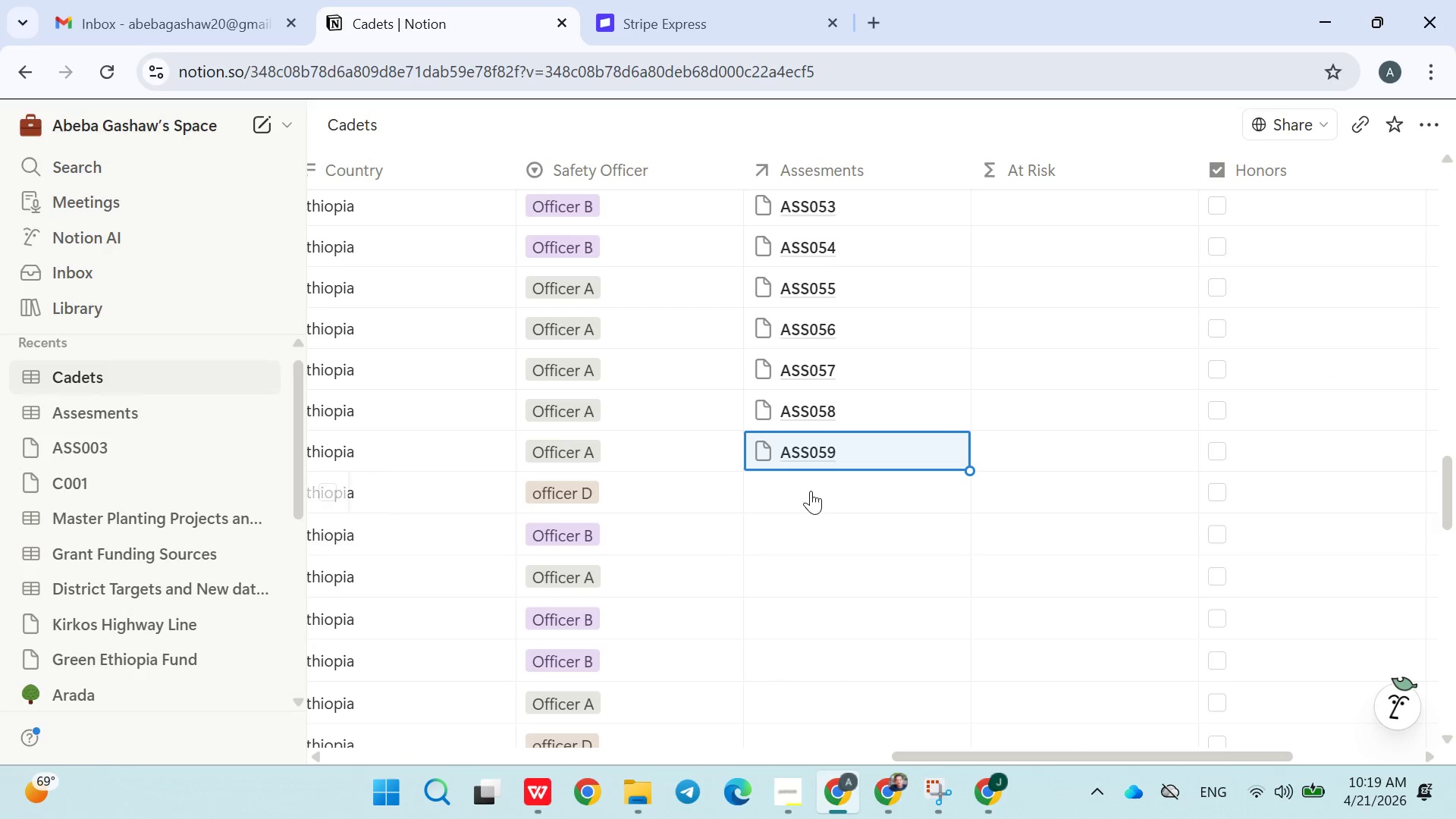 
left_click([811, 492])
 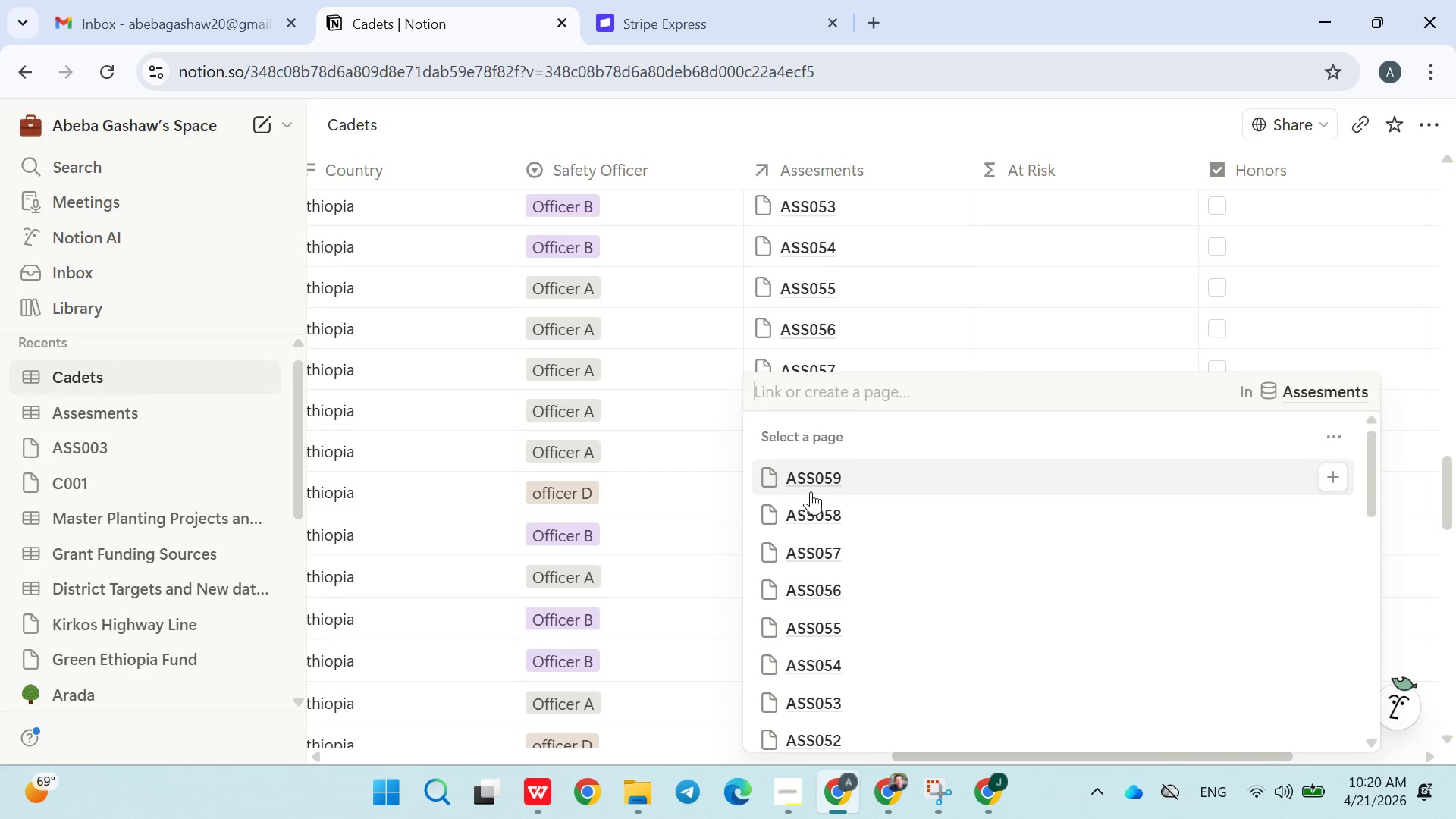 
wait(54.61)
 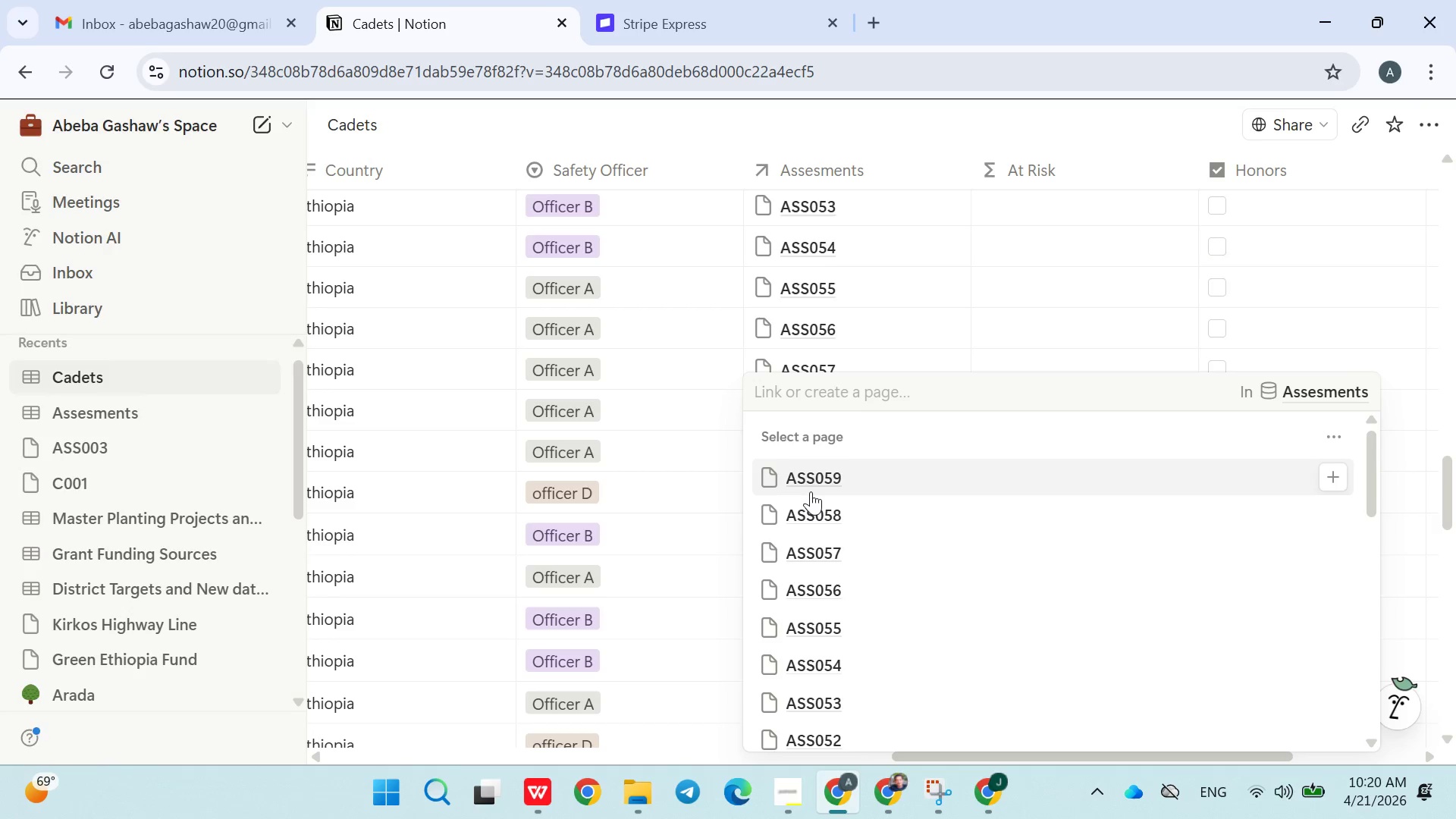 
type(ASS)
 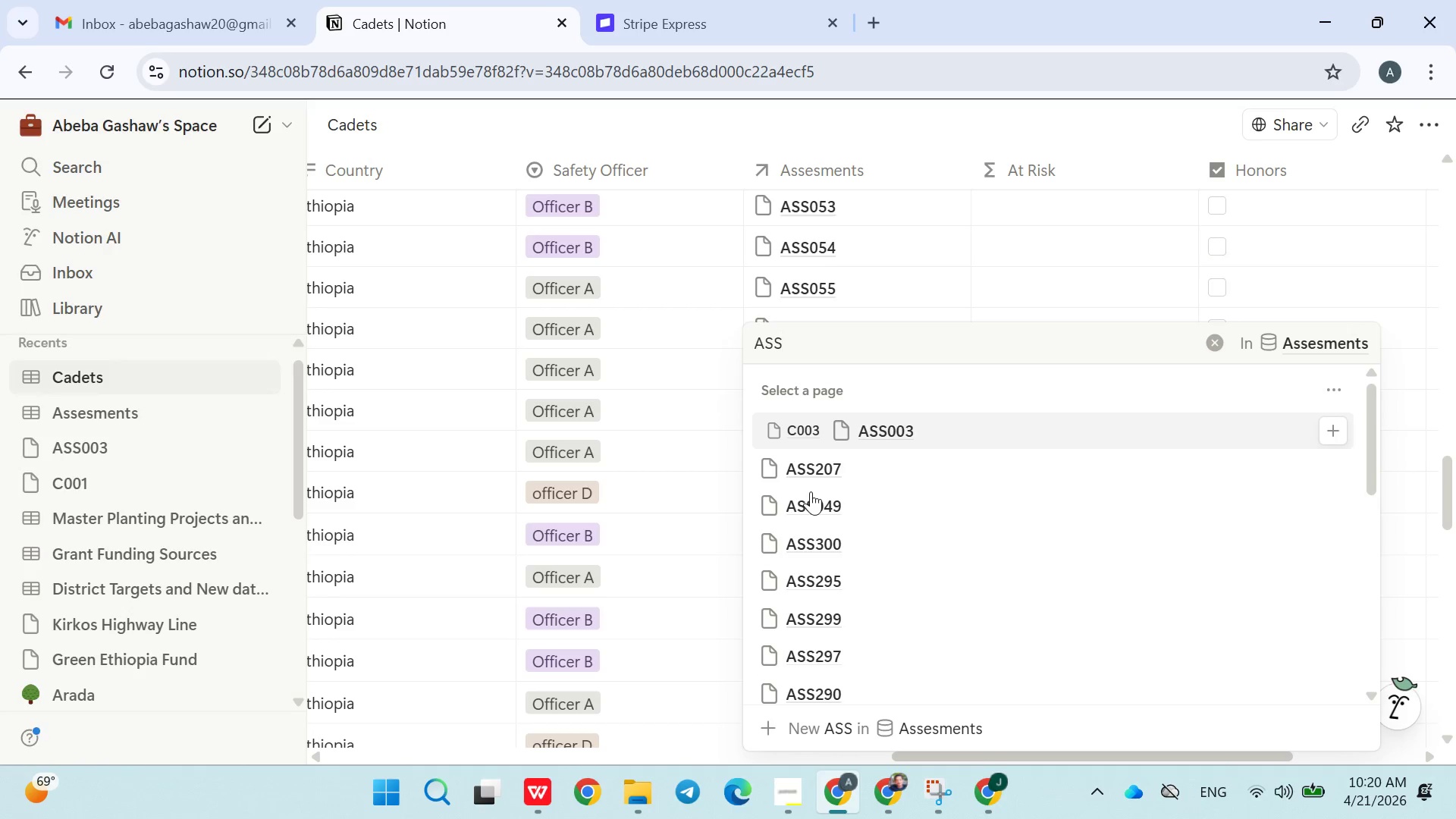 
key(0)
 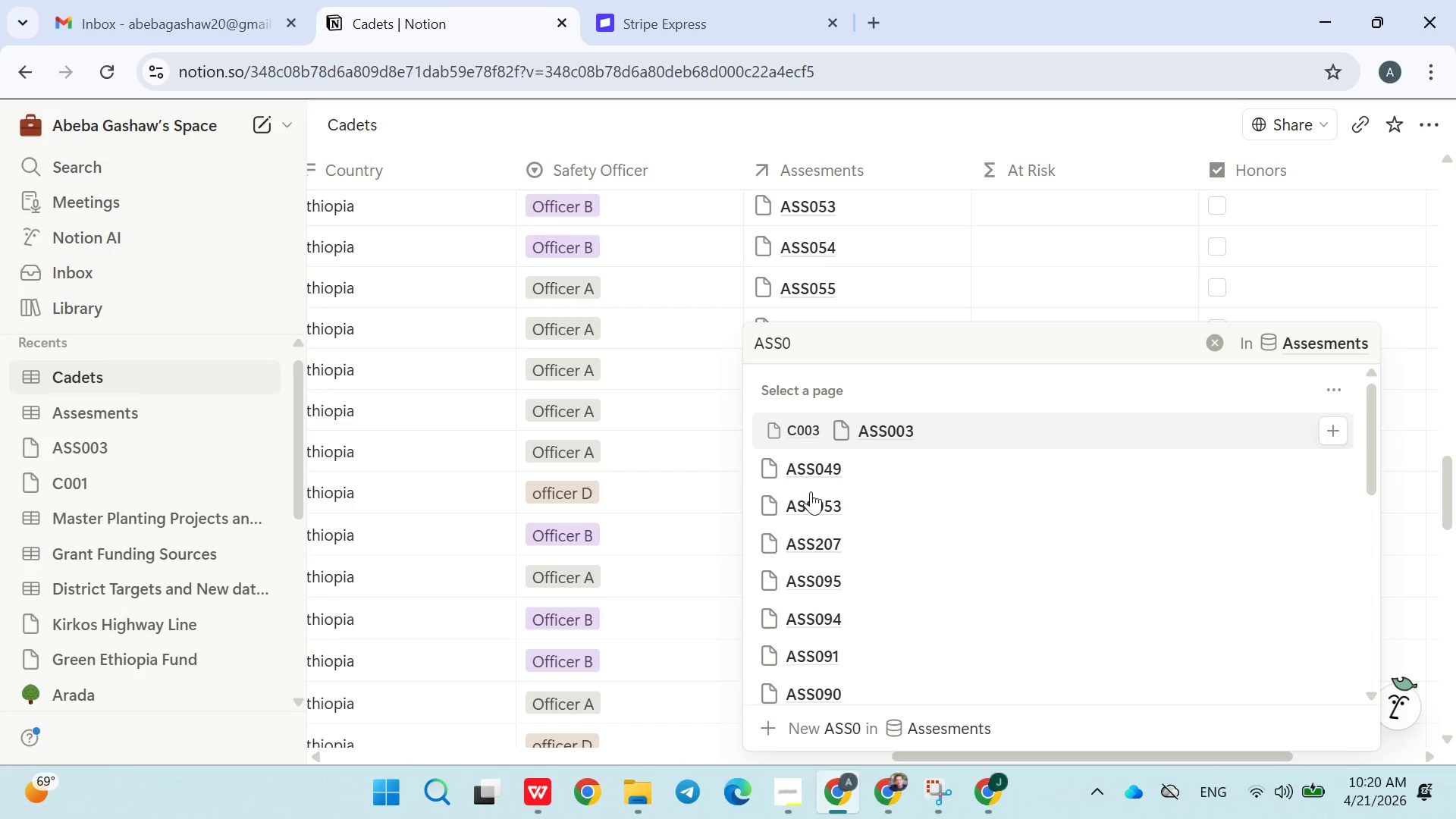 
wait(16.14)
 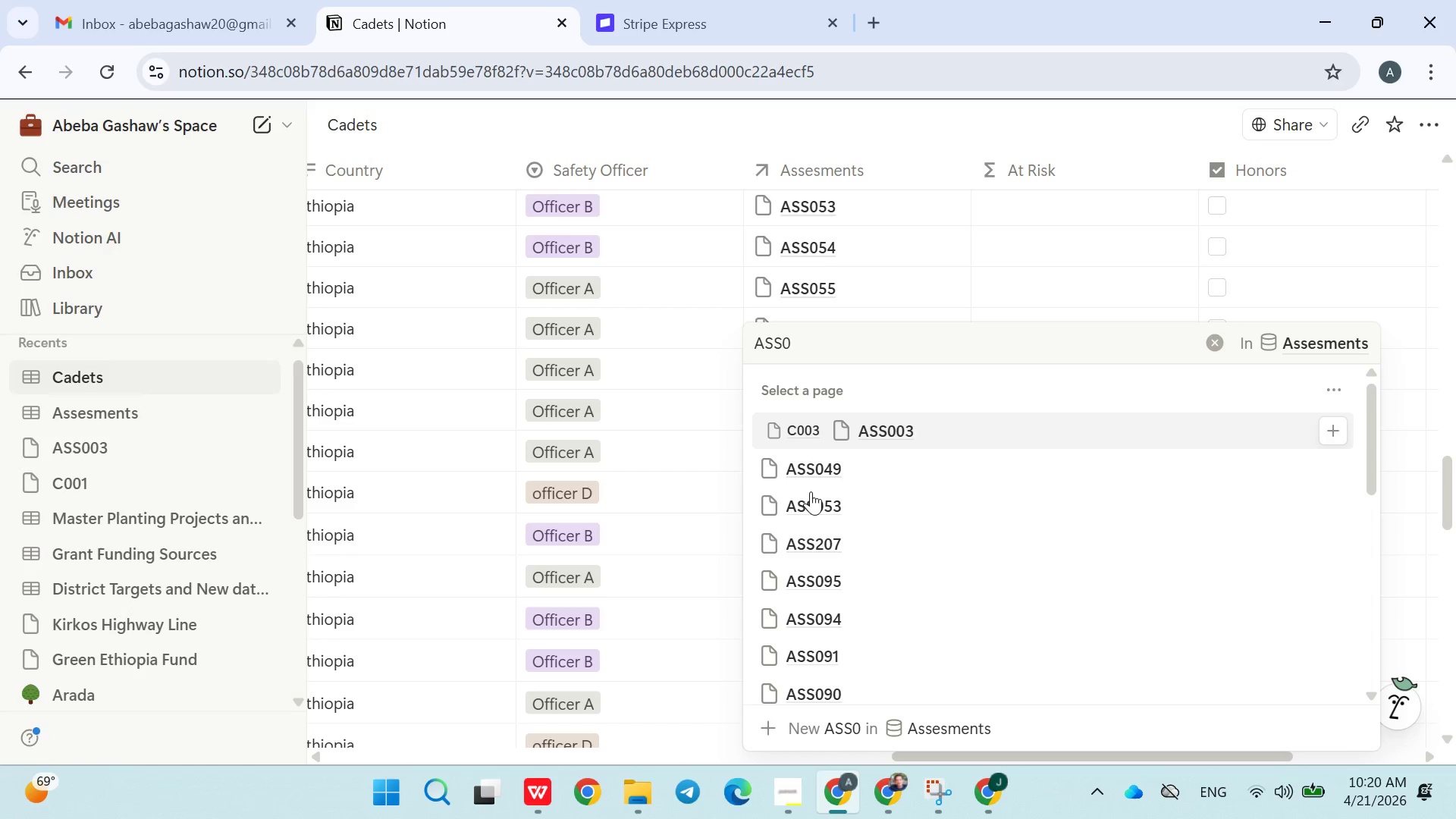 
type(60)
 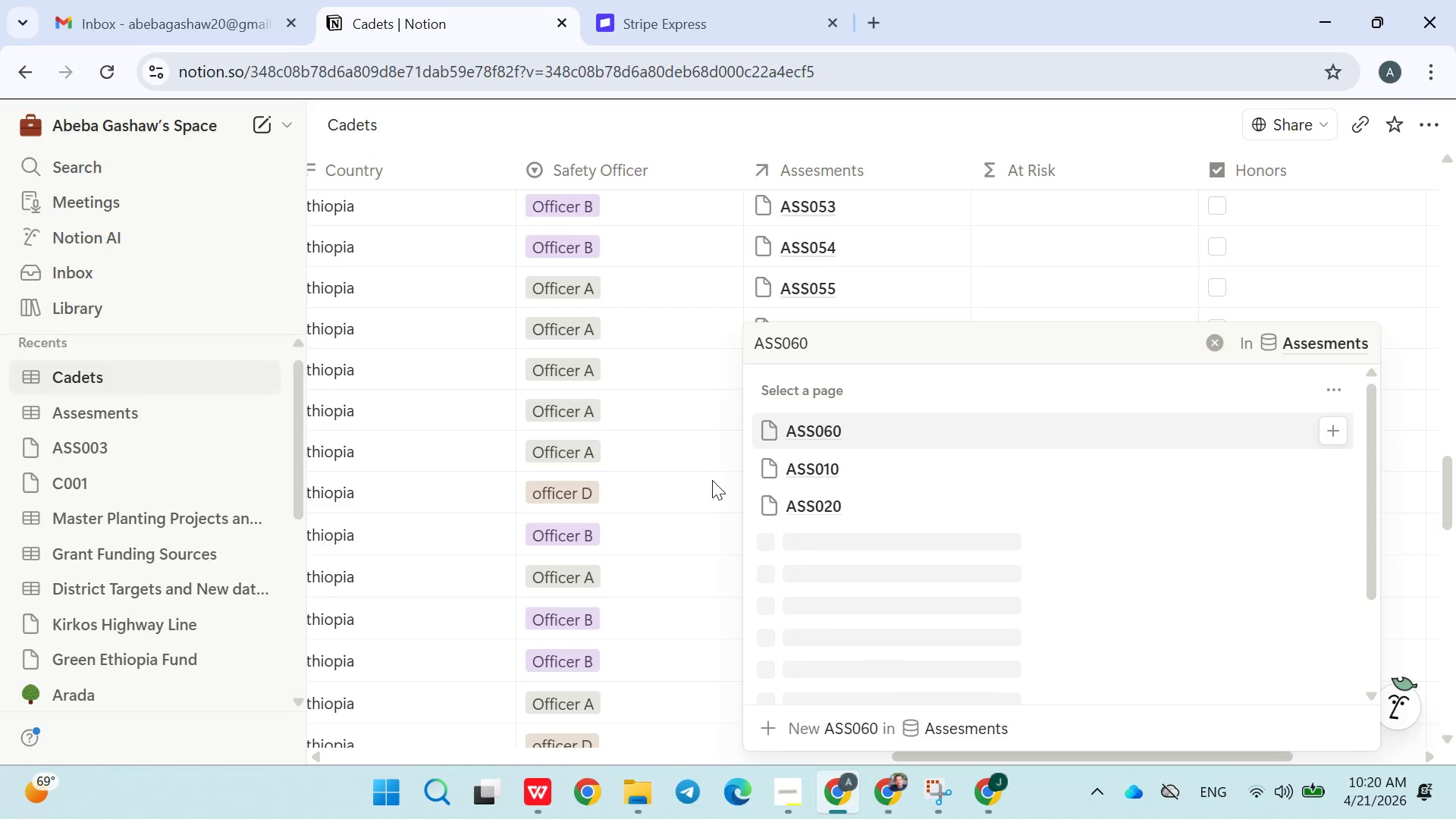 
left_click([667, 484])
 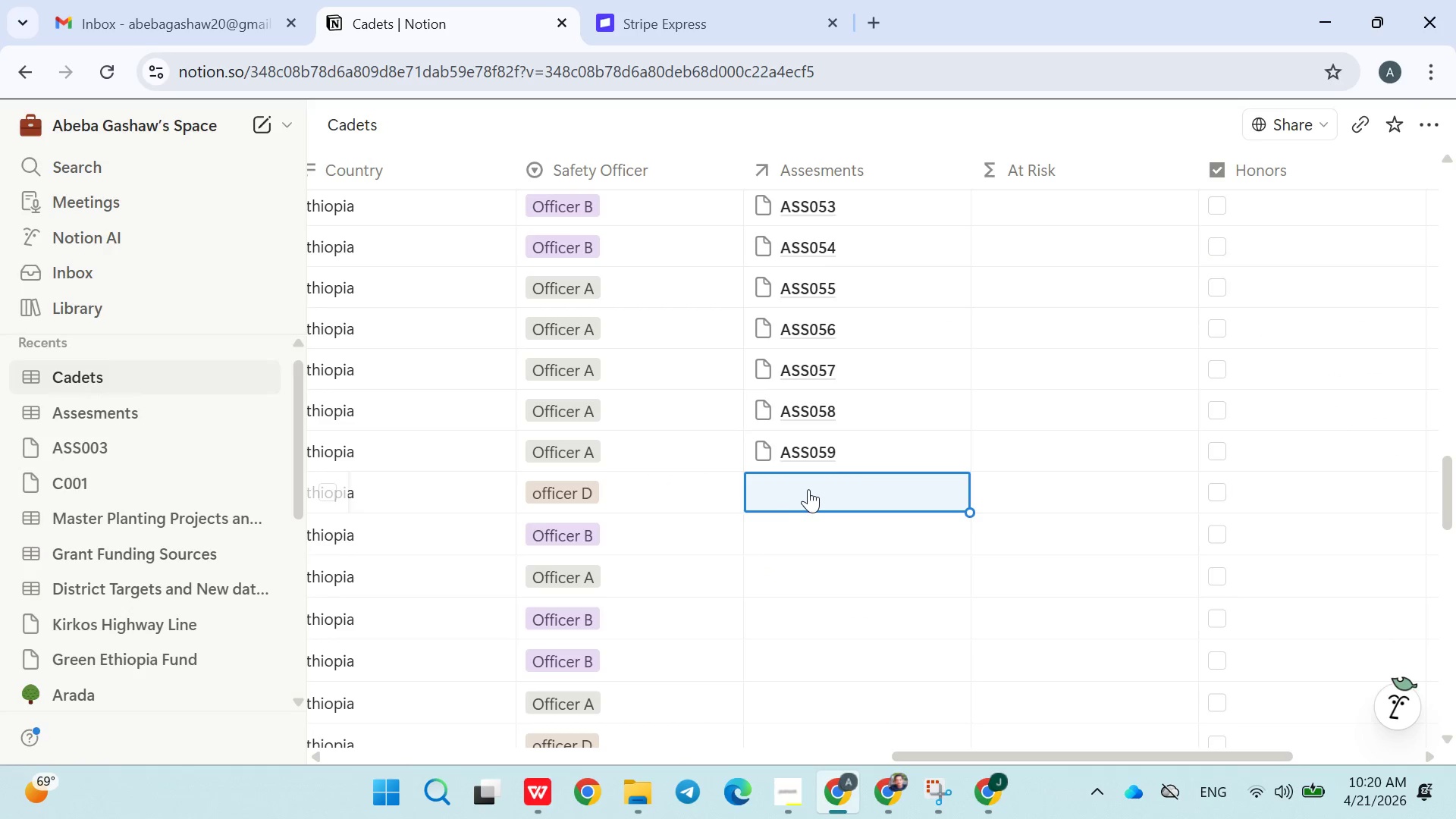 
left_click([814, 489])
 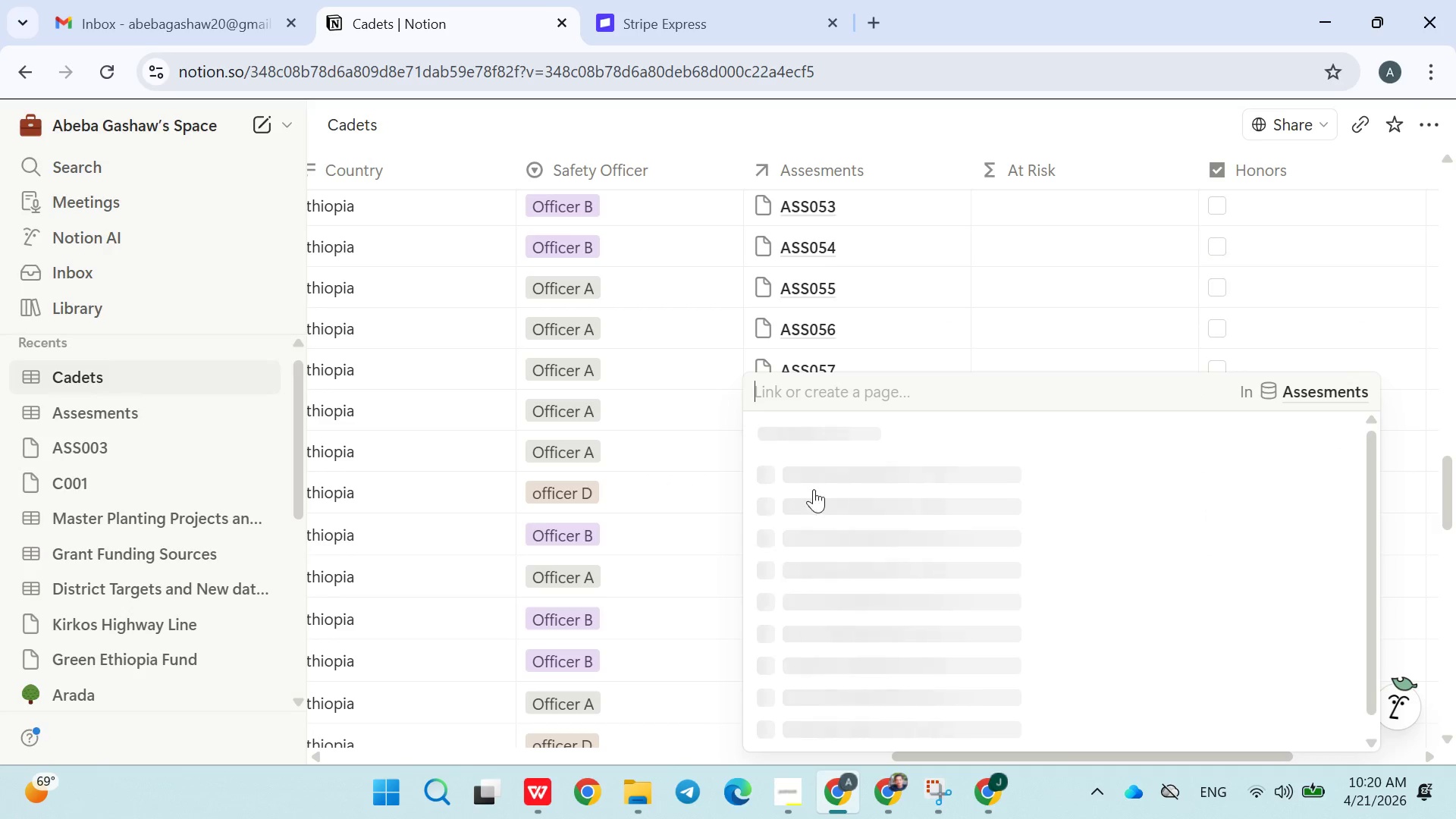 
type(ASS060)
 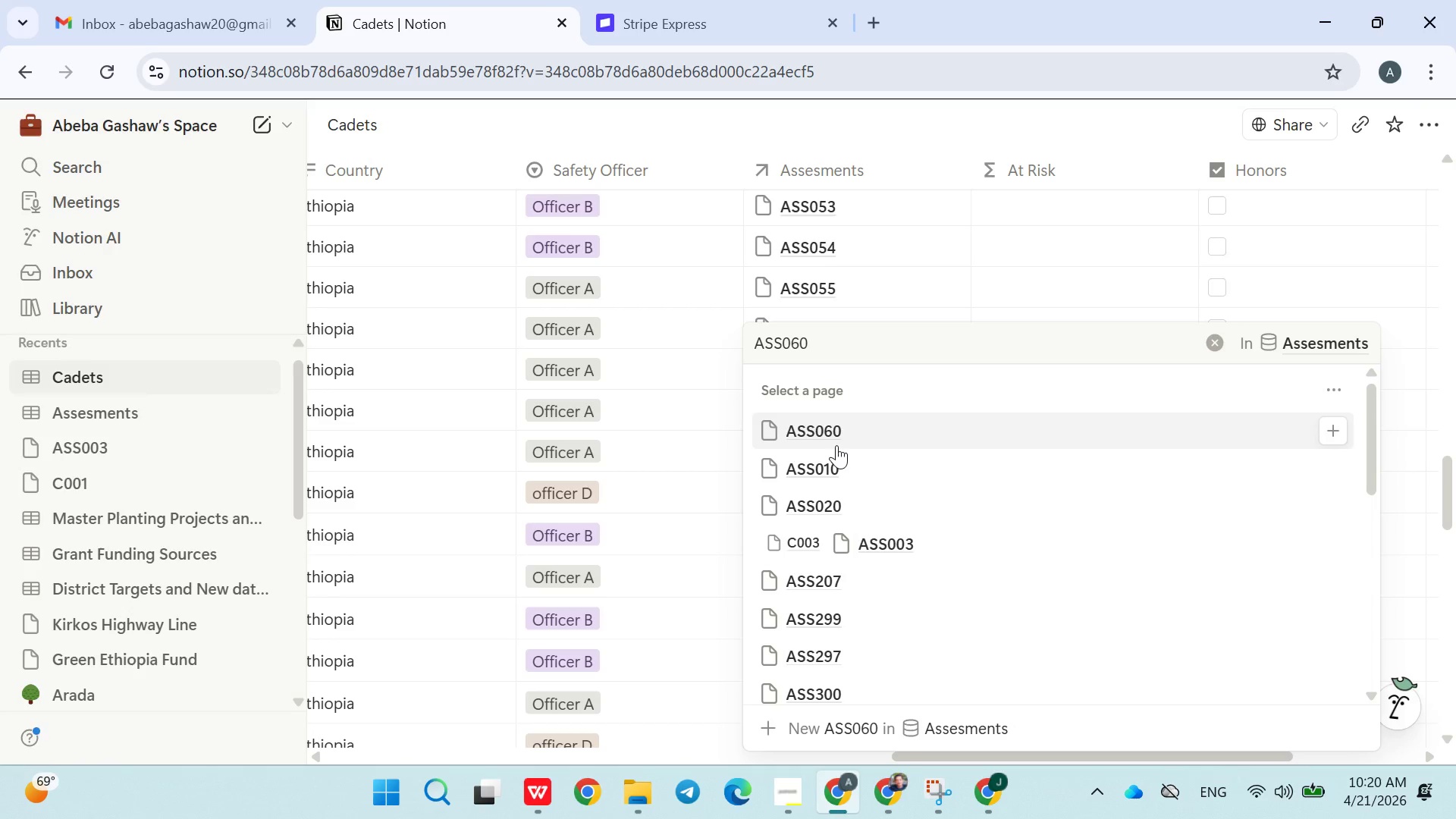 
left_click([840, 443])
 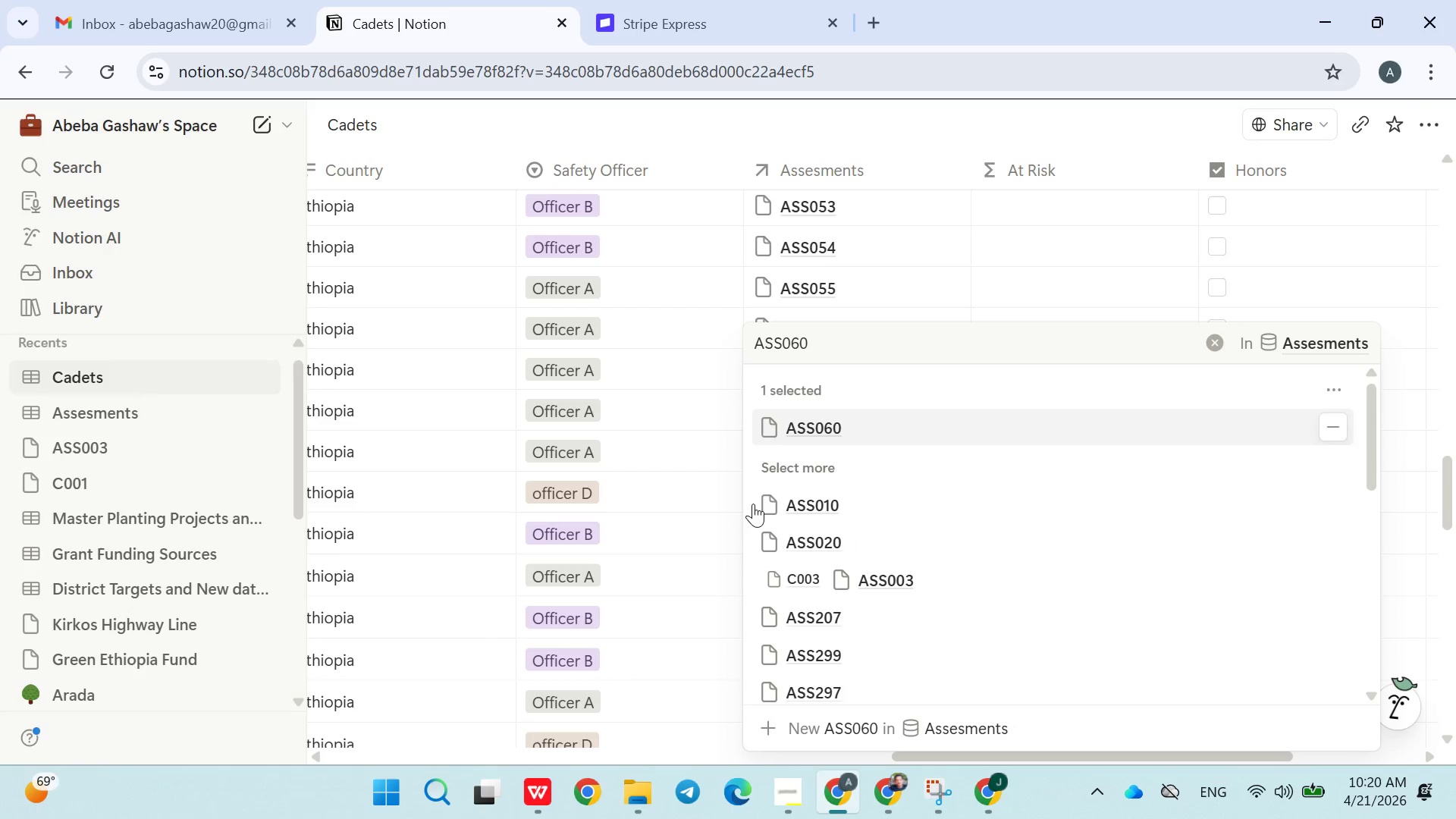 
left_click([720, 525])
 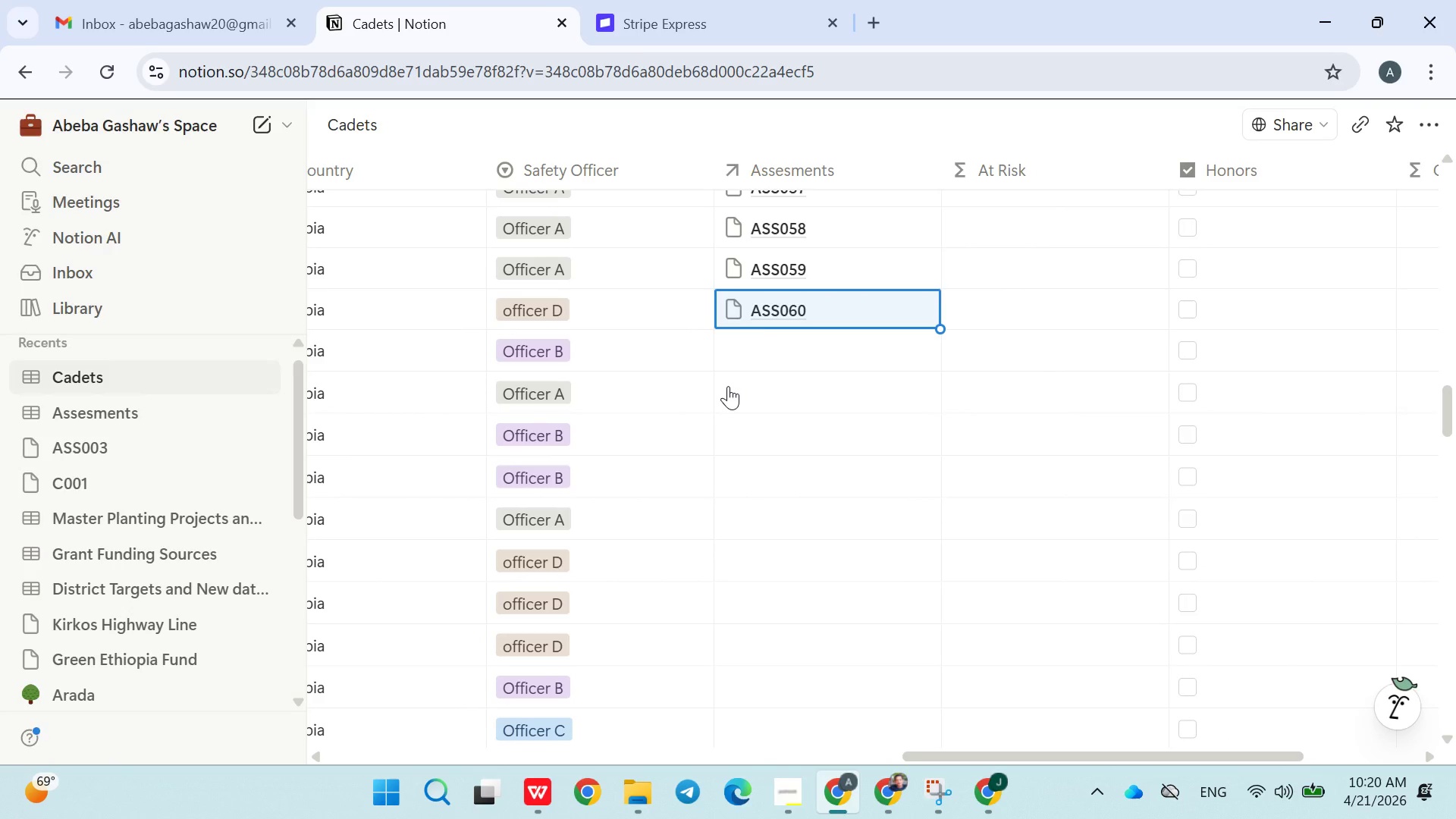 
left_click([758, 344])
 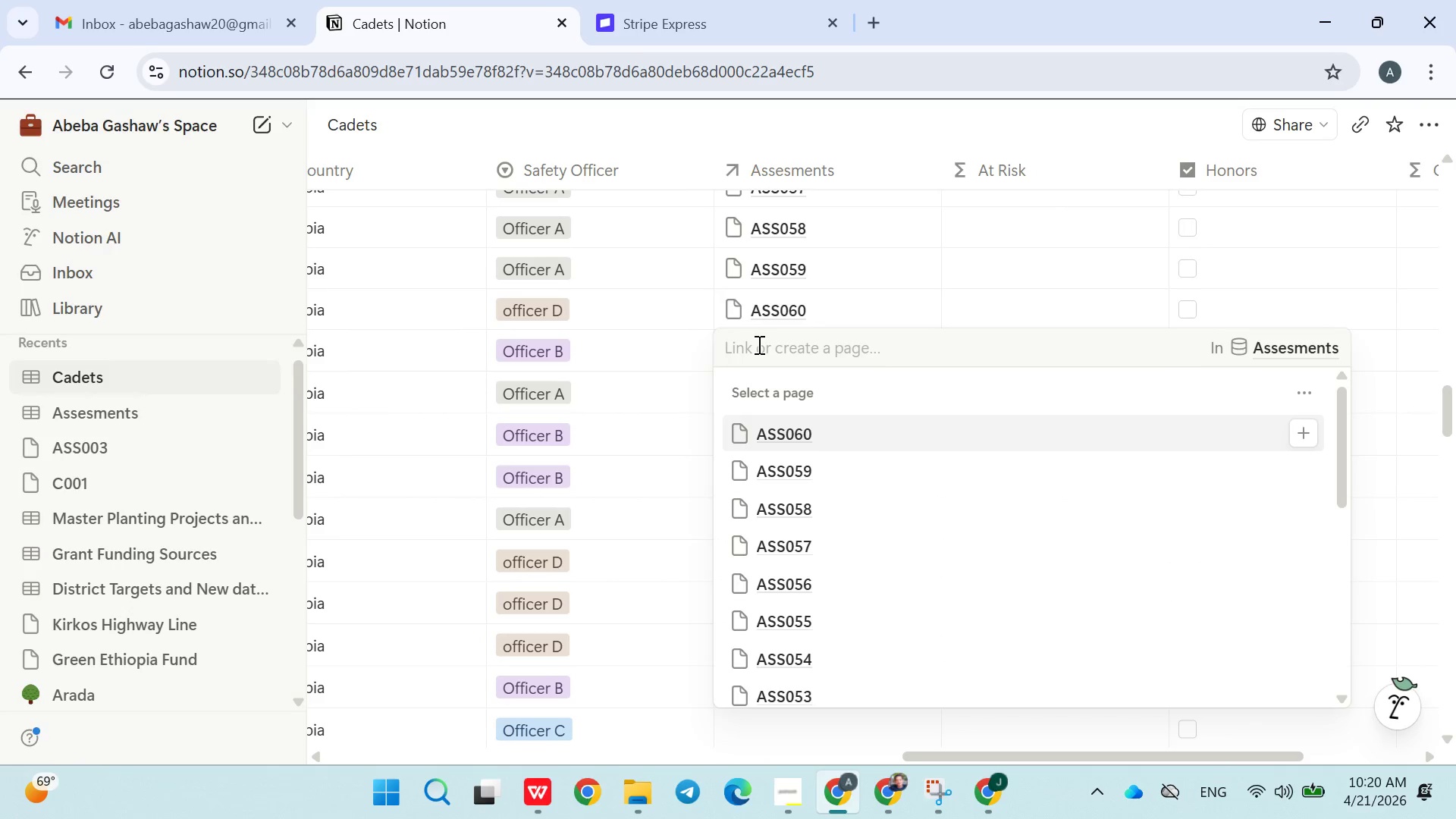 
type(ASS061)
 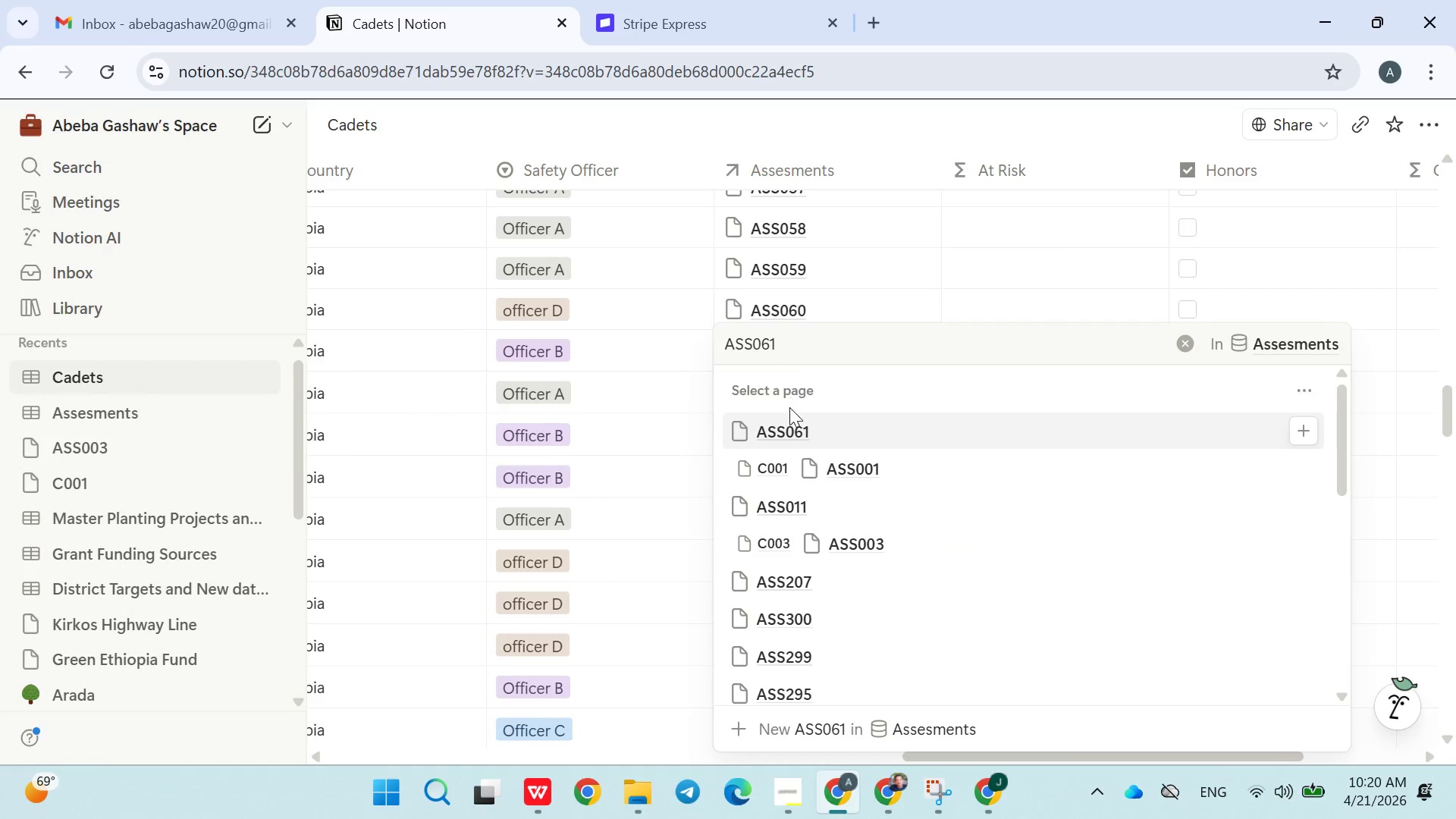 
left_click([784, 419])
 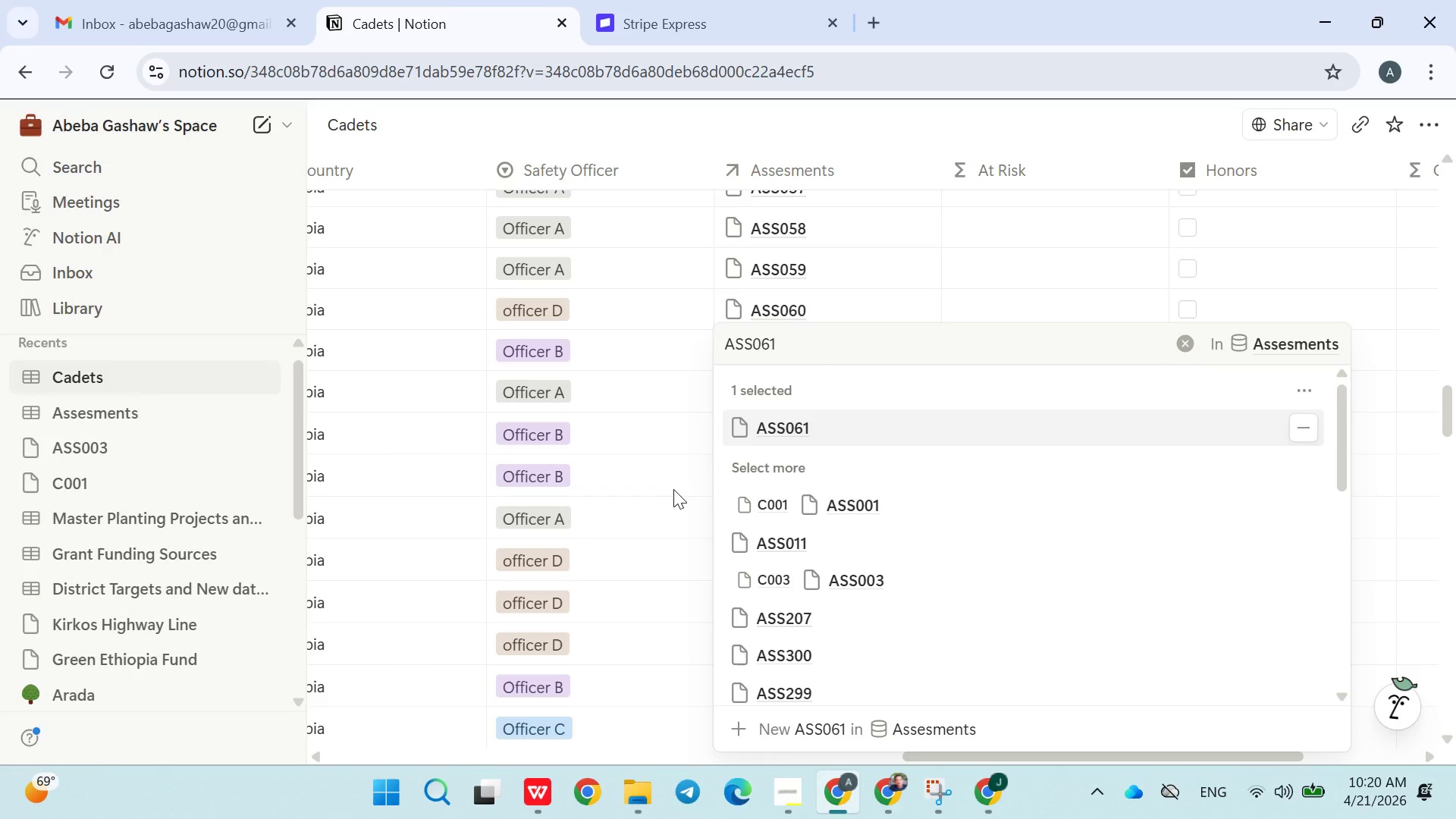 
left_click([664, 497])
 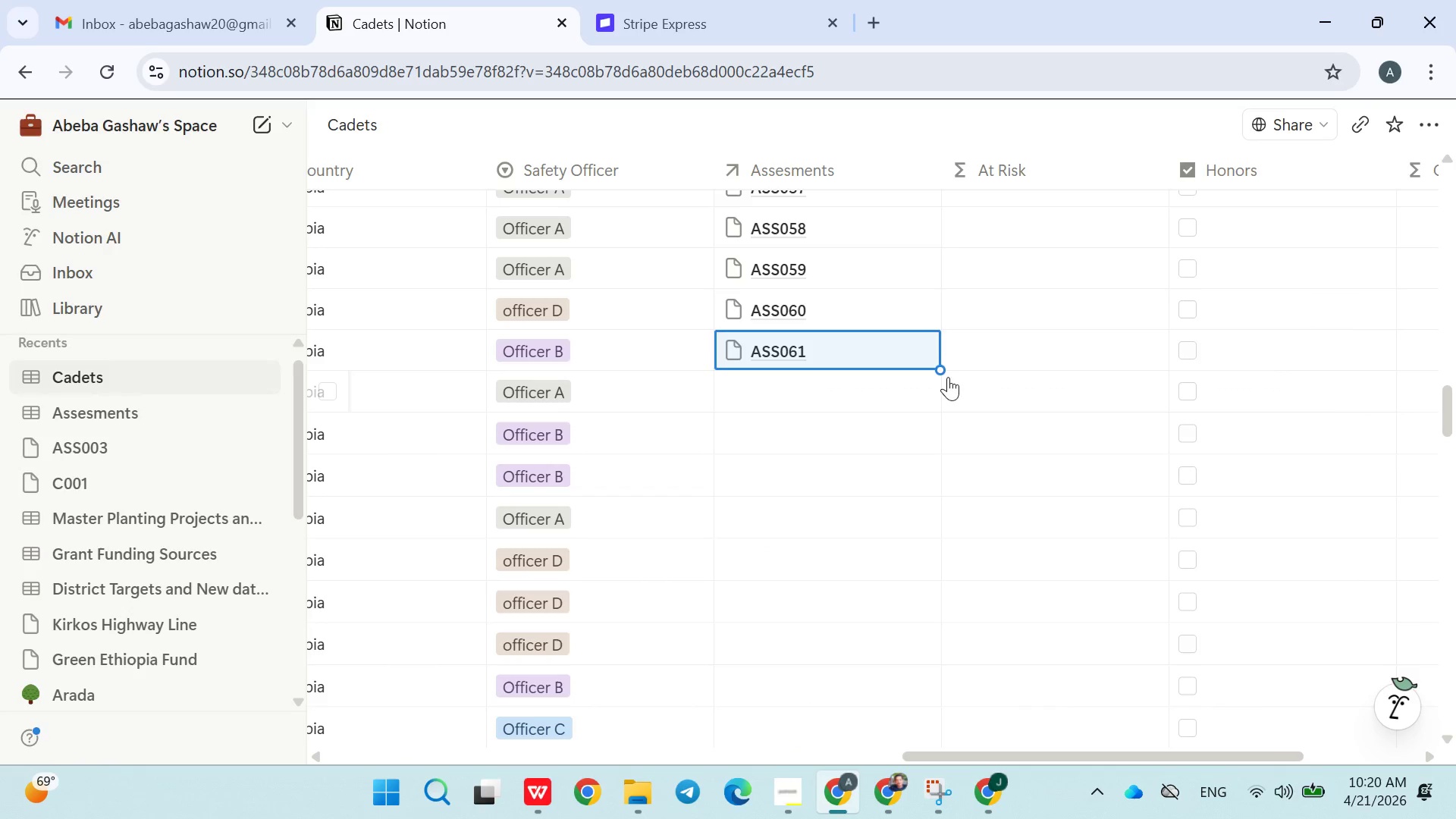 
left_click_drag(start_coordinate=[941, 376], to_coordinate=[917, 491])
 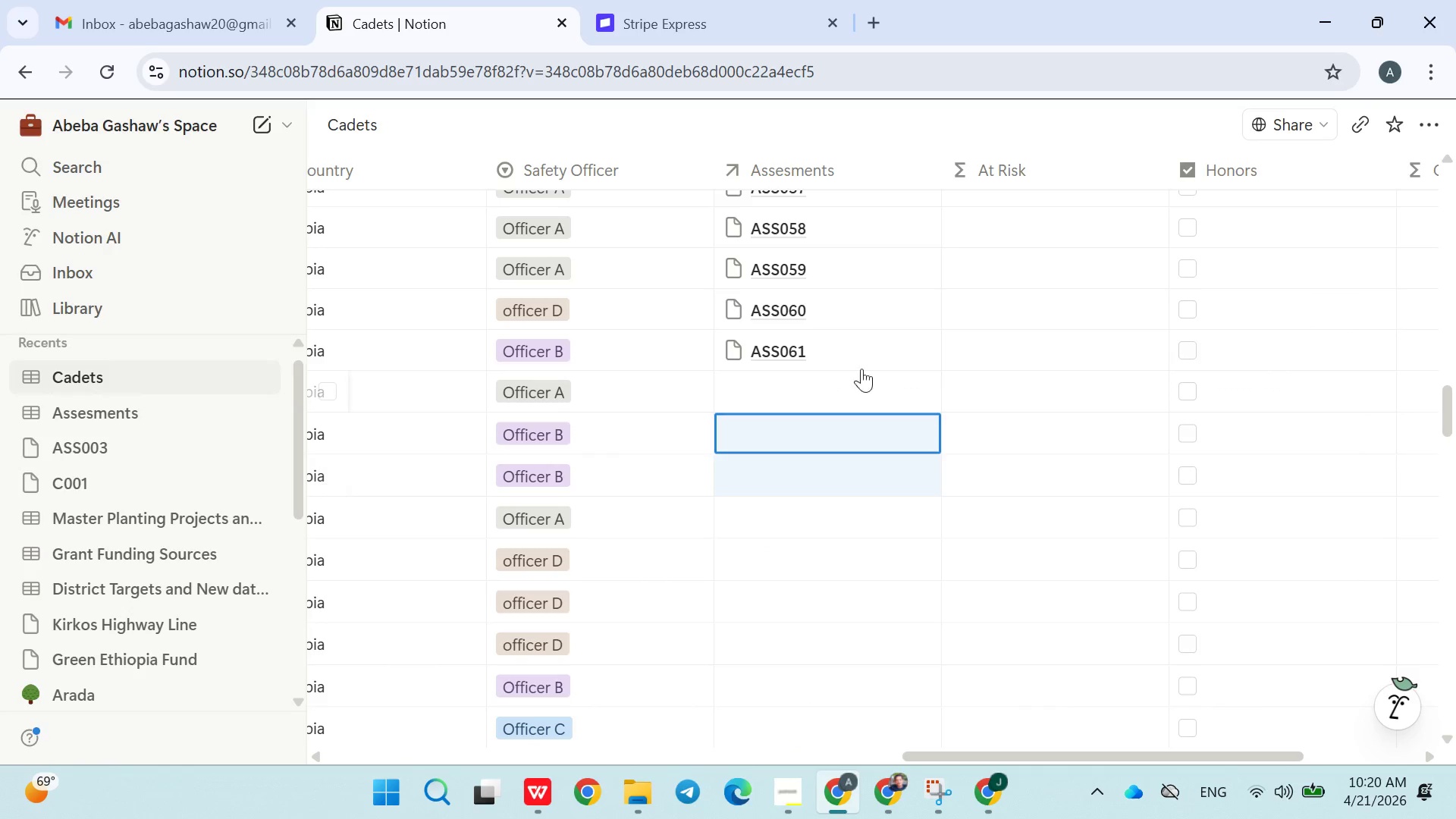 
left_click([855, 344])
 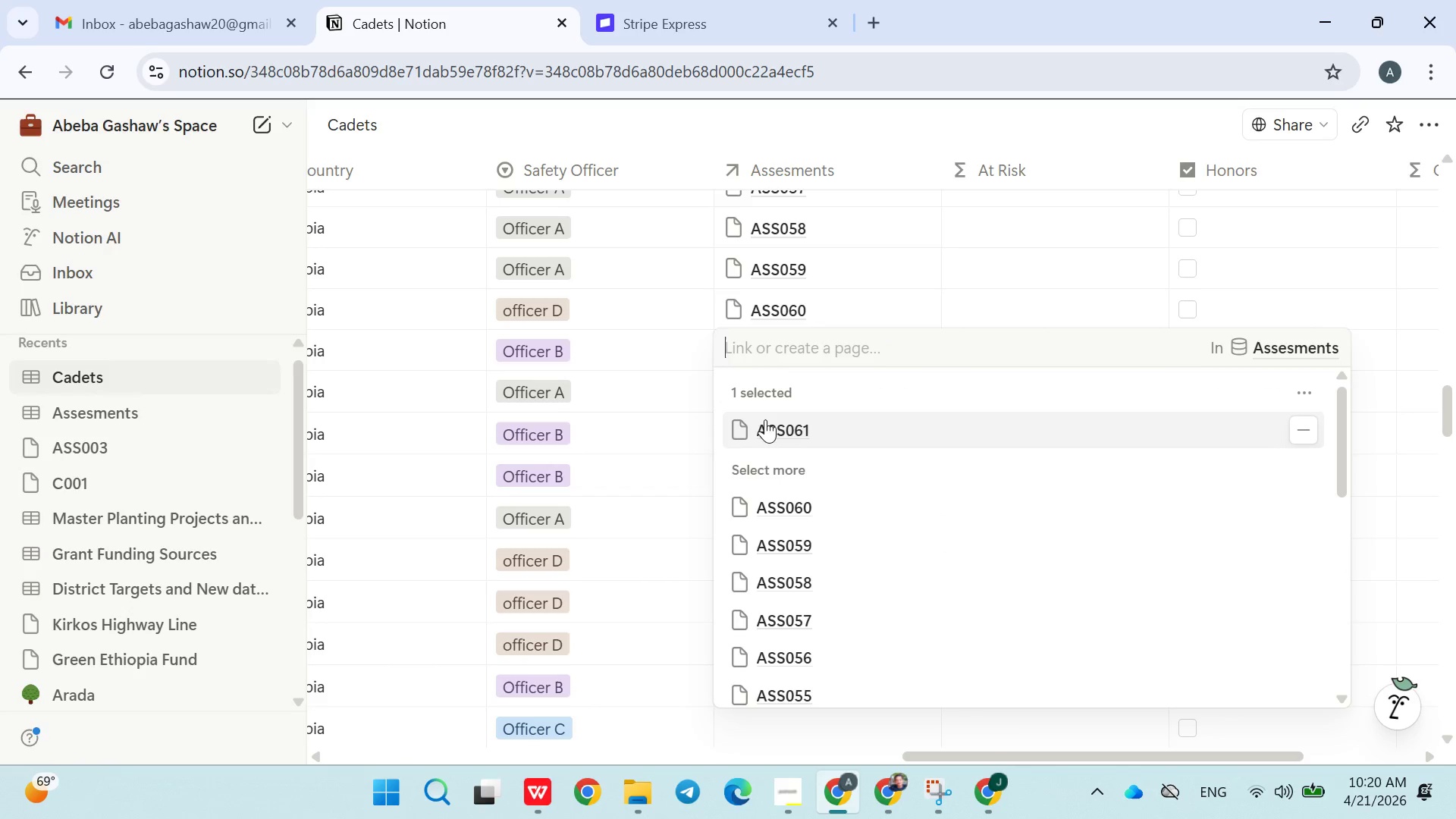 
left_click([676, 441])
 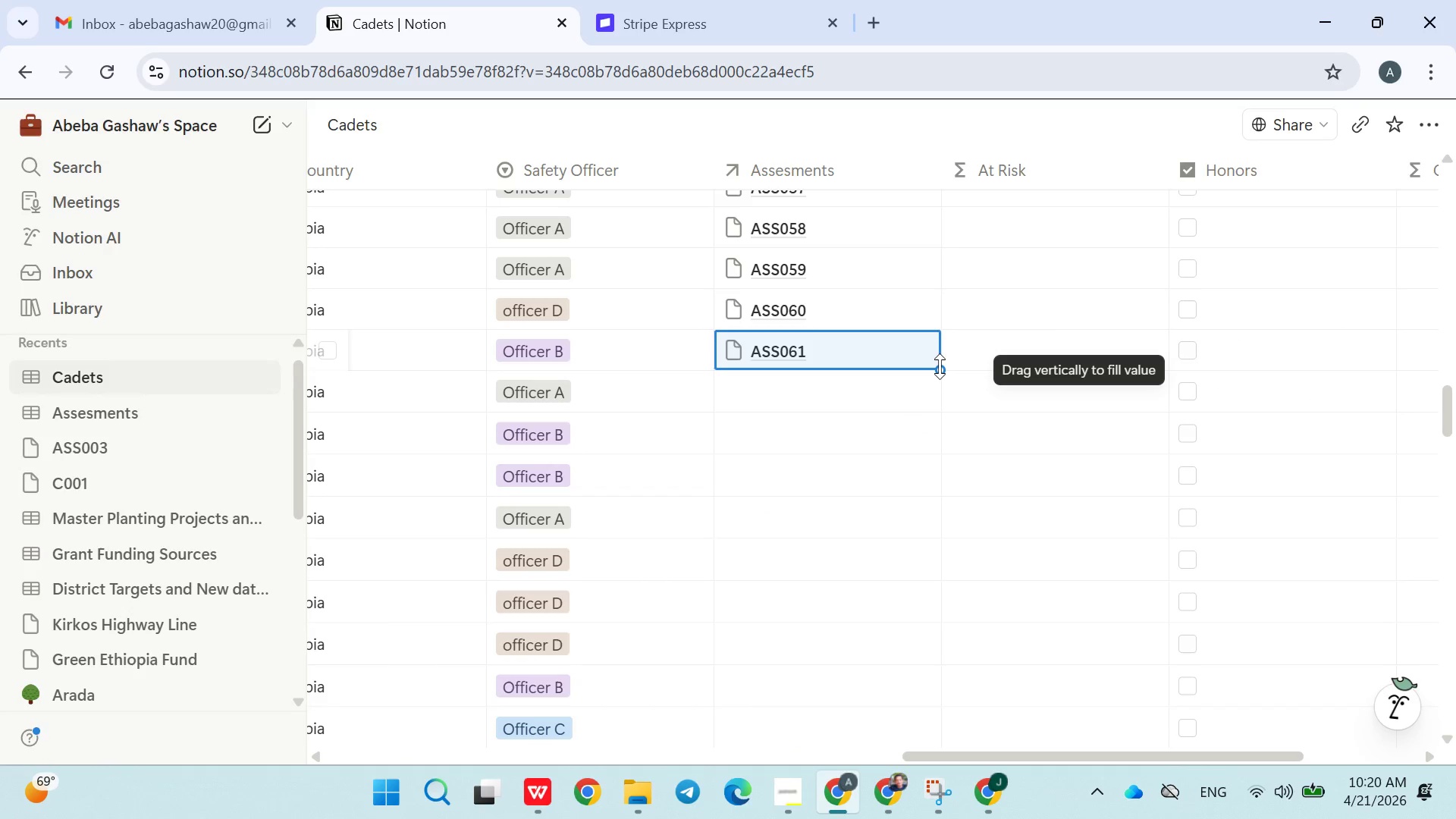 
left_click_drag(start_coordinate=[940, 366], to_coordinate=[920, 547])
 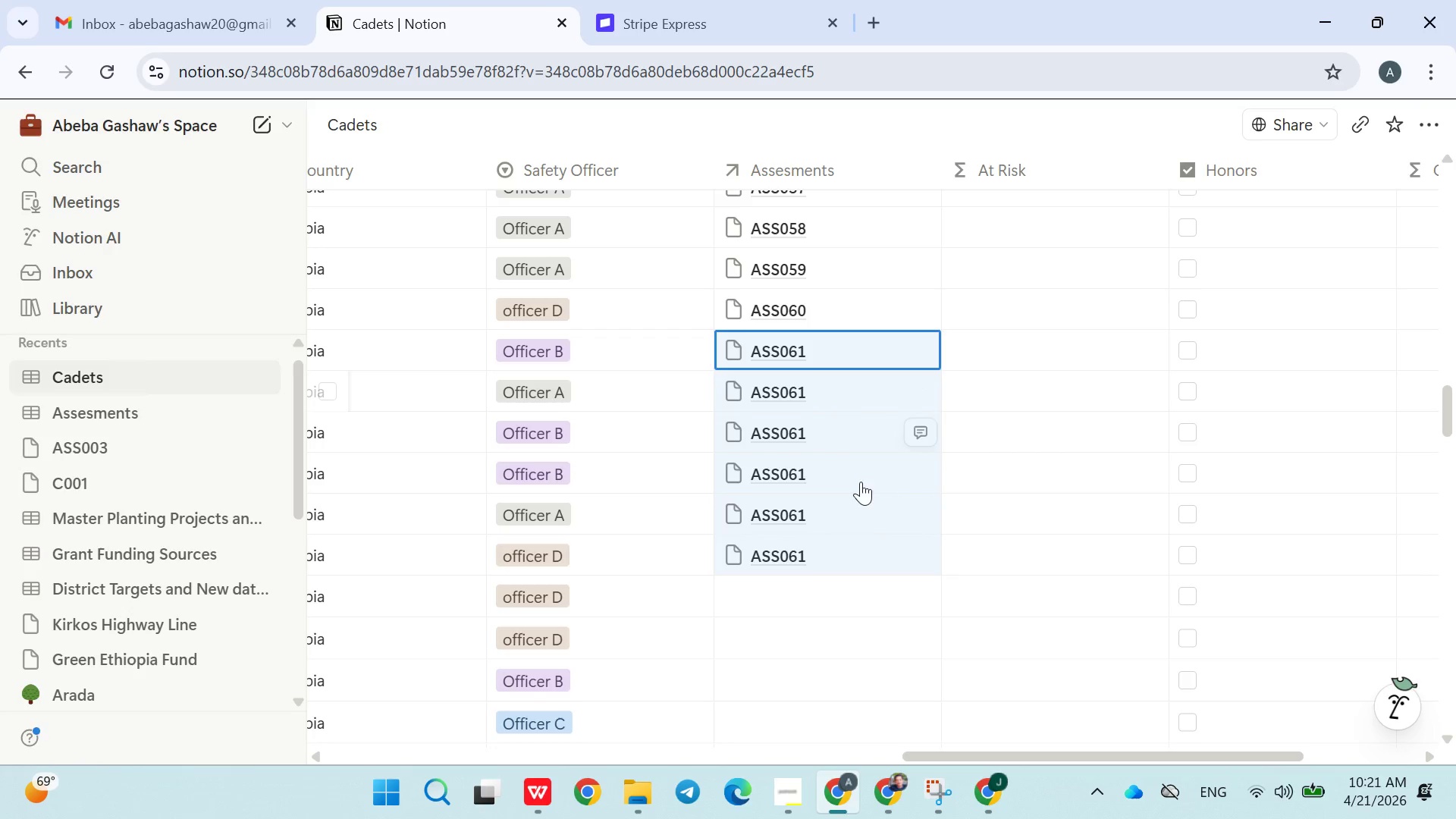 
double_click([830, 383])
 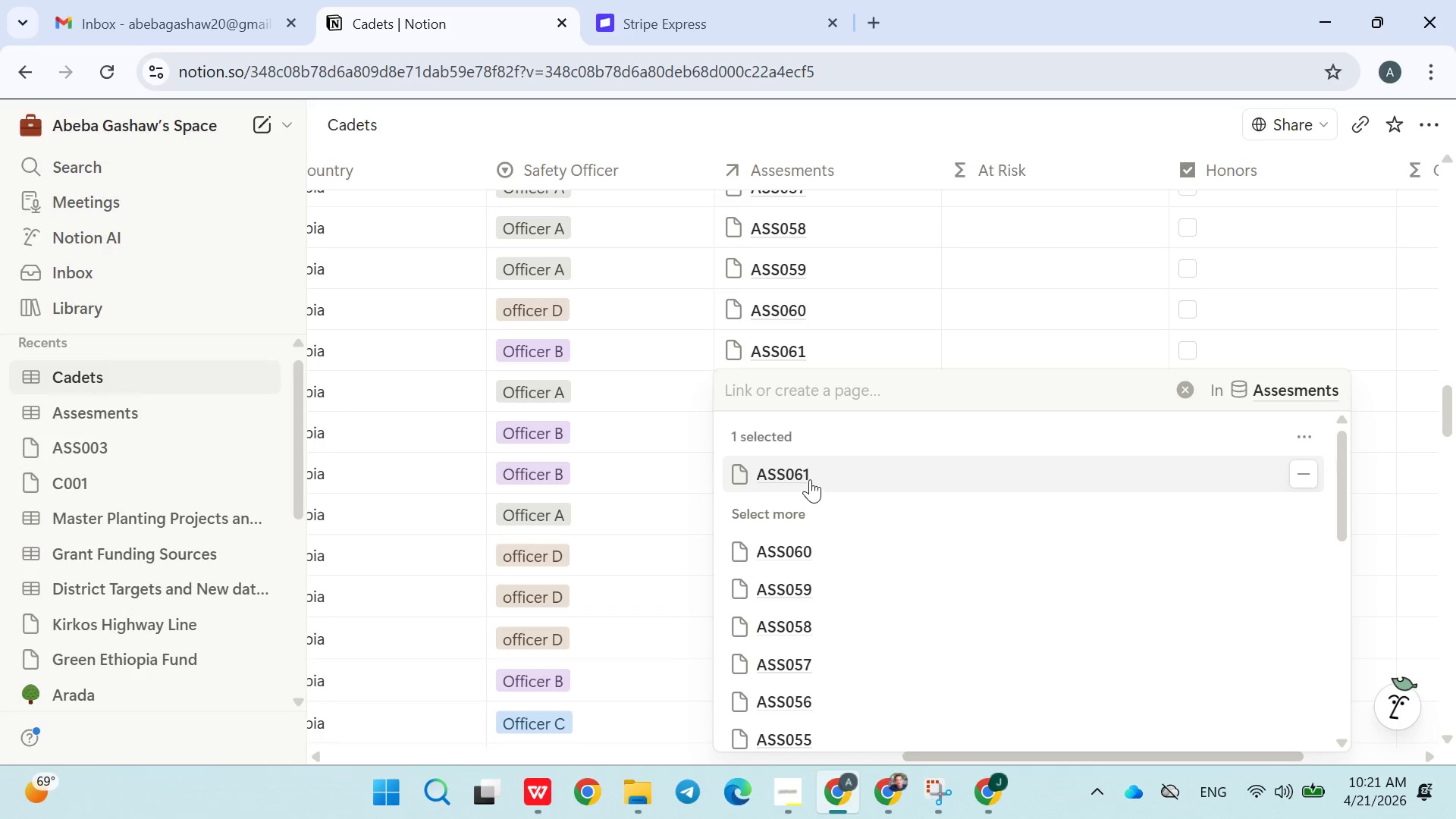 
type(ASS062)
 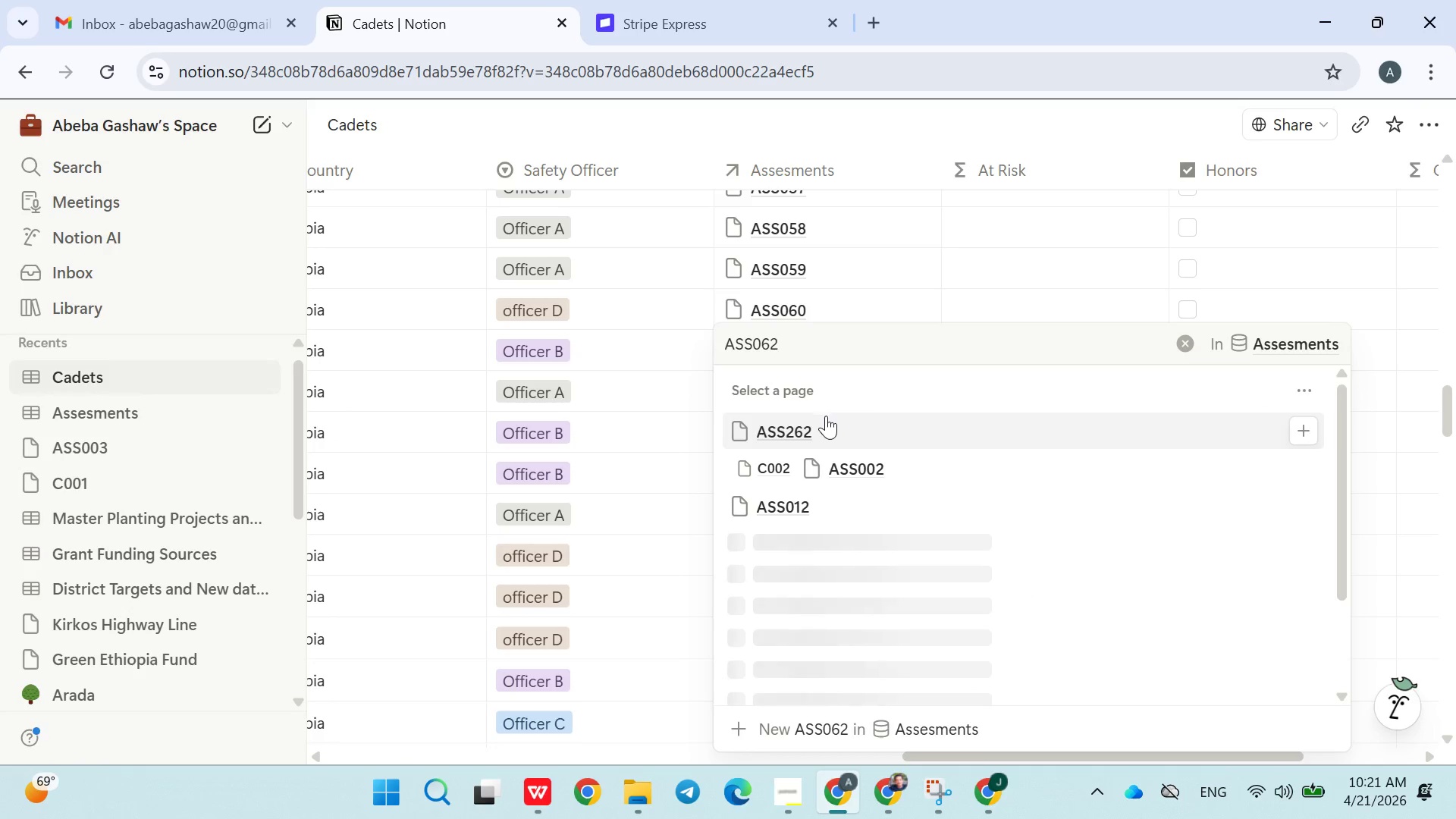 
left_click([814, 424])
 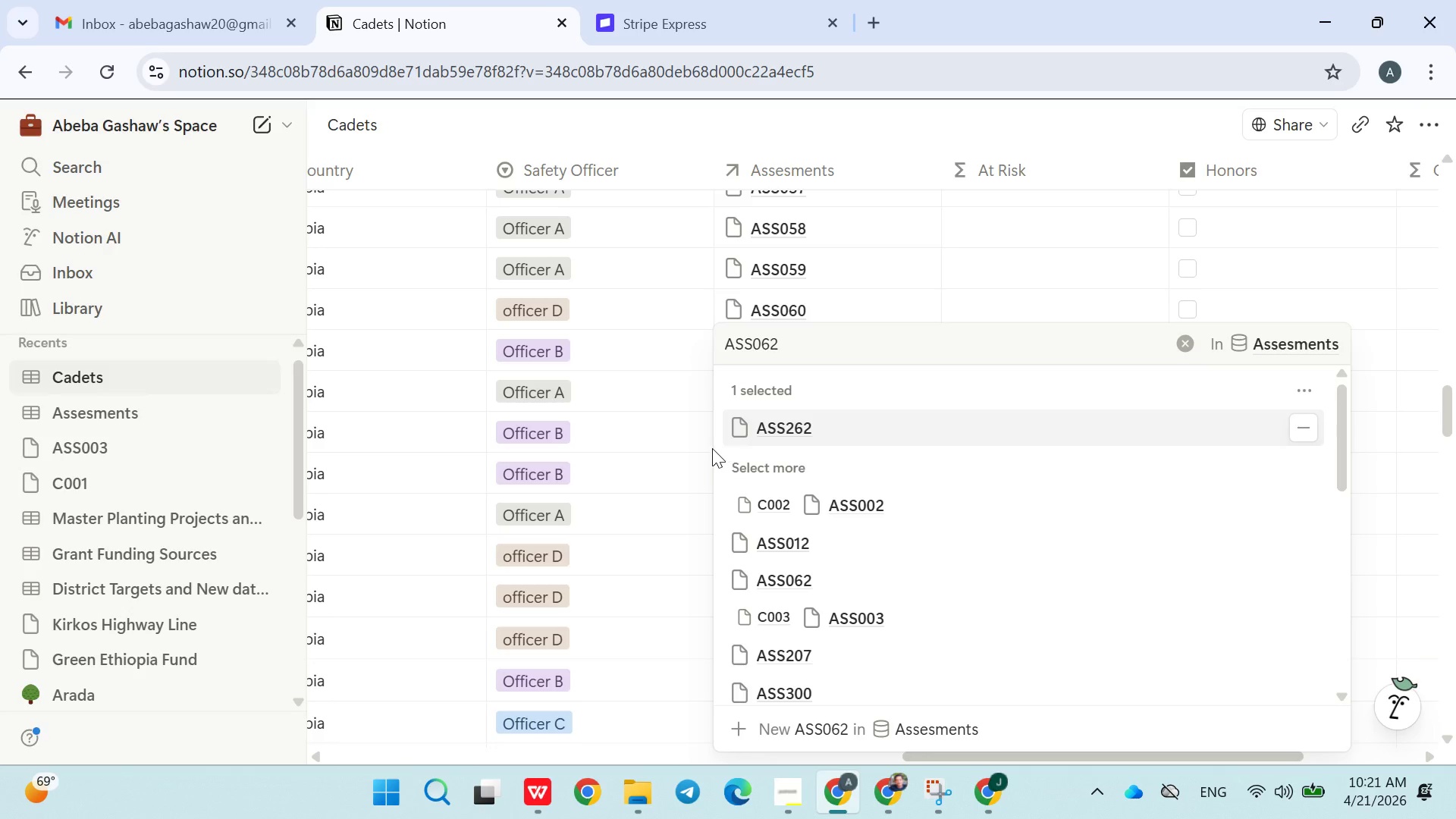 
left_click([687, 451])
 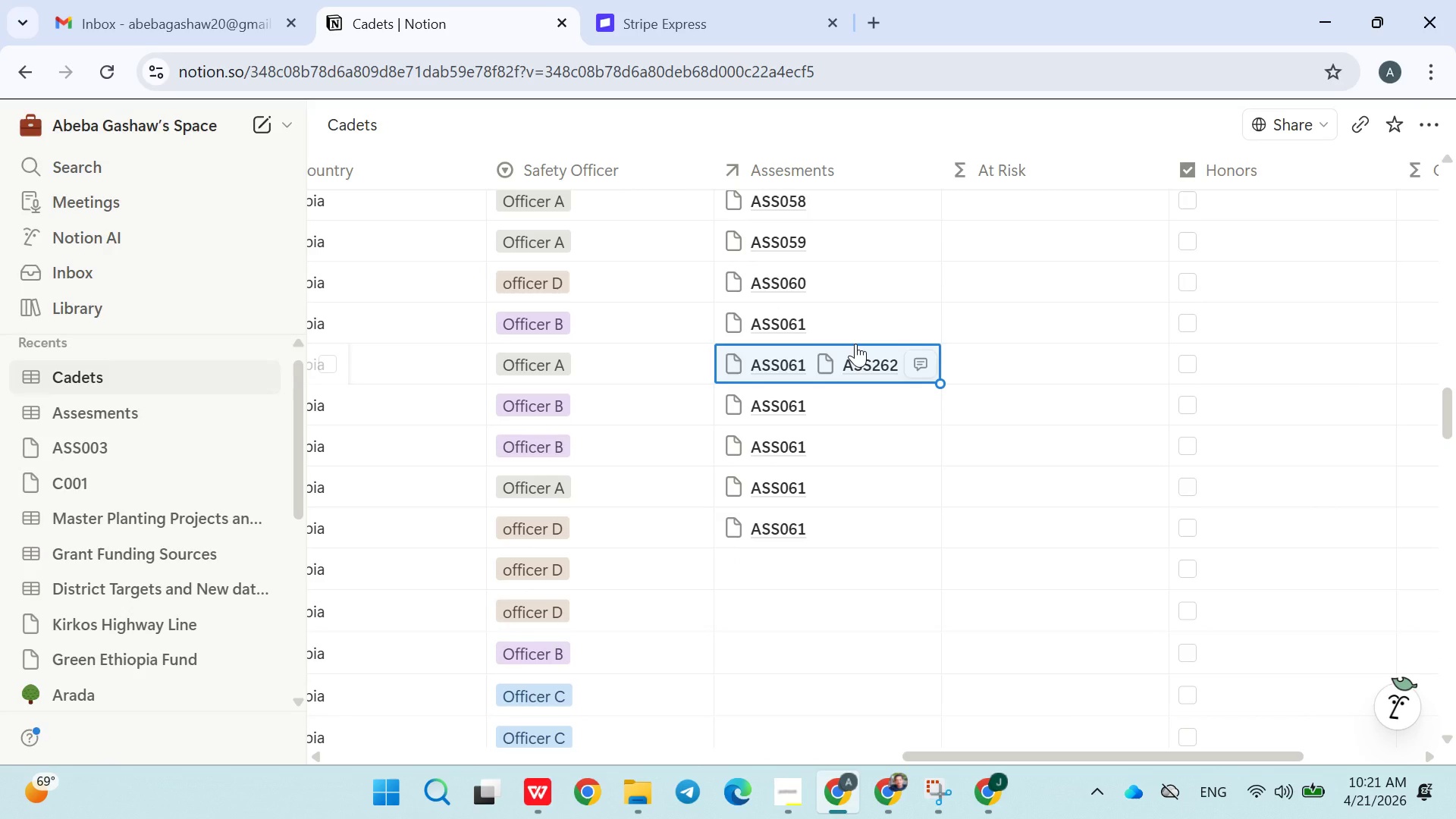 
left_click([855, 344])
 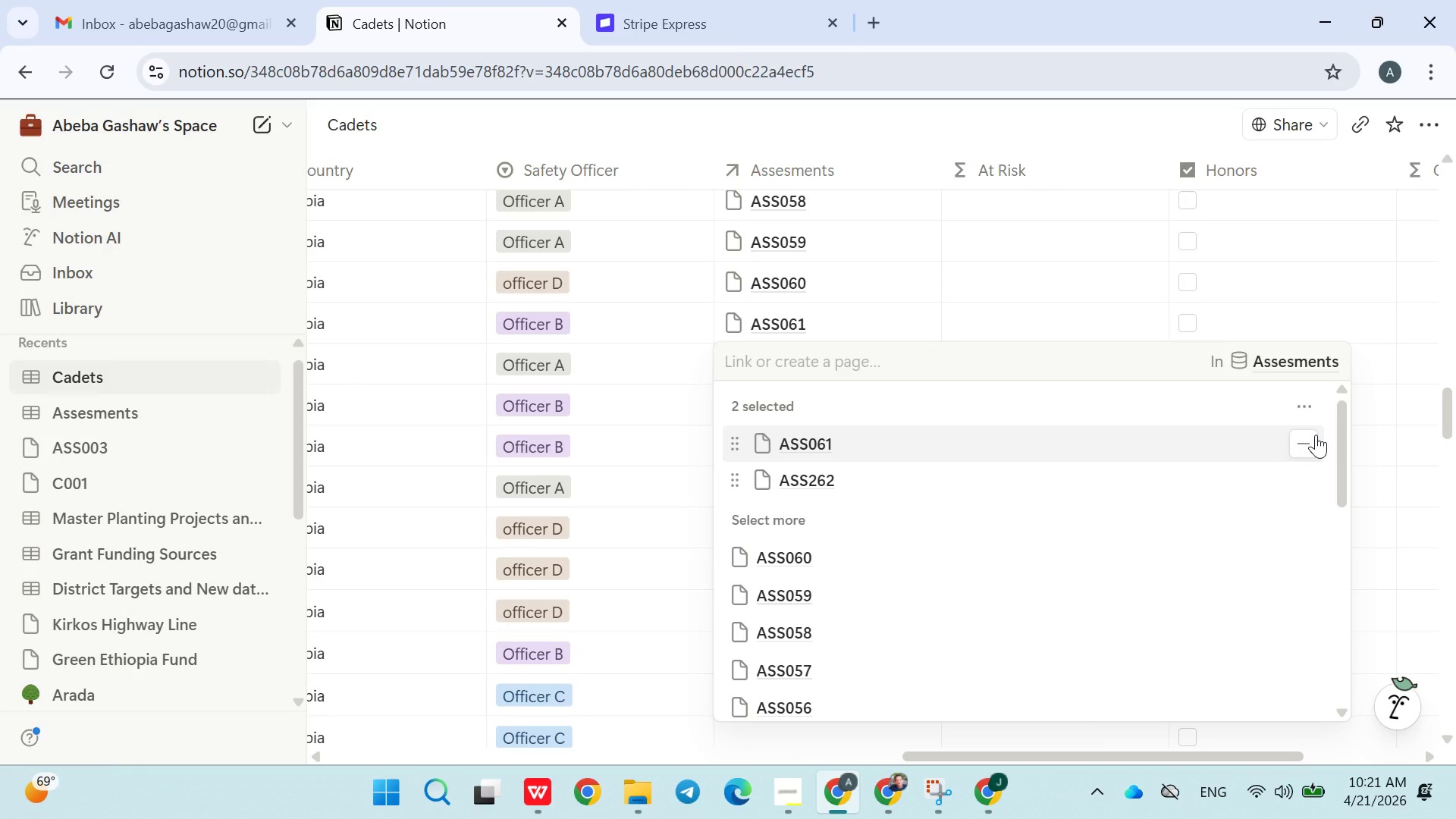 
left_click([1316, 435])
 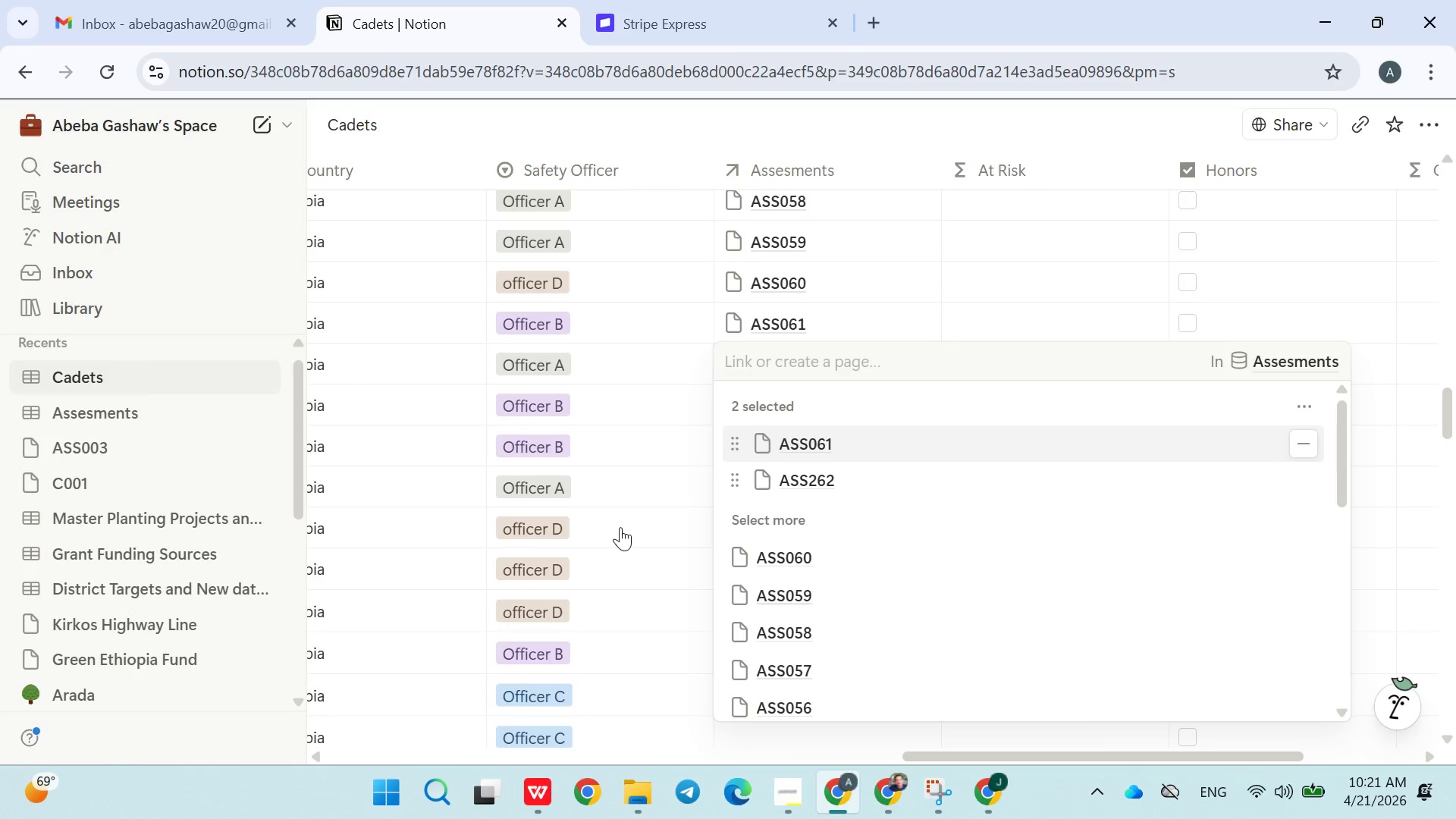 
left_click([617, 523])
 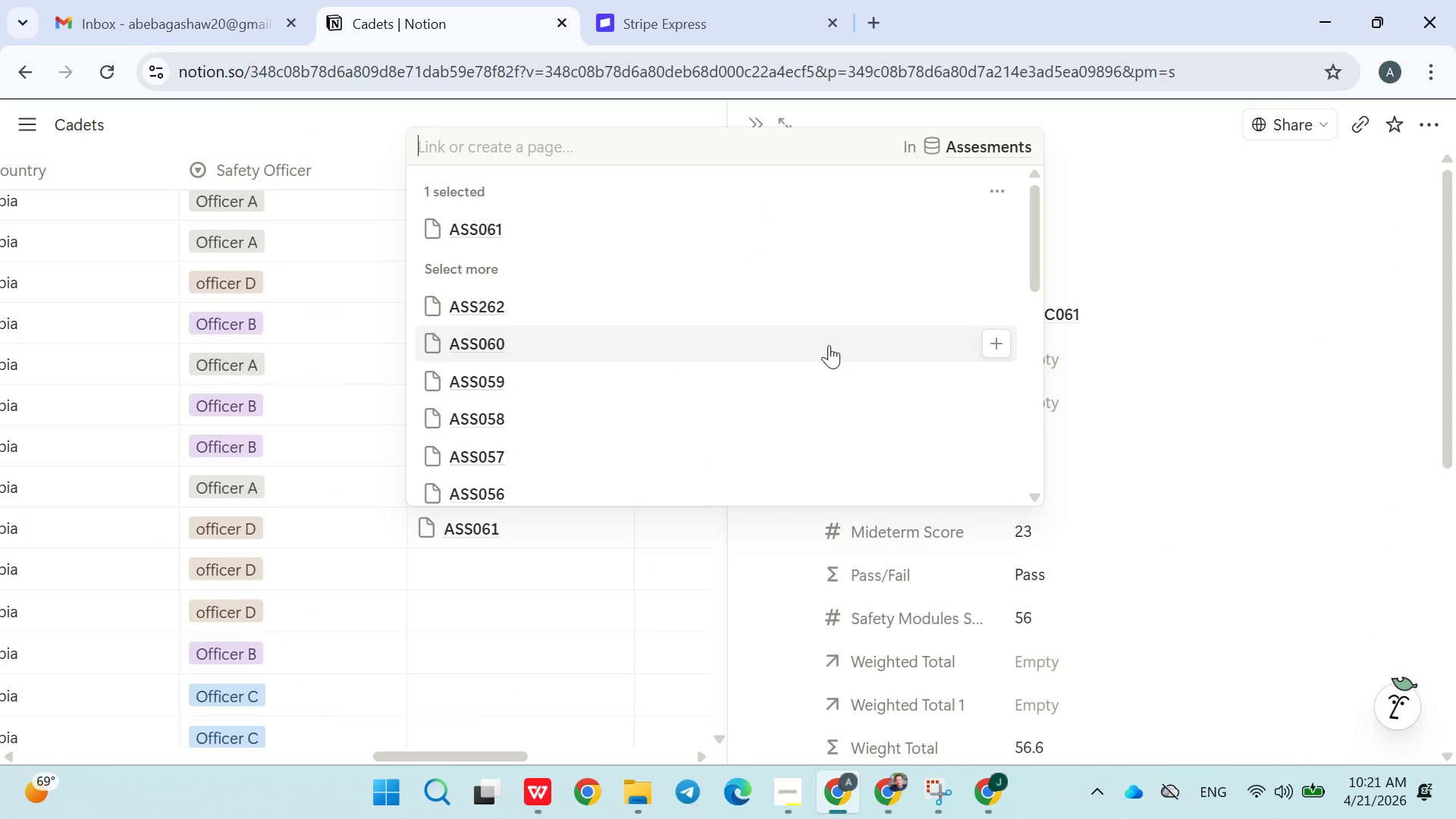 
left_click([644, 549])
 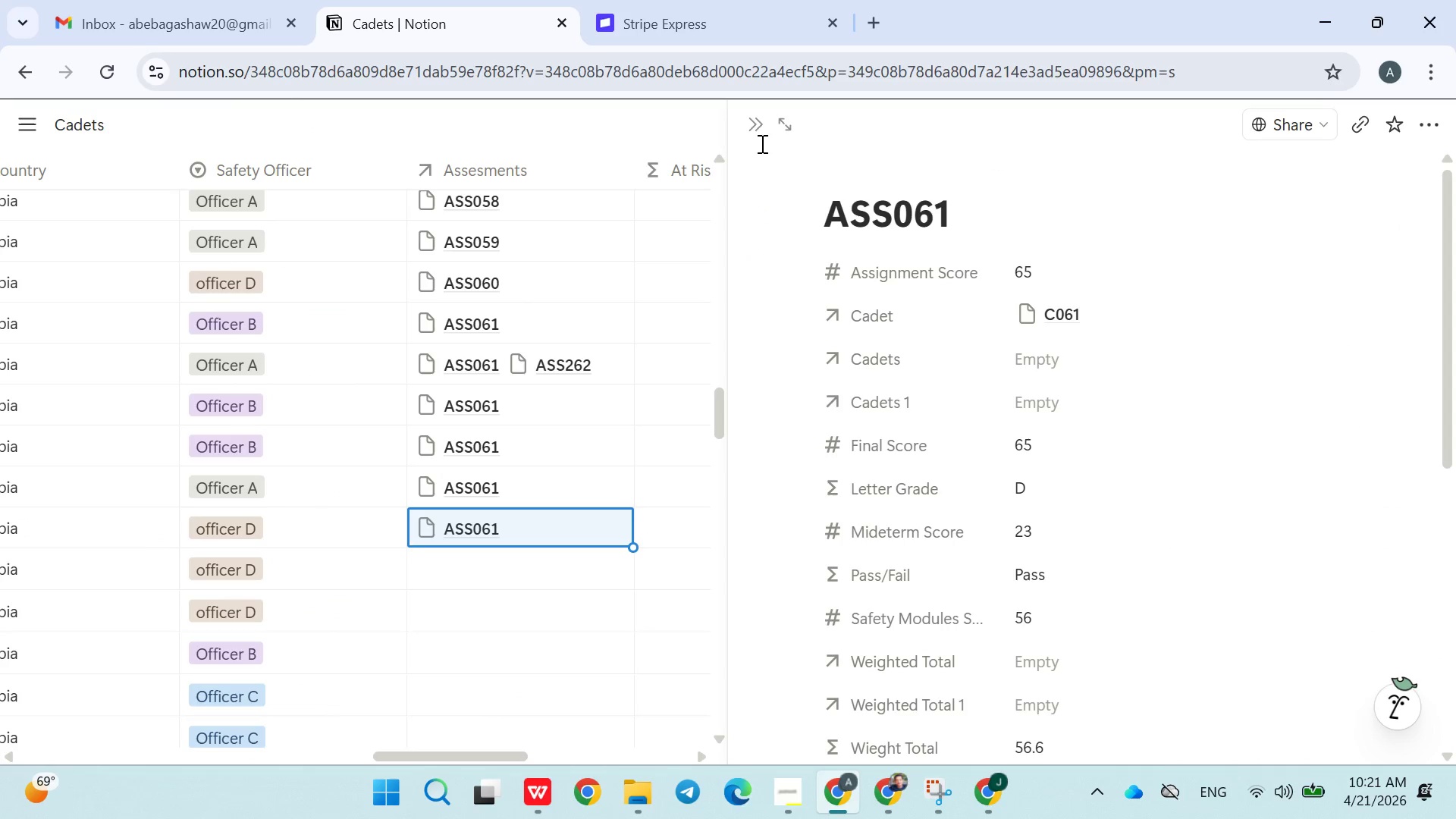 
left_click([770, 124])
 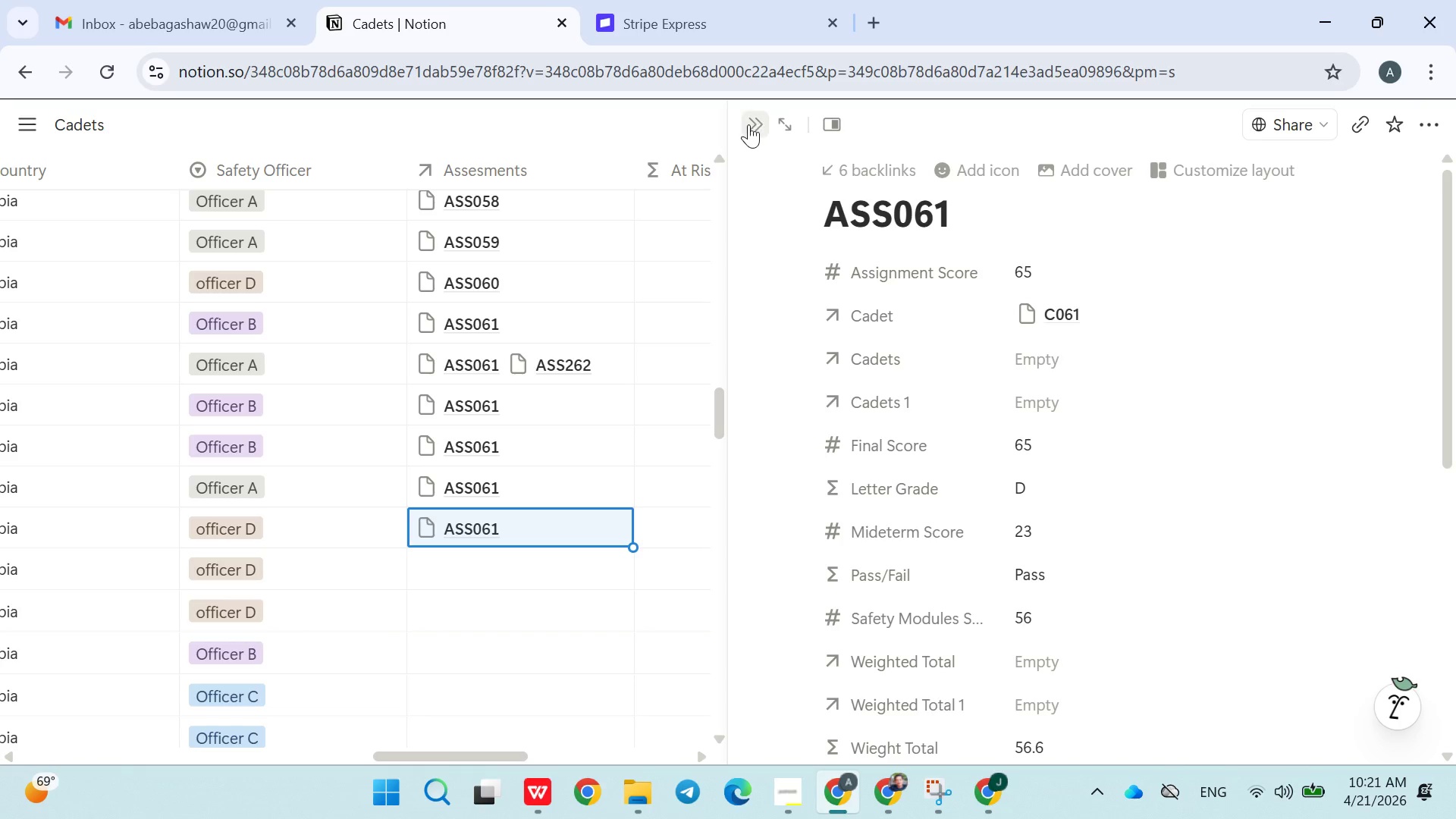 
left_click([748, 124])
 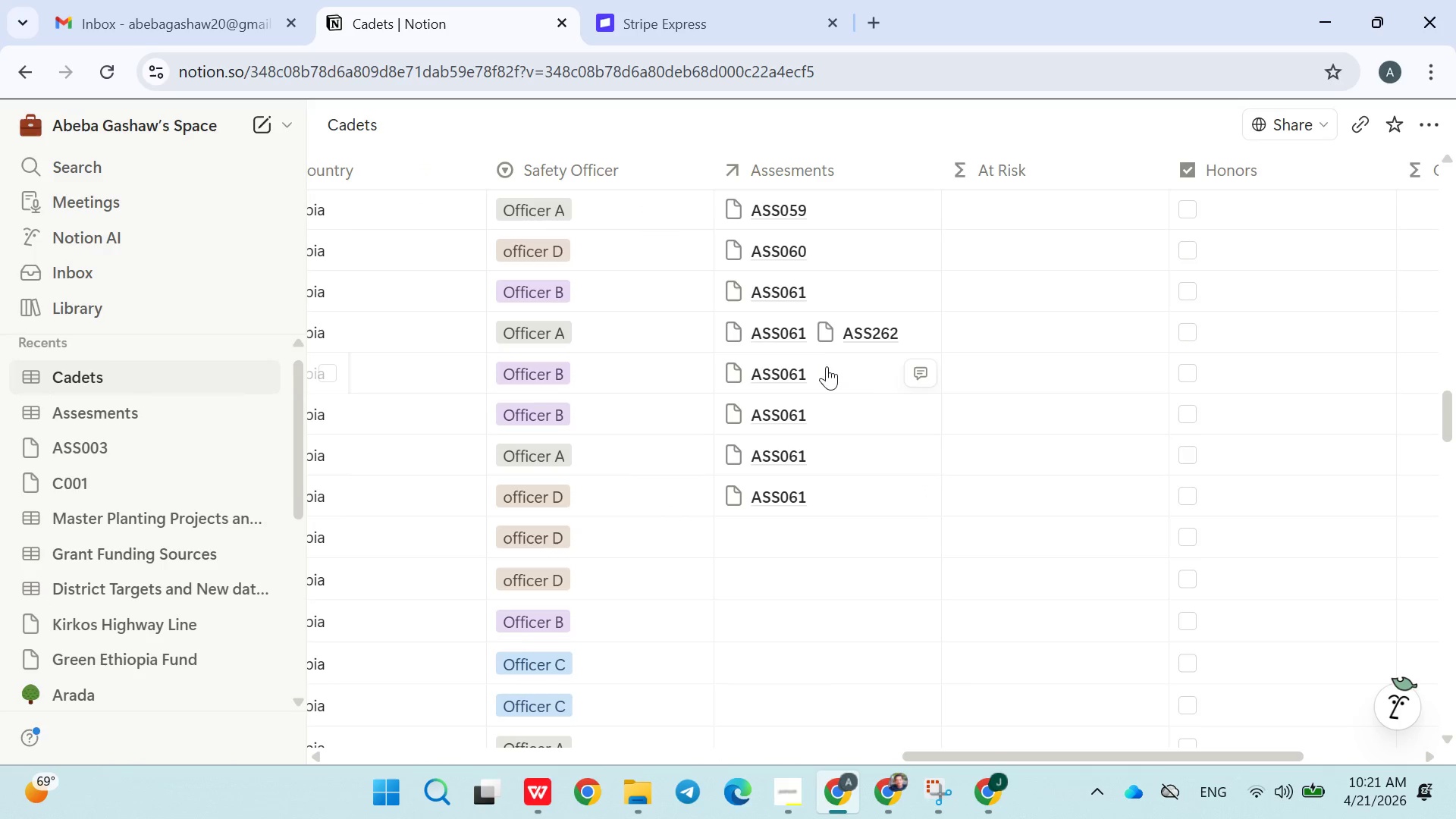 
left_click([777, 322])
 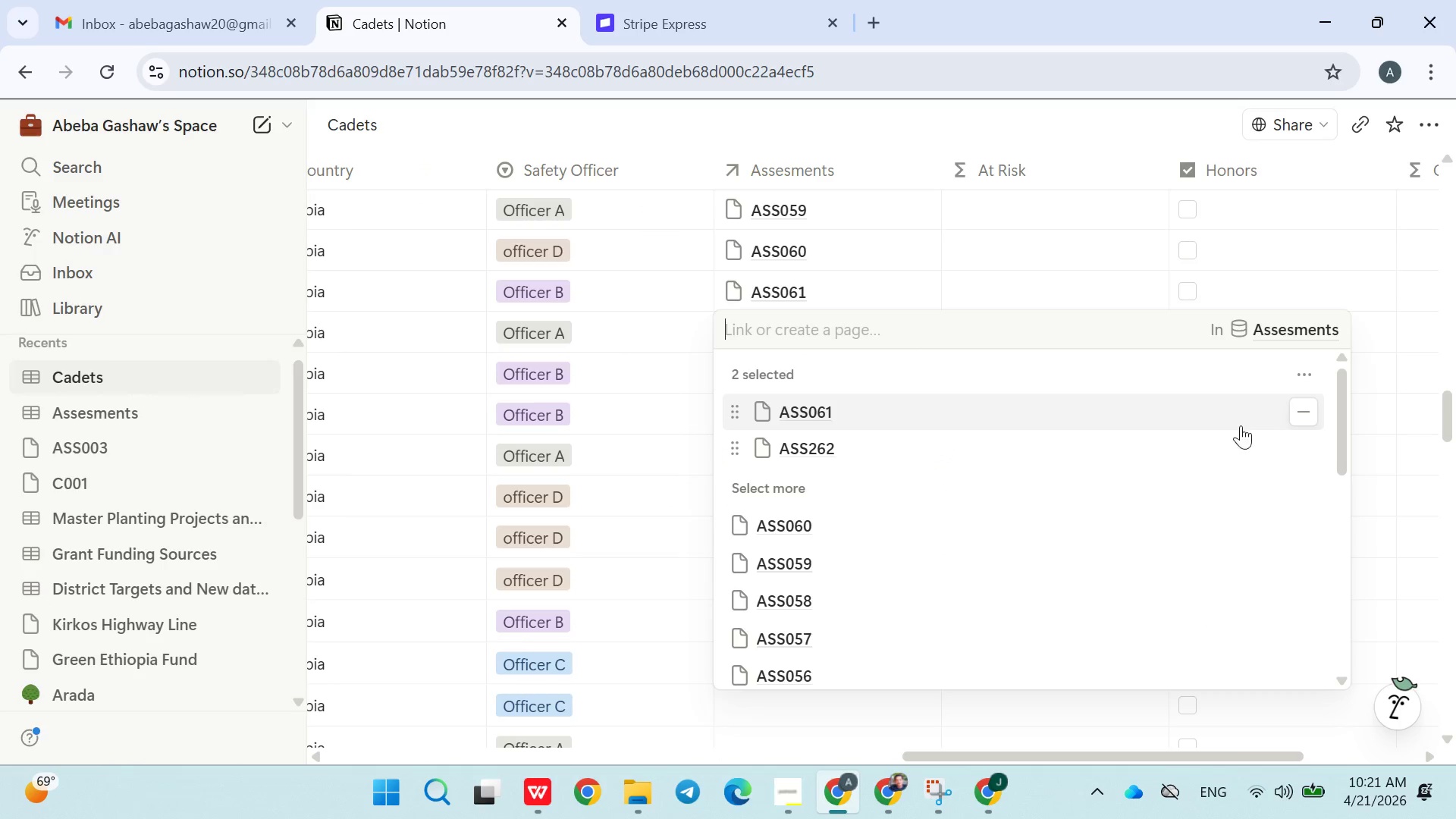 
left_click([1294, 409])
 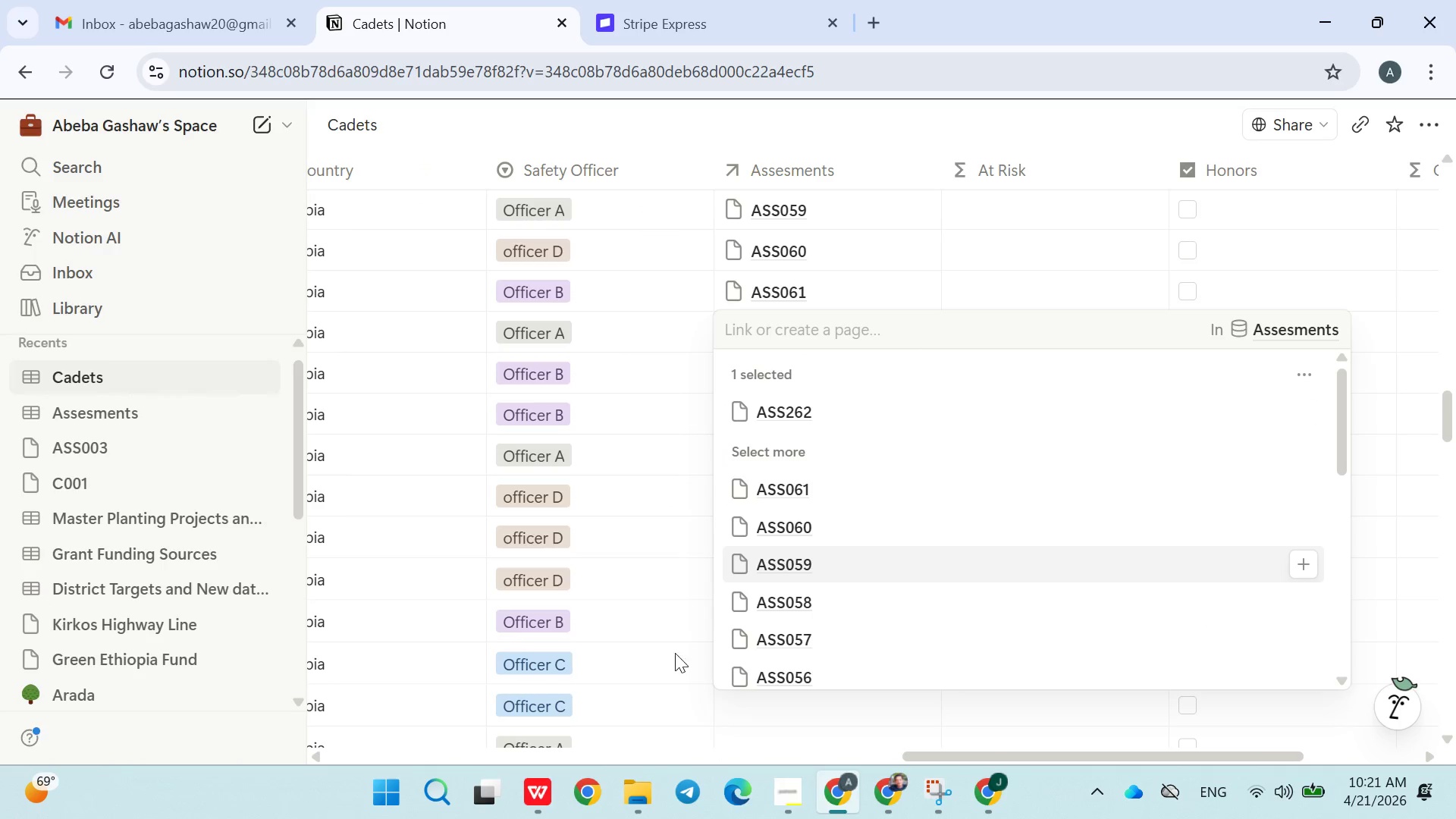 
left_click([714, 711])
 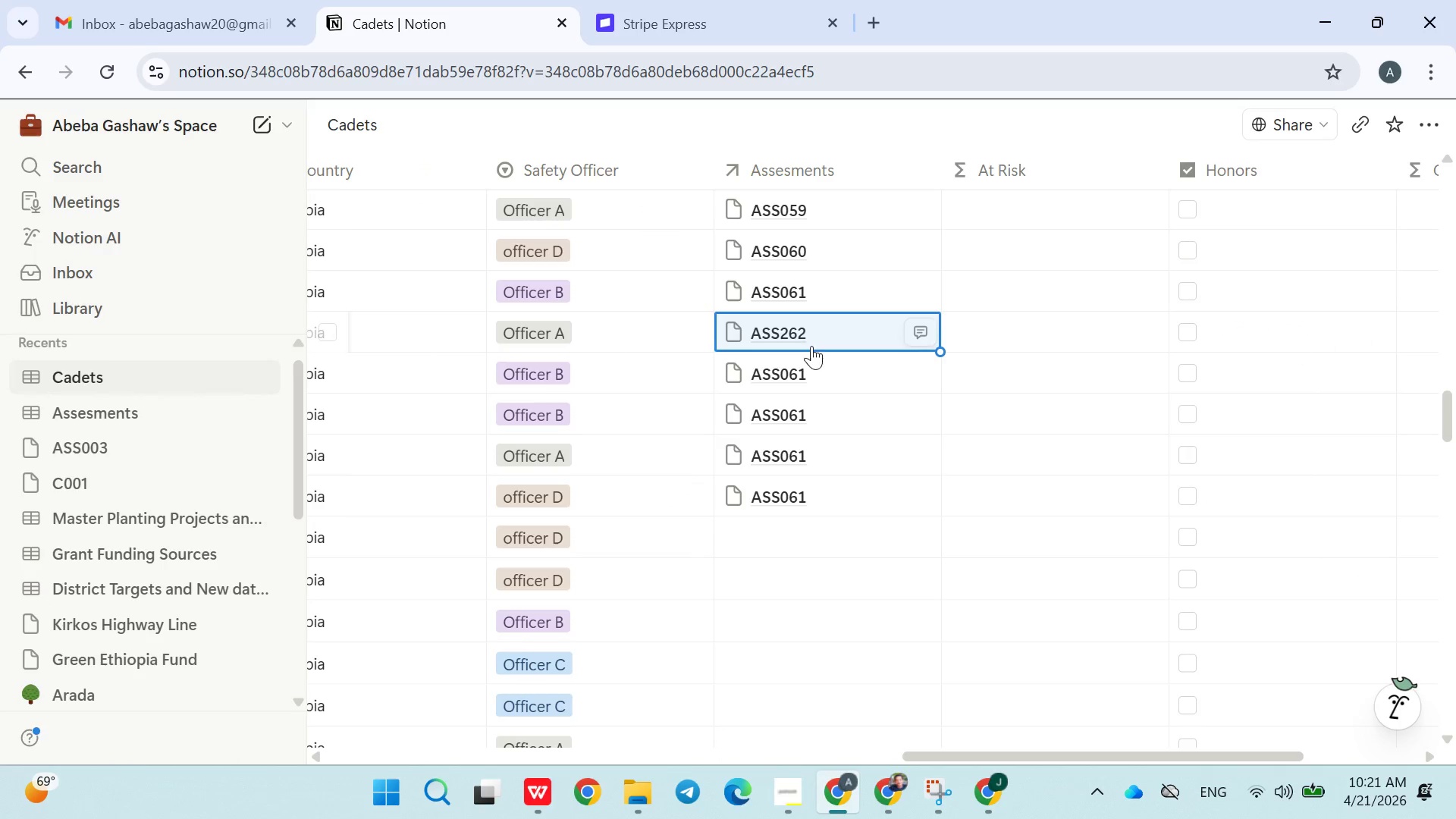 
left_click([833, 377])
 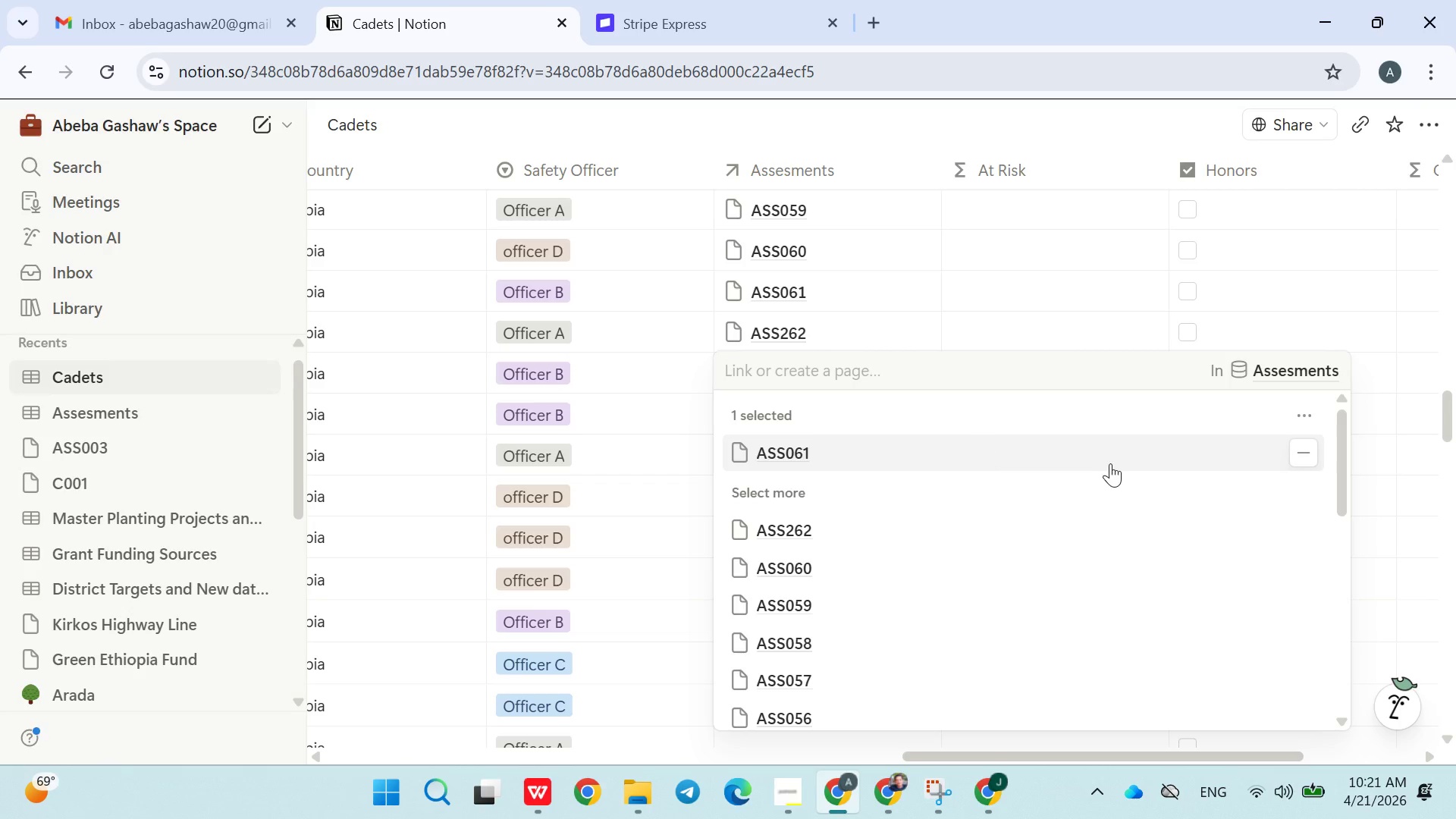 
left_click([1309, 451])
 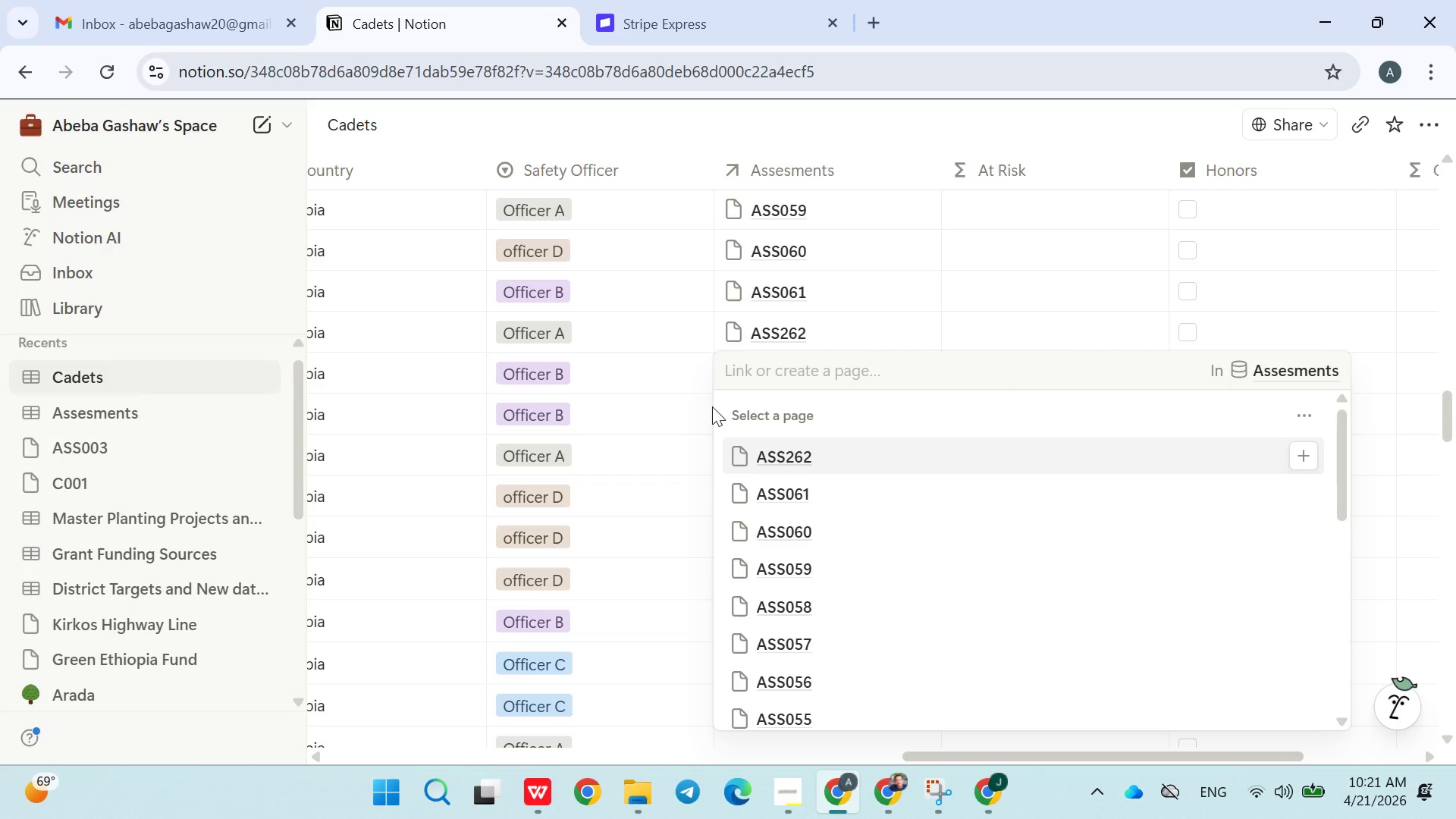 
left_click([667, 409])
 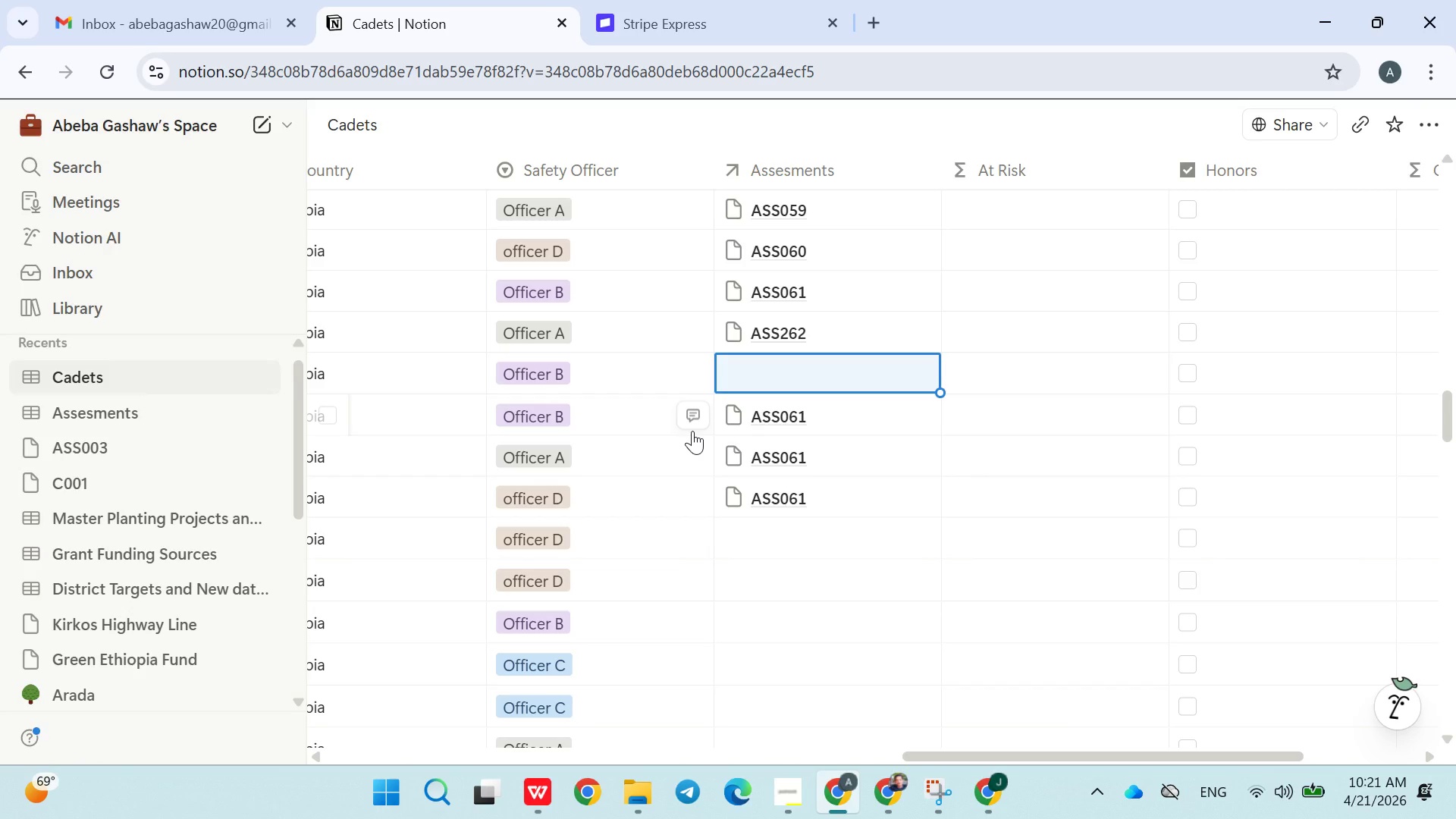 
wait(23.16)
 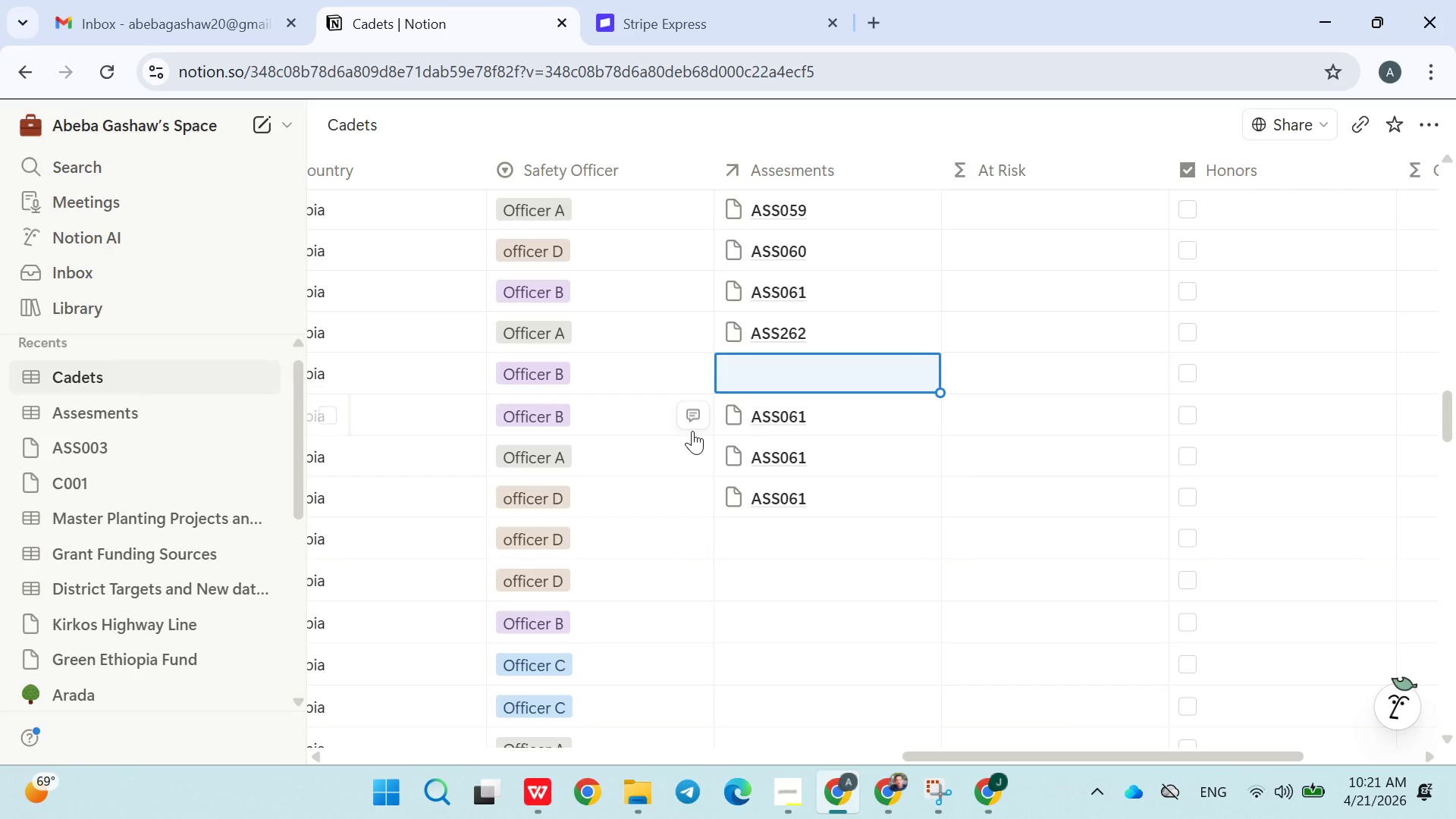 
left_click([833, 422])
 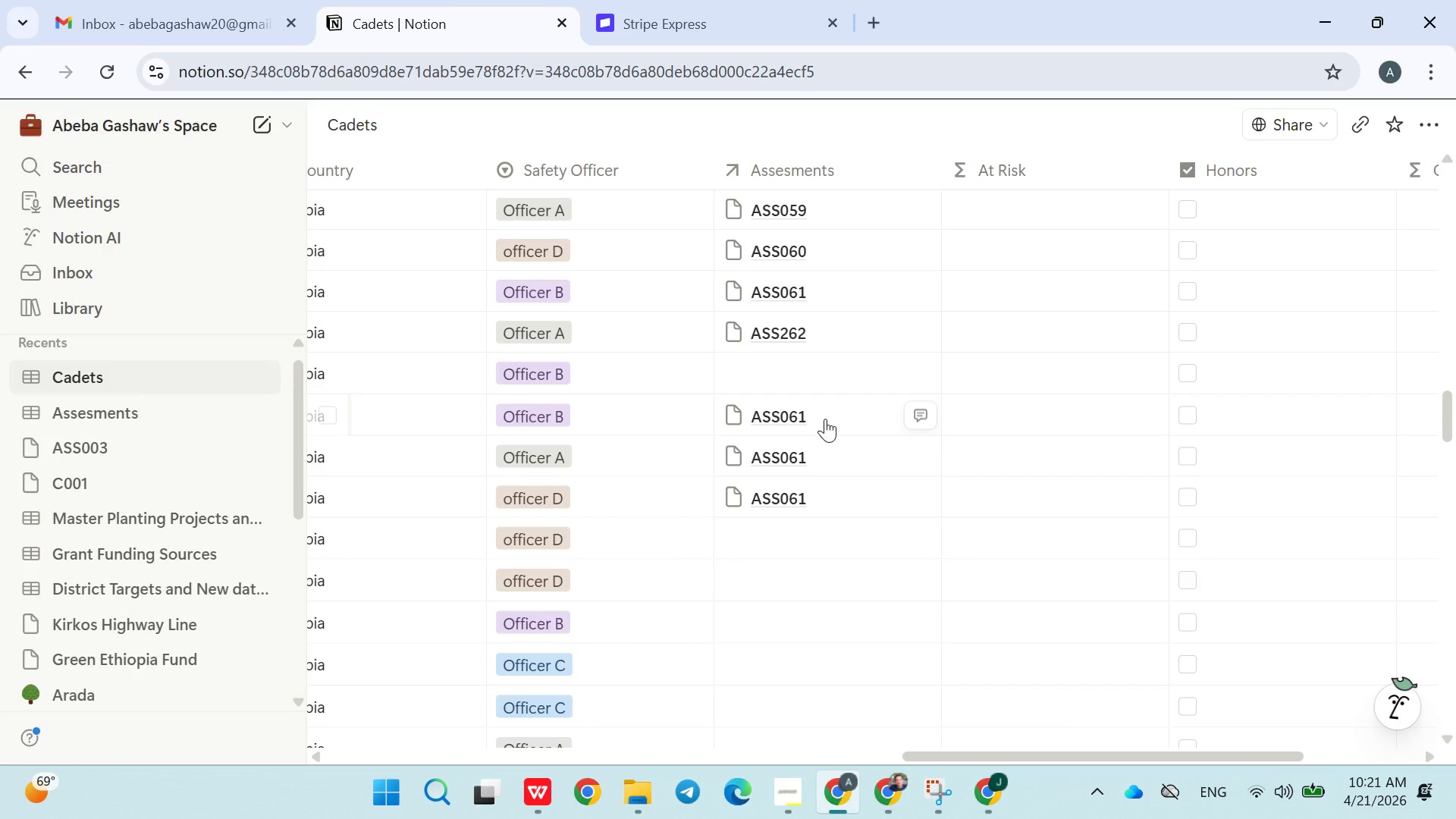 
left_click([823, 417])
 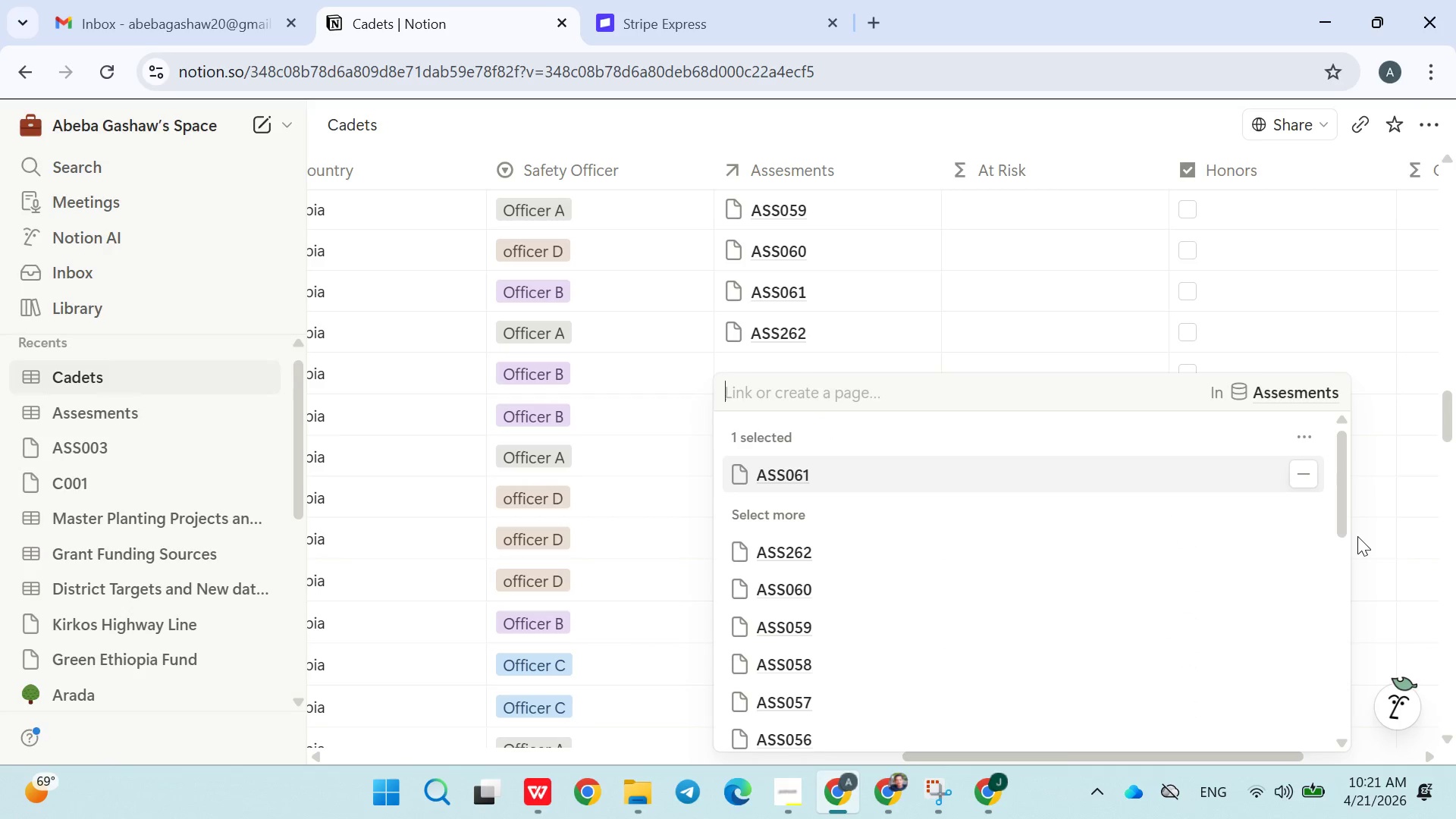 
left_click([1298, 471])
 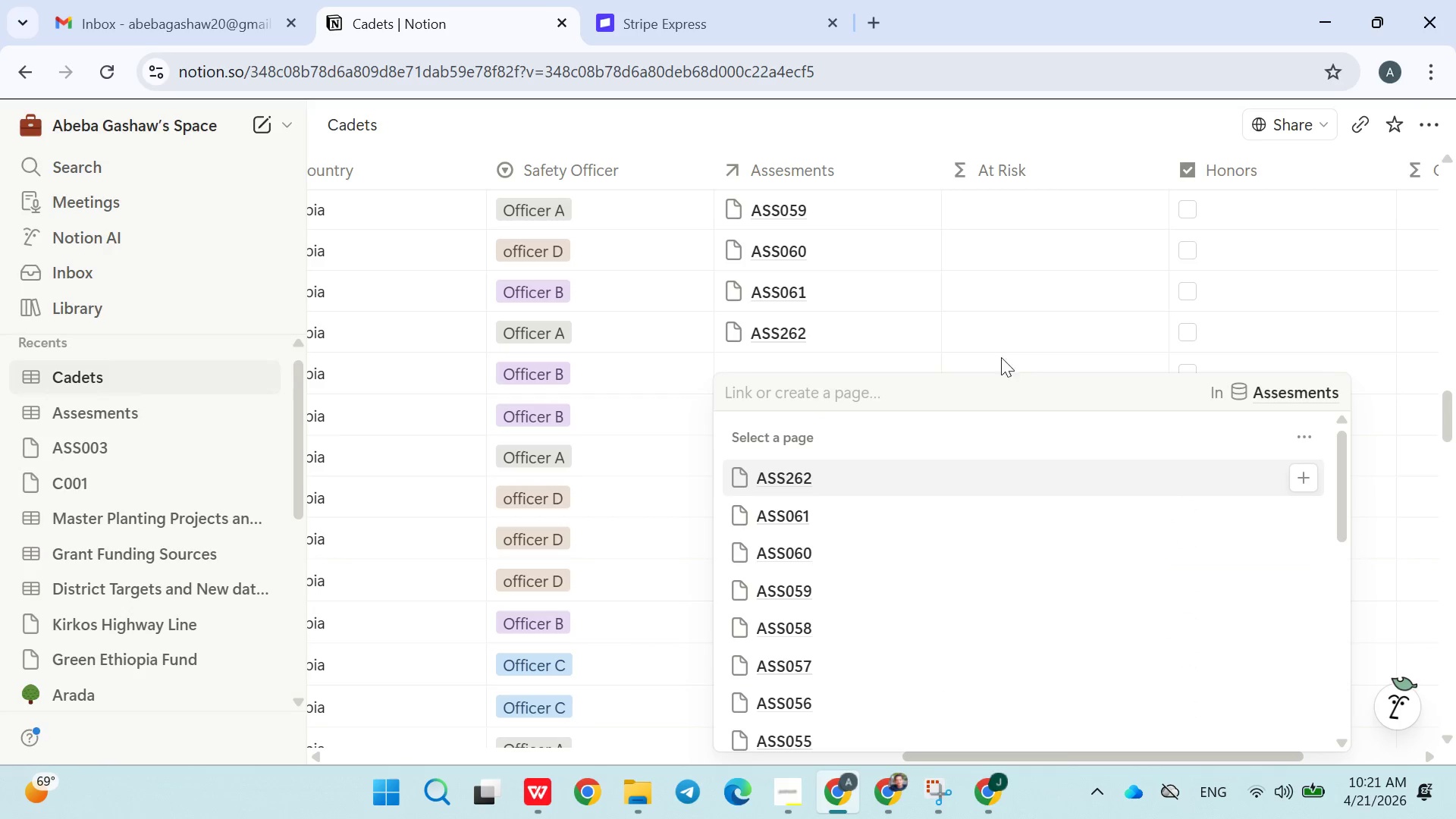 
left_click([993, 354])
 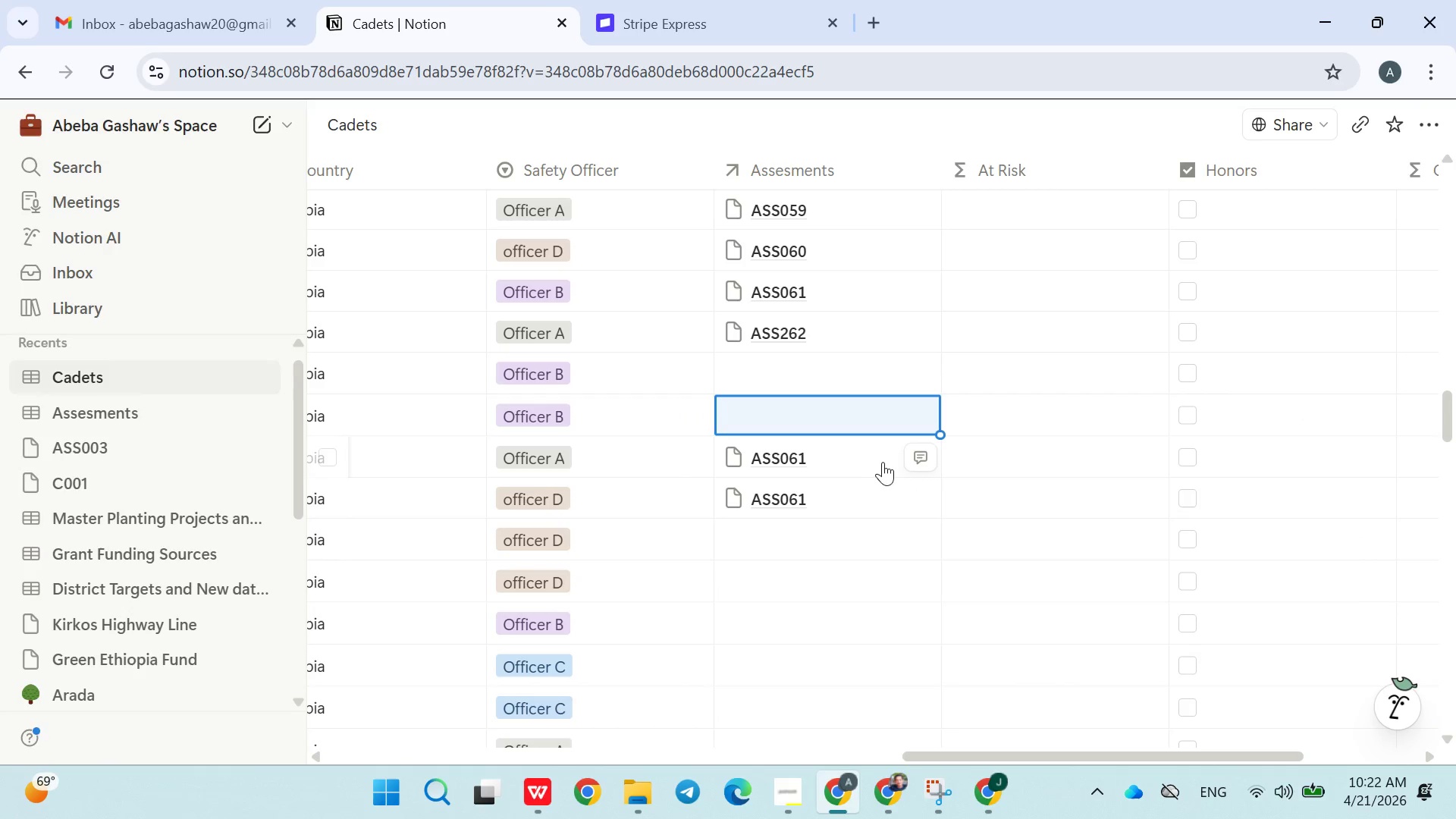 
left_click([853, 451])
 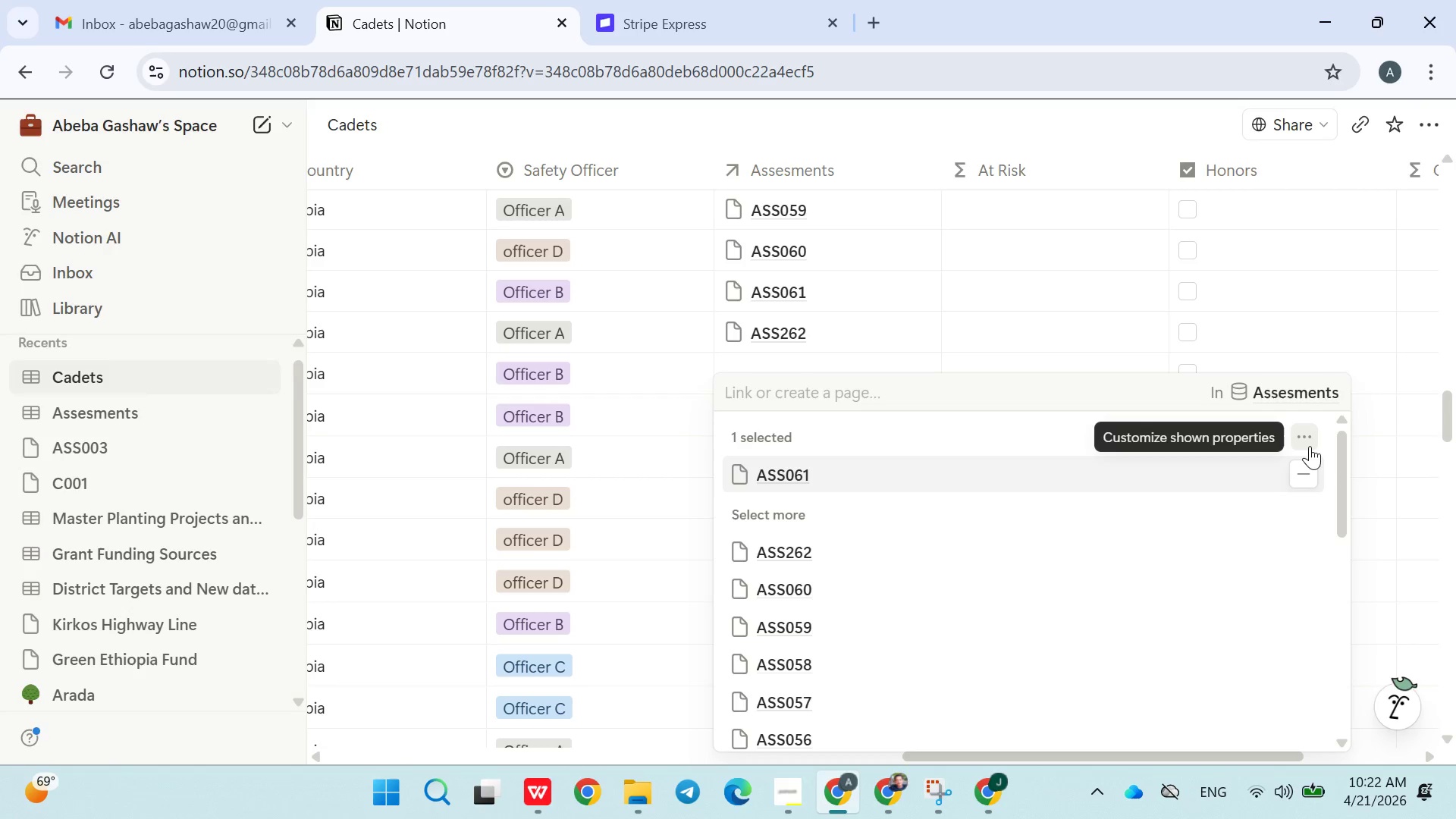 
left_click([1313, 466])
 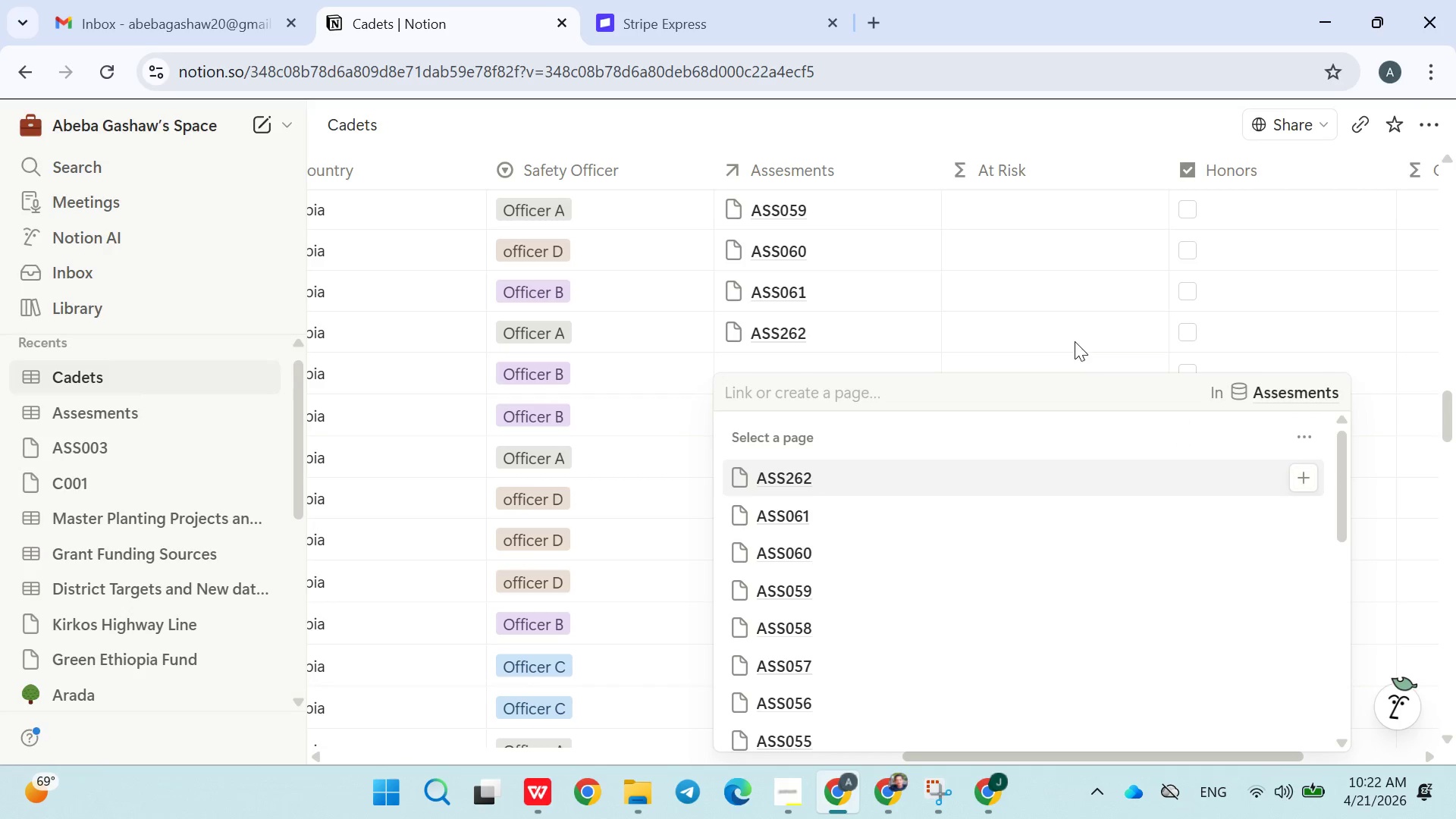 
left_click([1072, 340])
 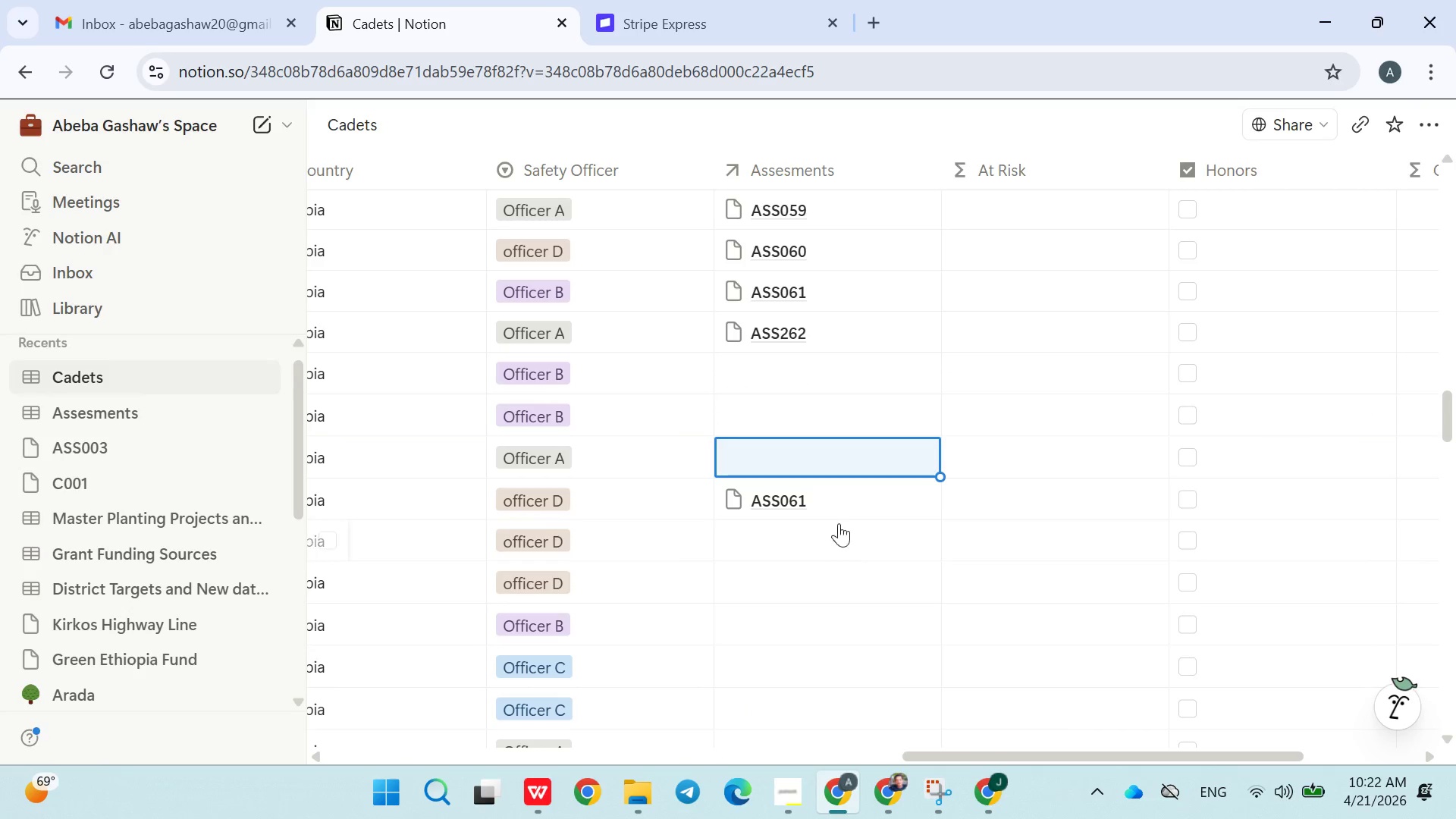 
left_click([840, 502])
 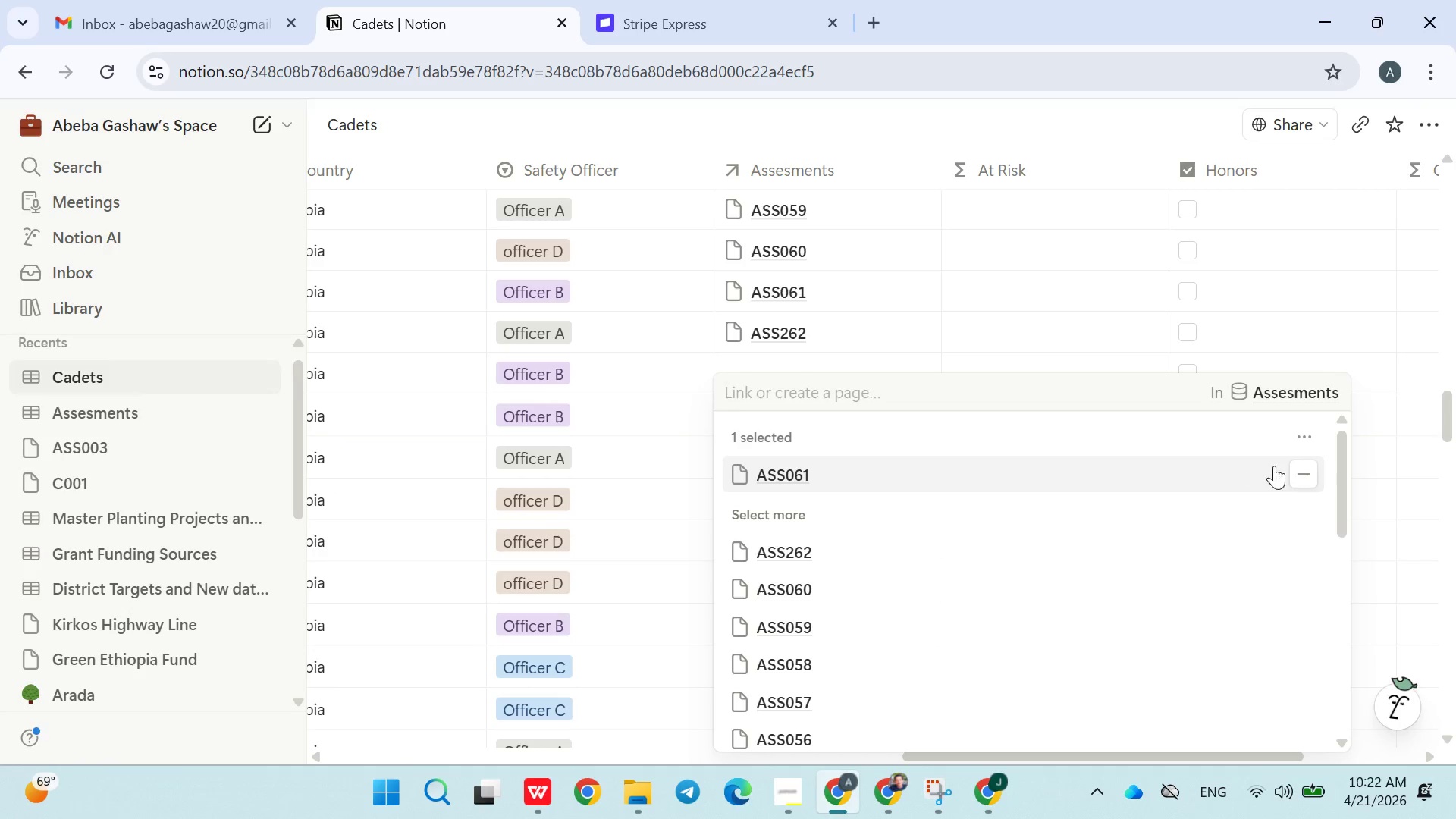 
left_click([1301, 469])
 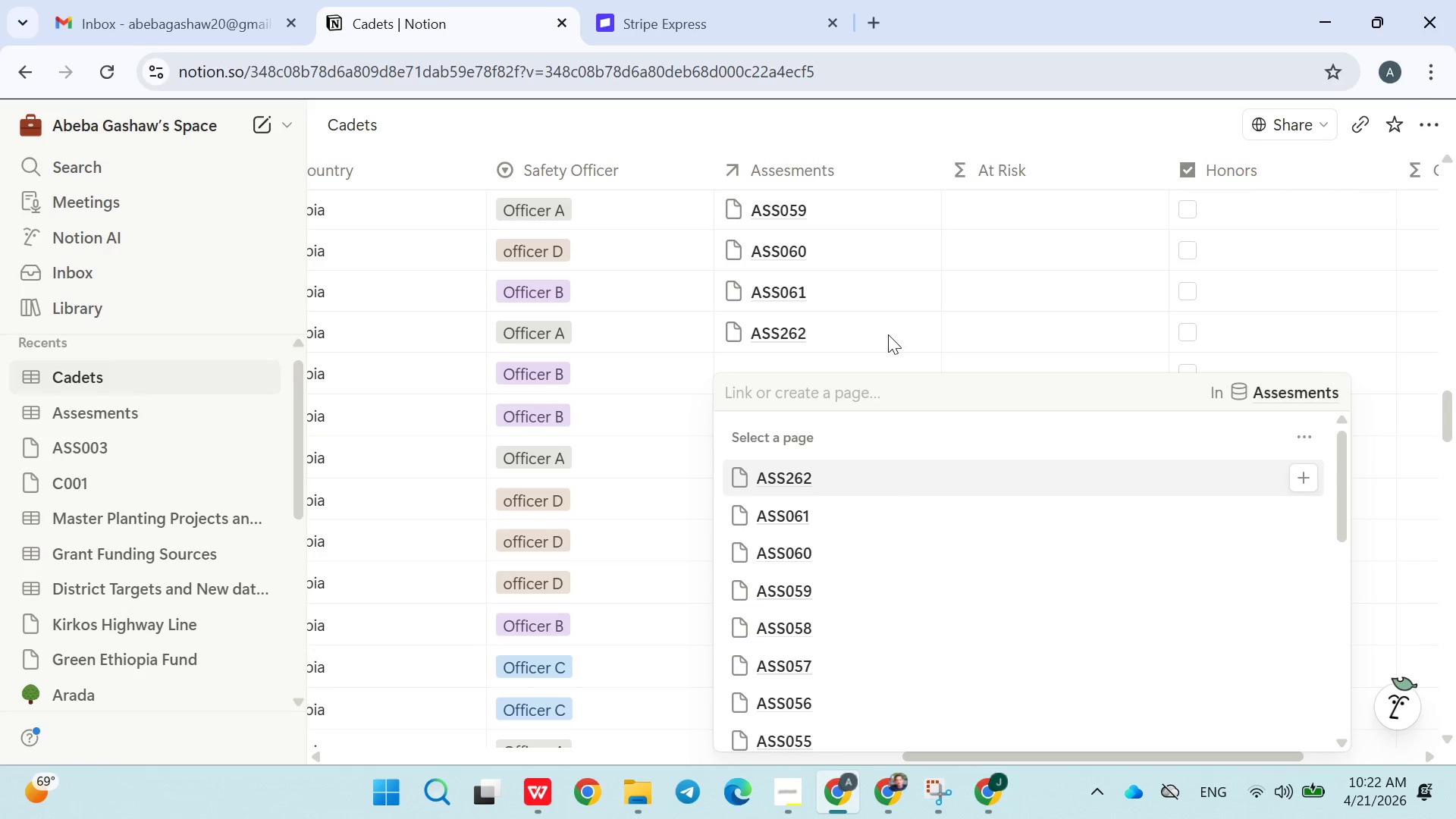 
left_click([855, 366])
 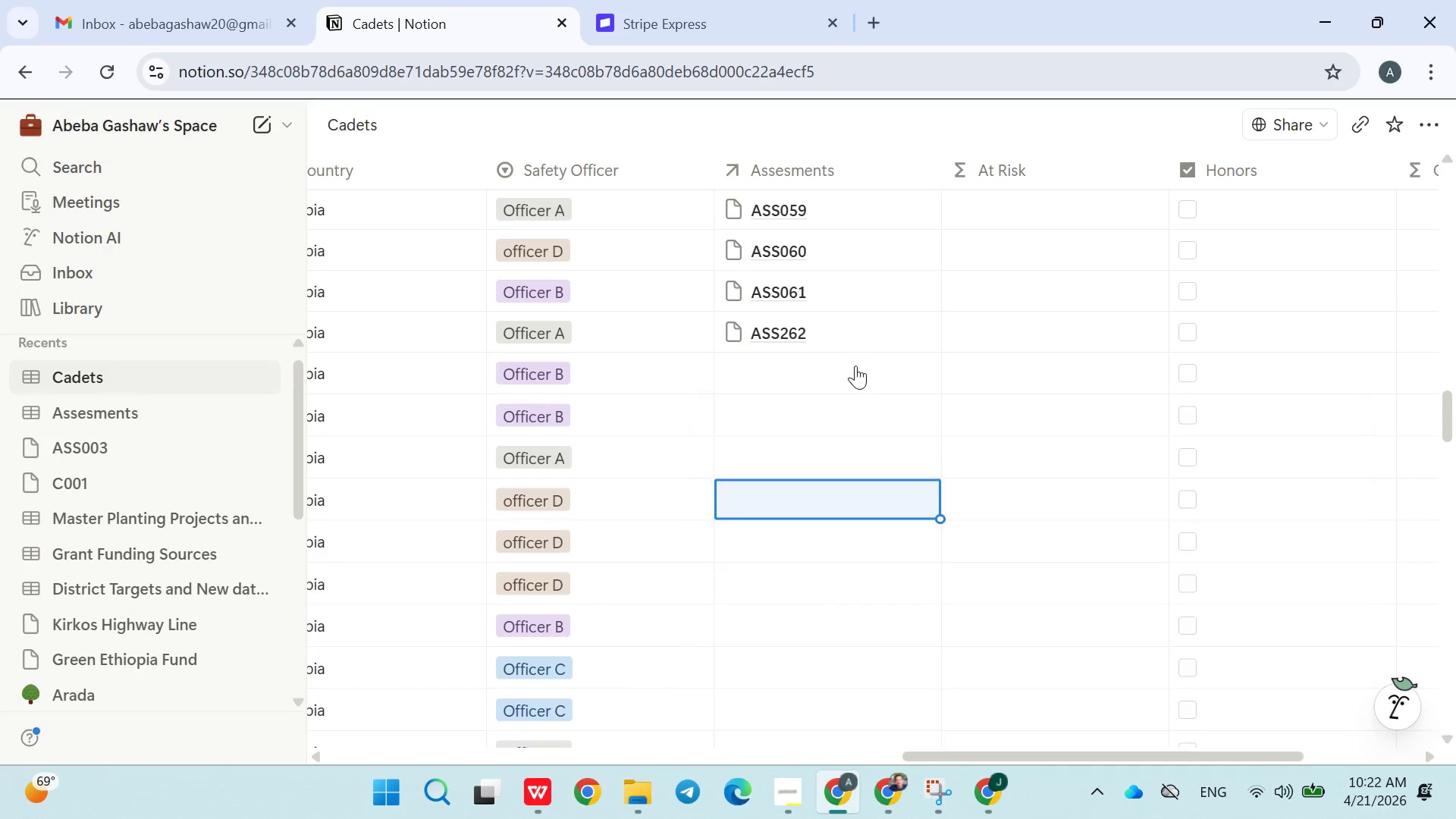 
left_click([855, 366])
 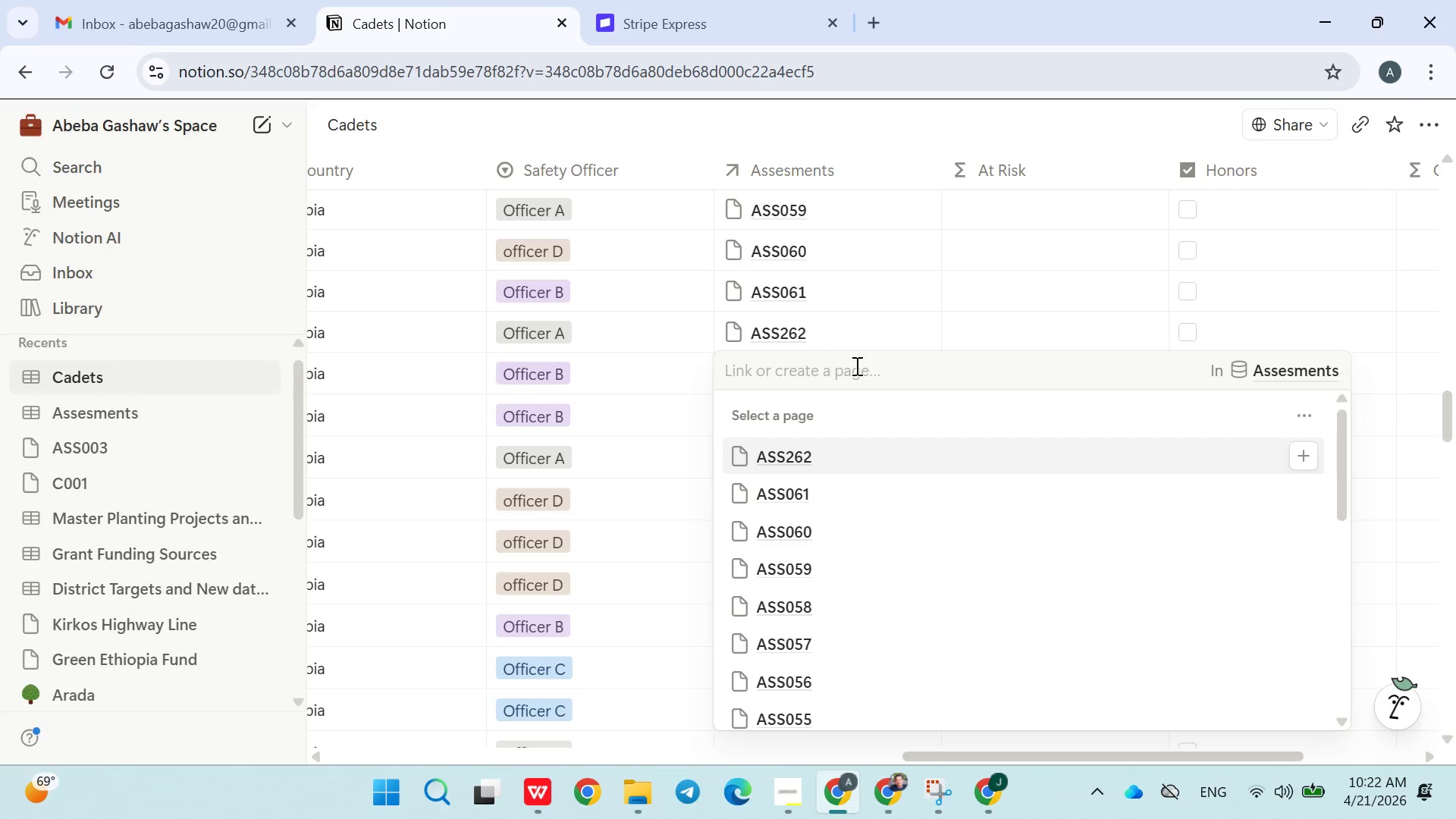 
type(ASS062)
 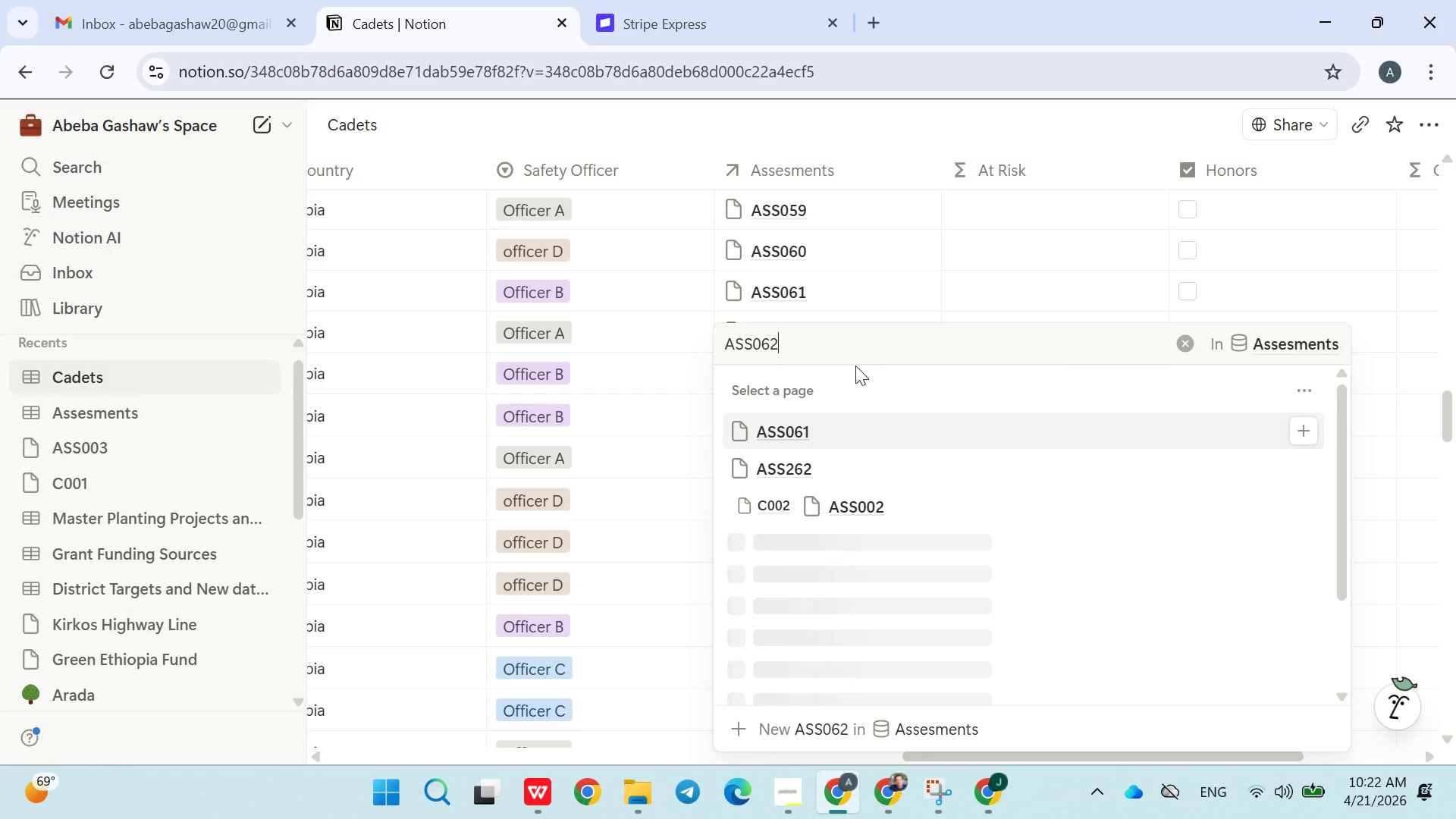 
double_click([663, 438])
 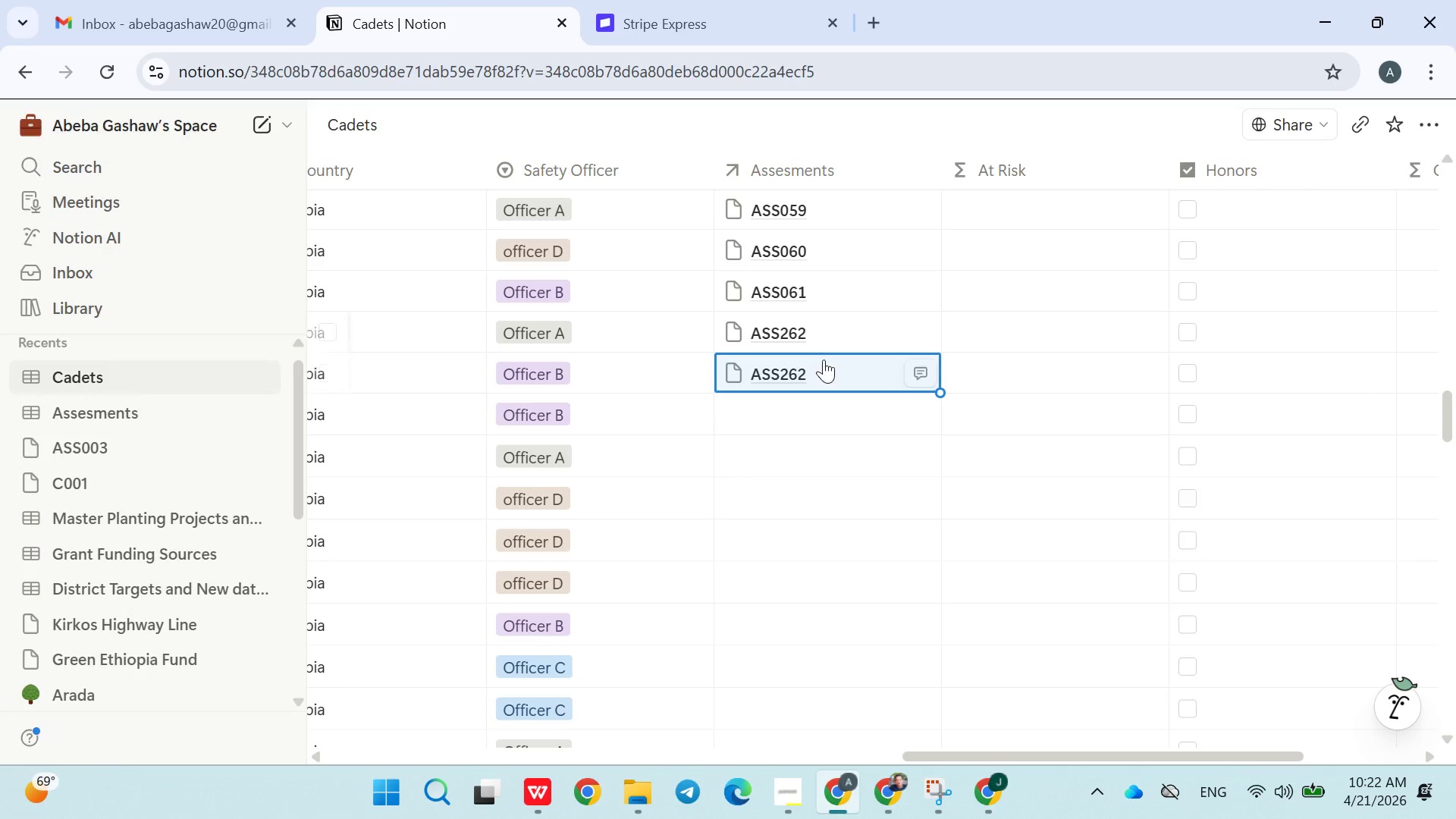 
left_click([823, 366])
 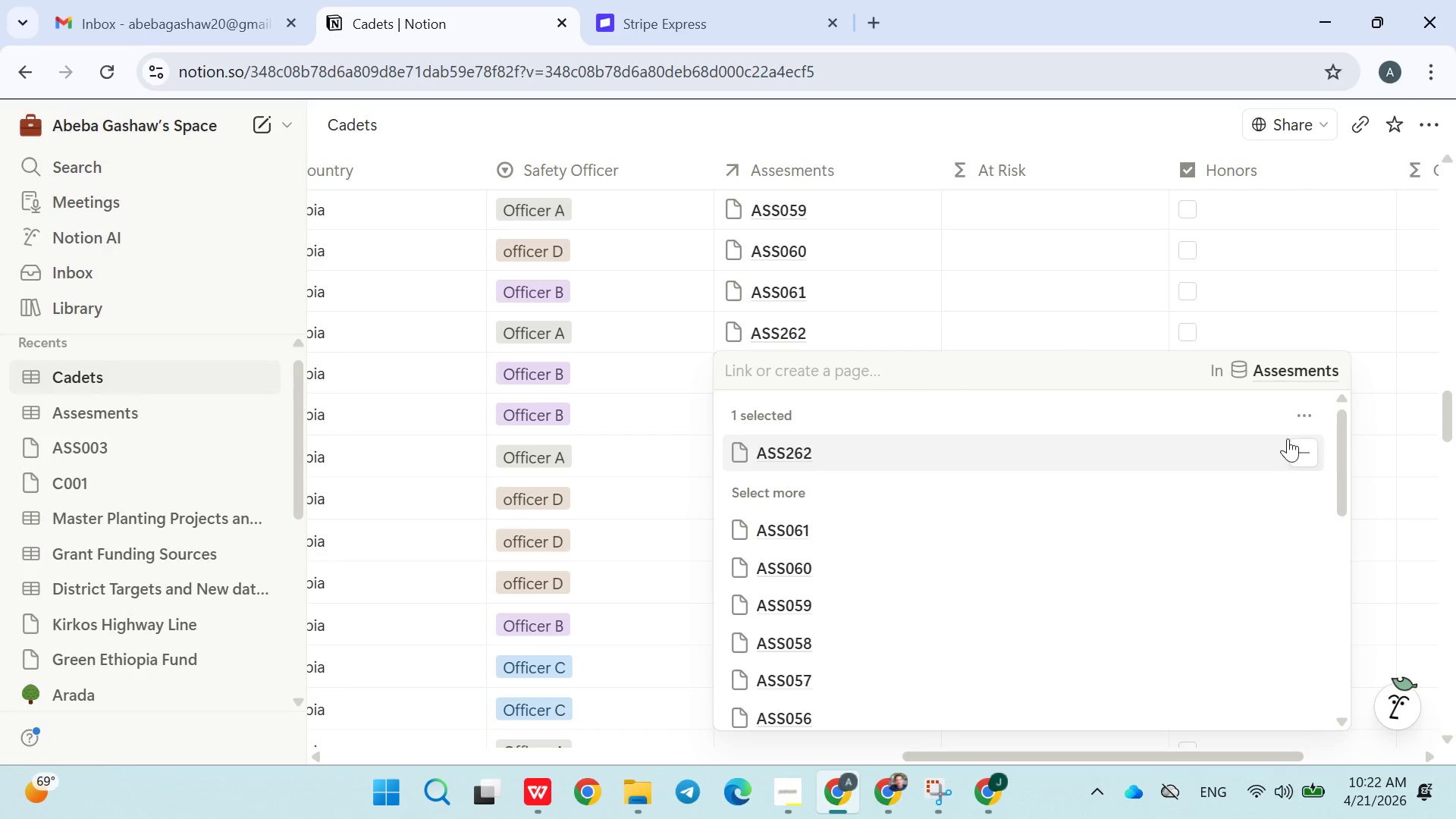 
left_click([1311, 448])
 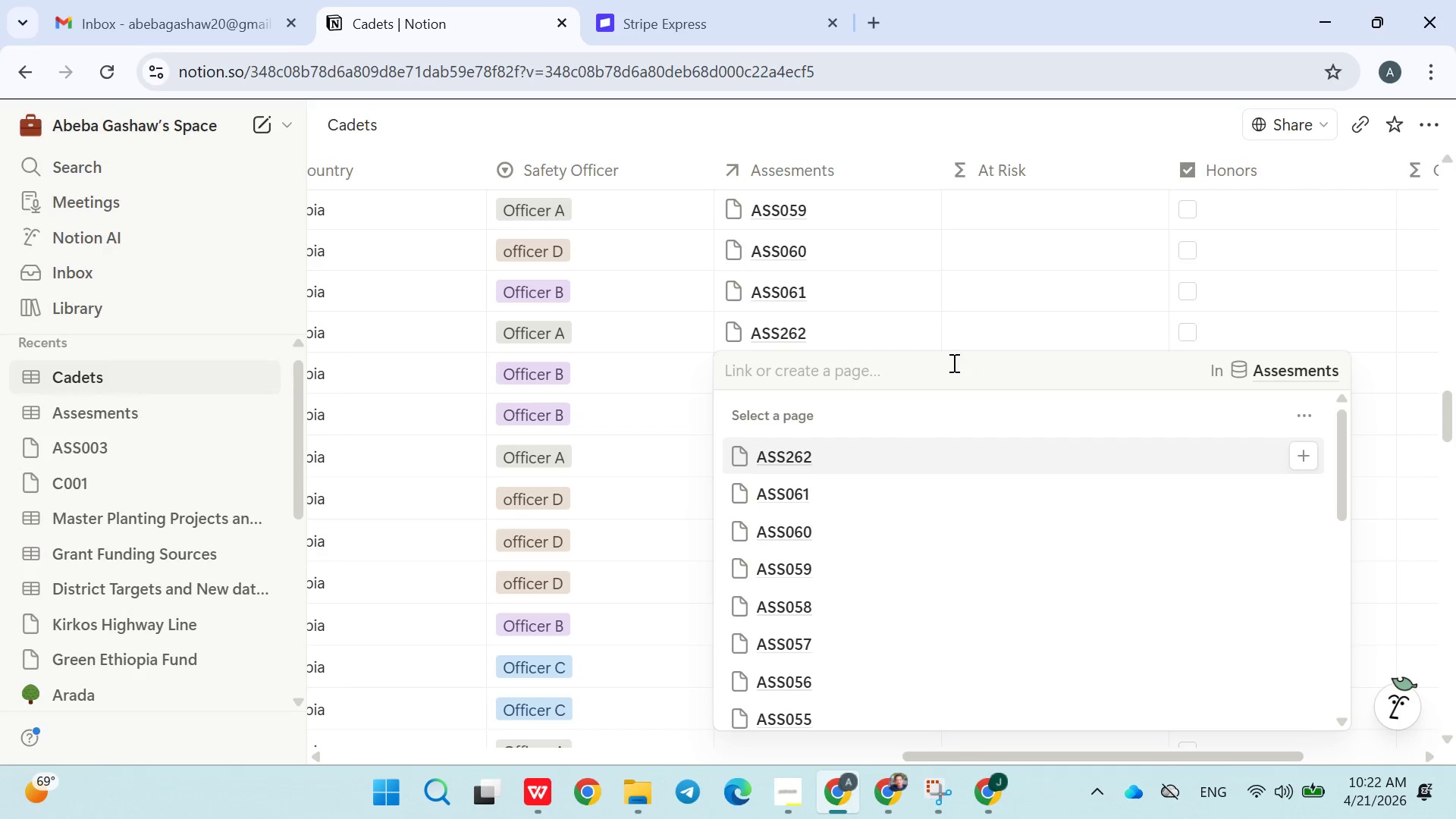 
left_click([950, 362])
 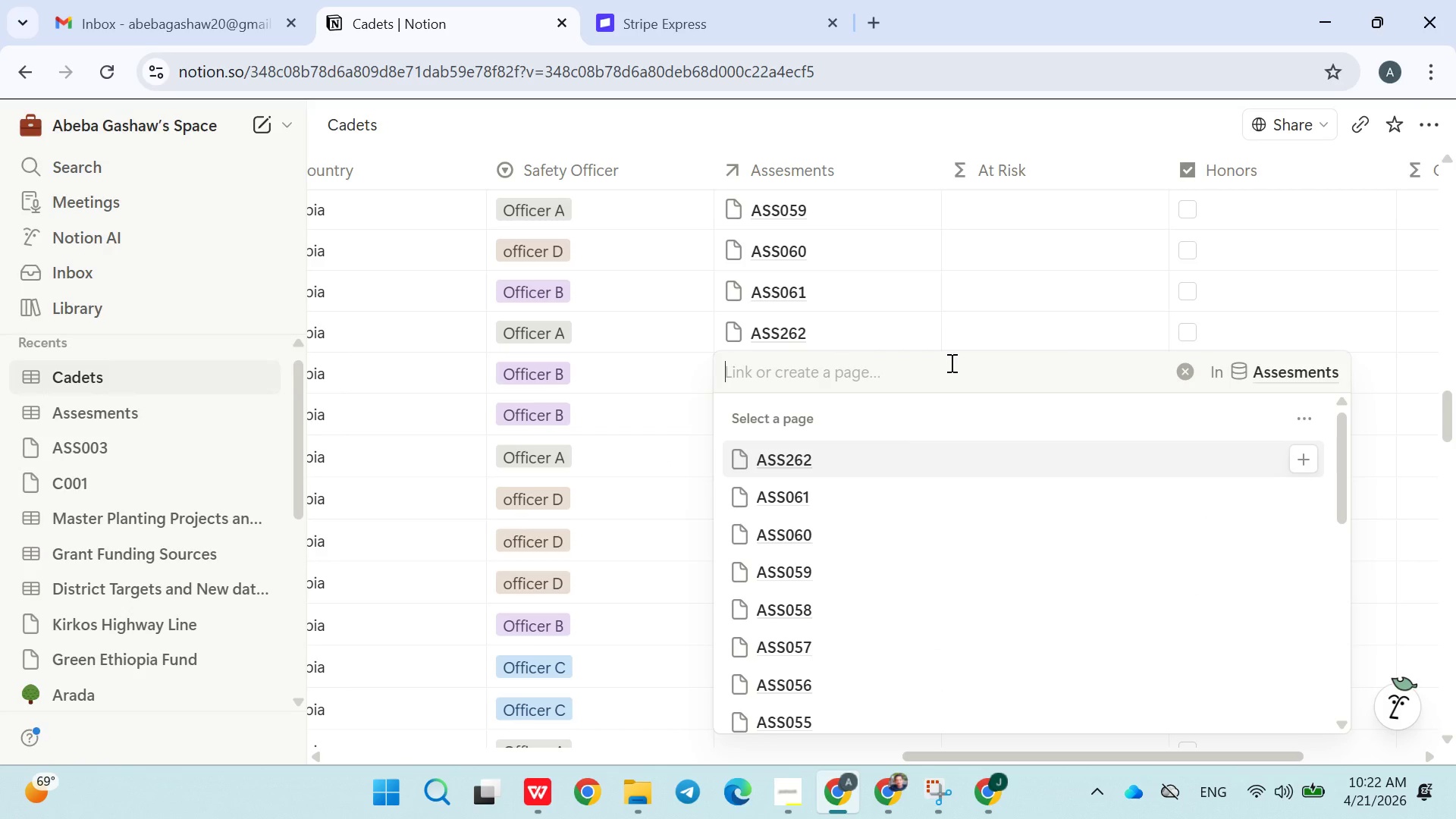 
type(ASS063)
 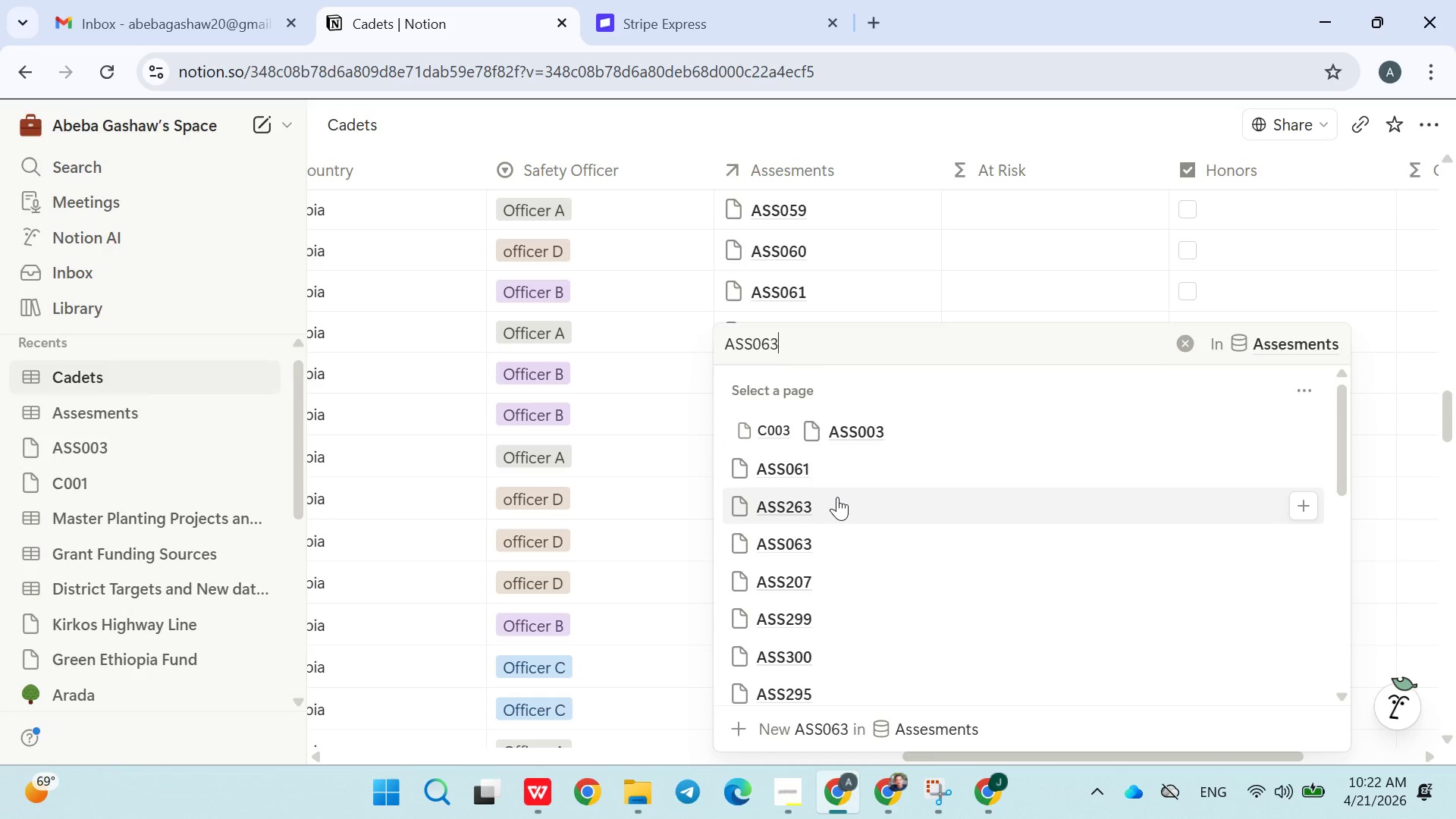 
left_click([837, 497])
 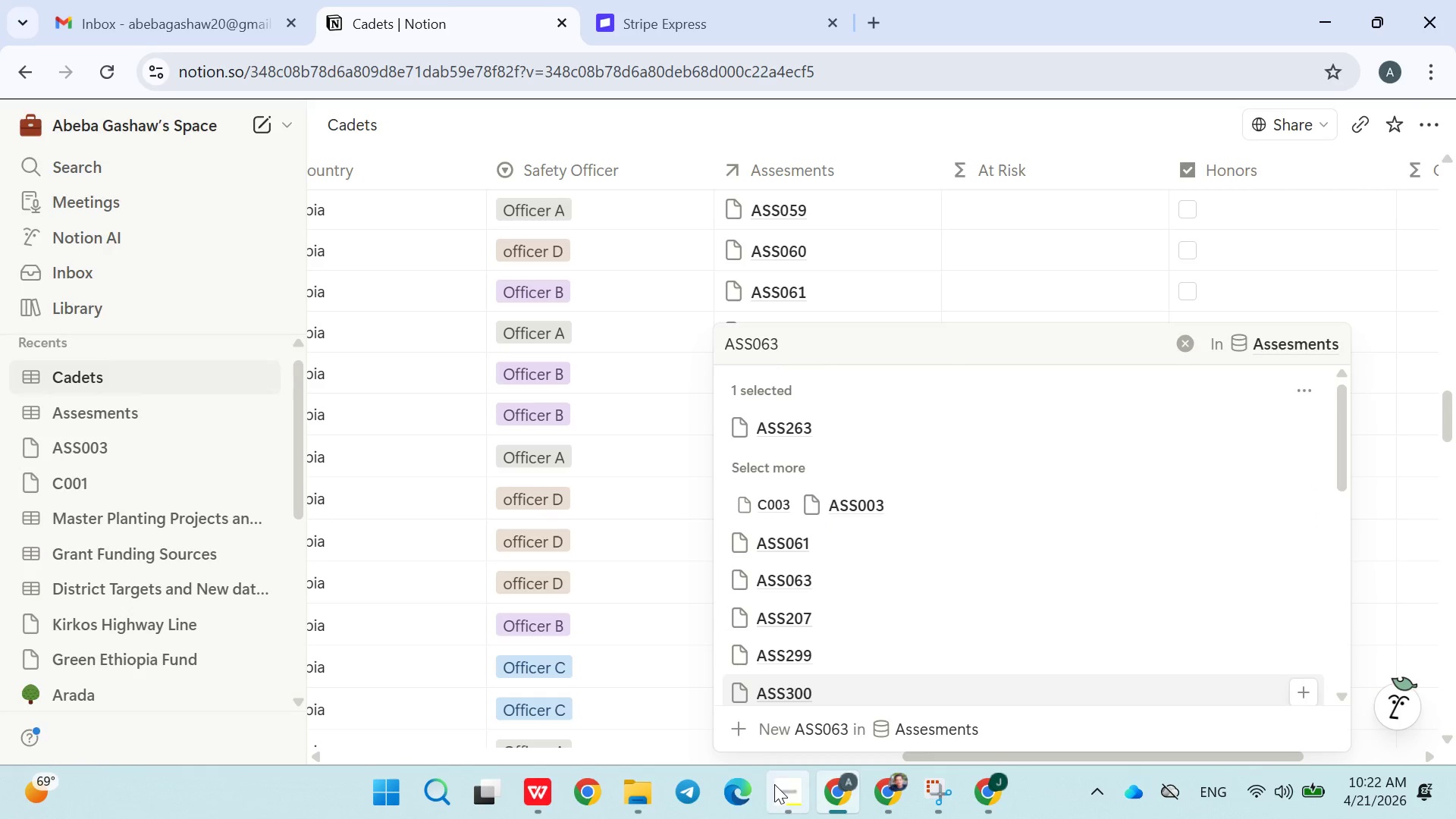 
left_click([770, 792])